 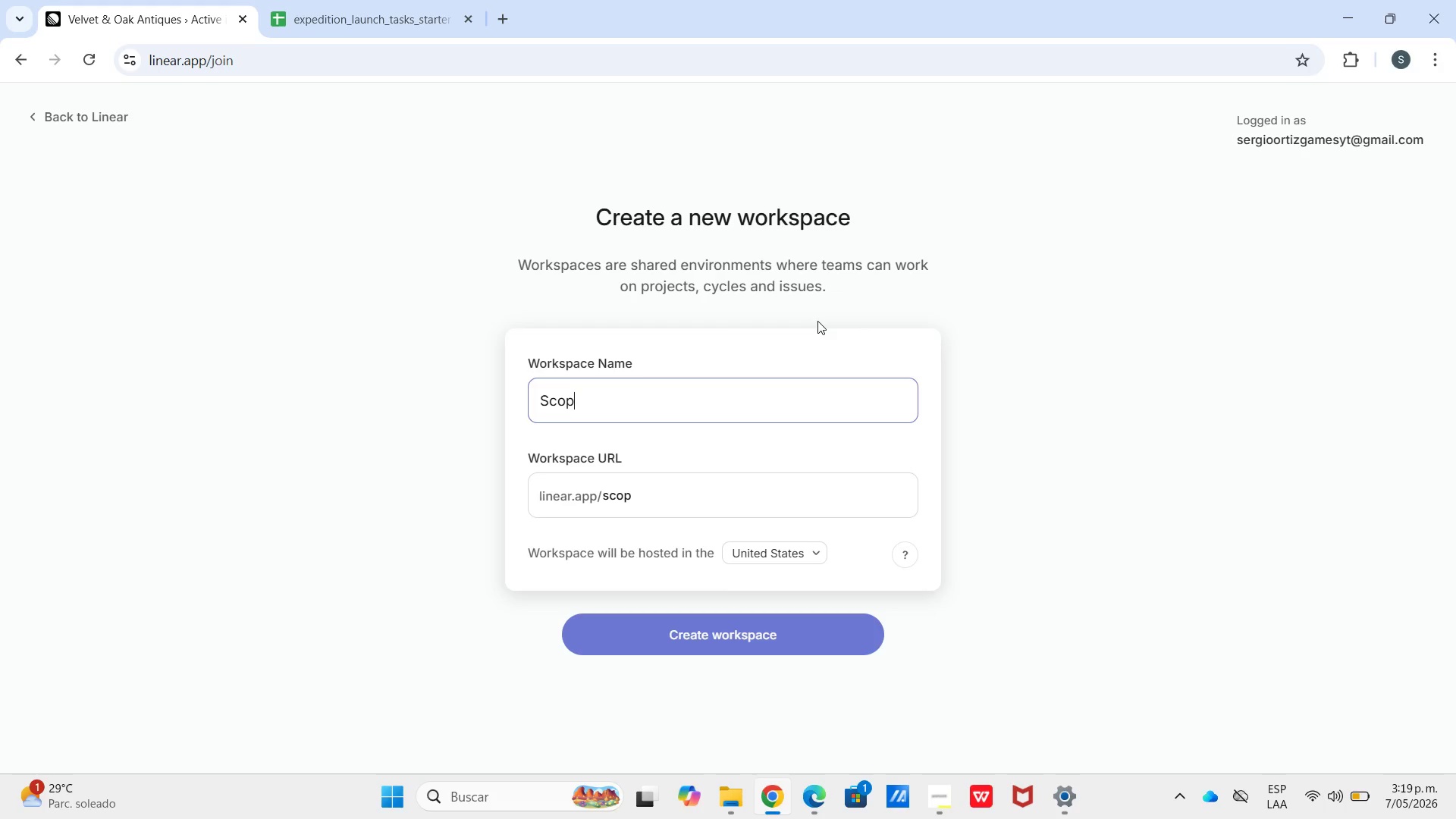 
left_click([777, 567])
 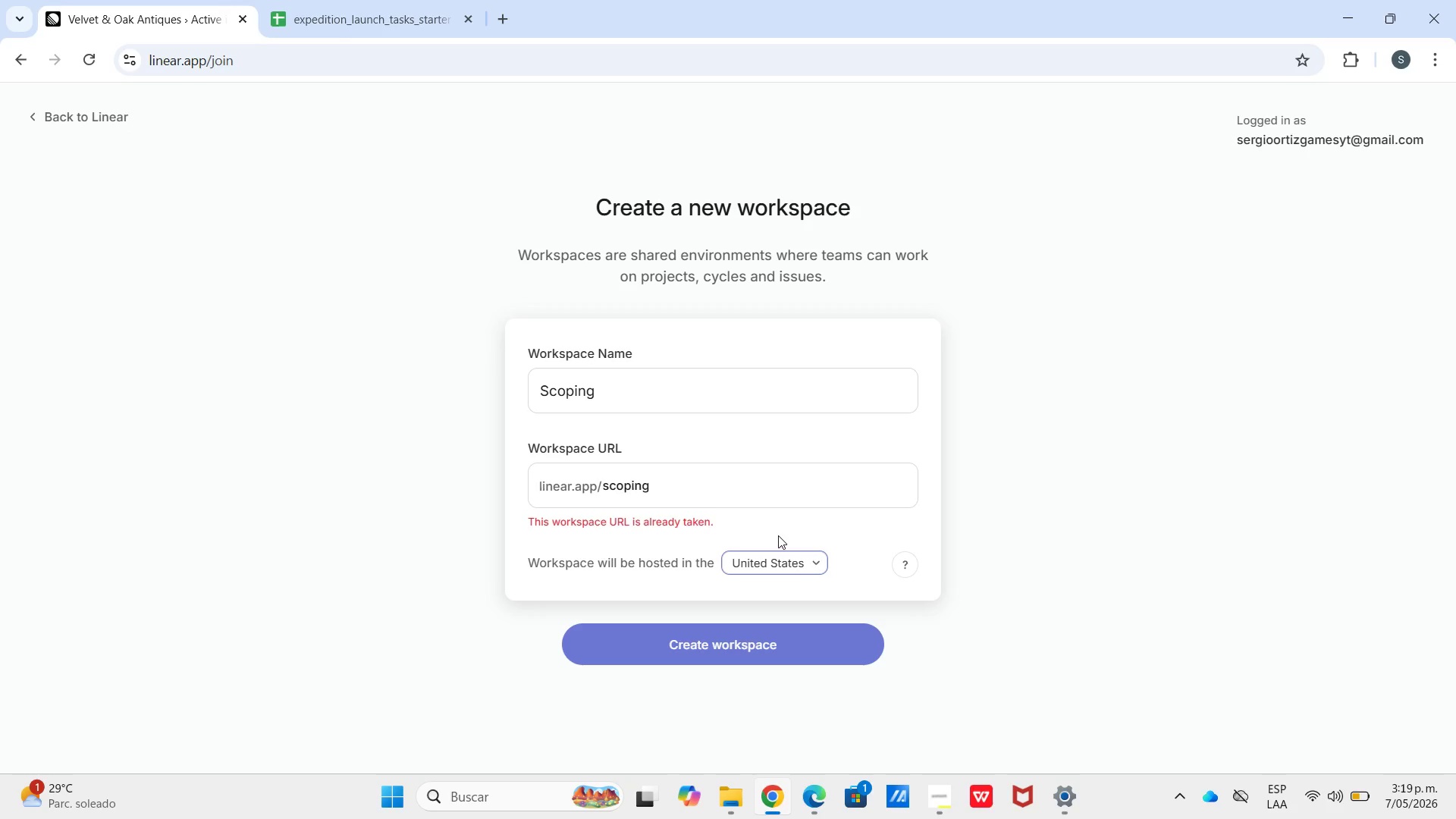 
wait(15.58)
 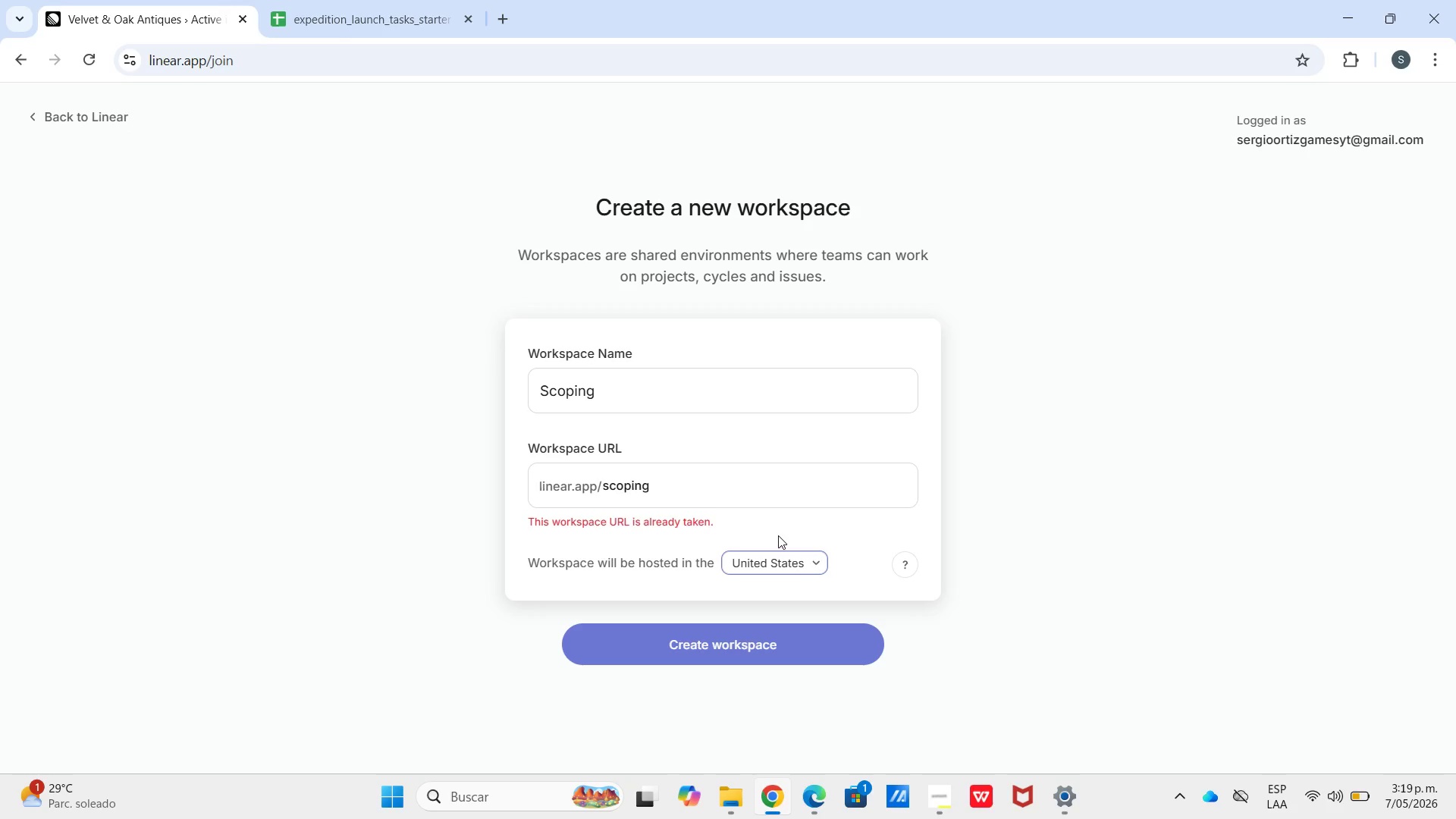 
left_click_drag(start_coordinate=[648, 386], to_coordinate=[495, 388])
 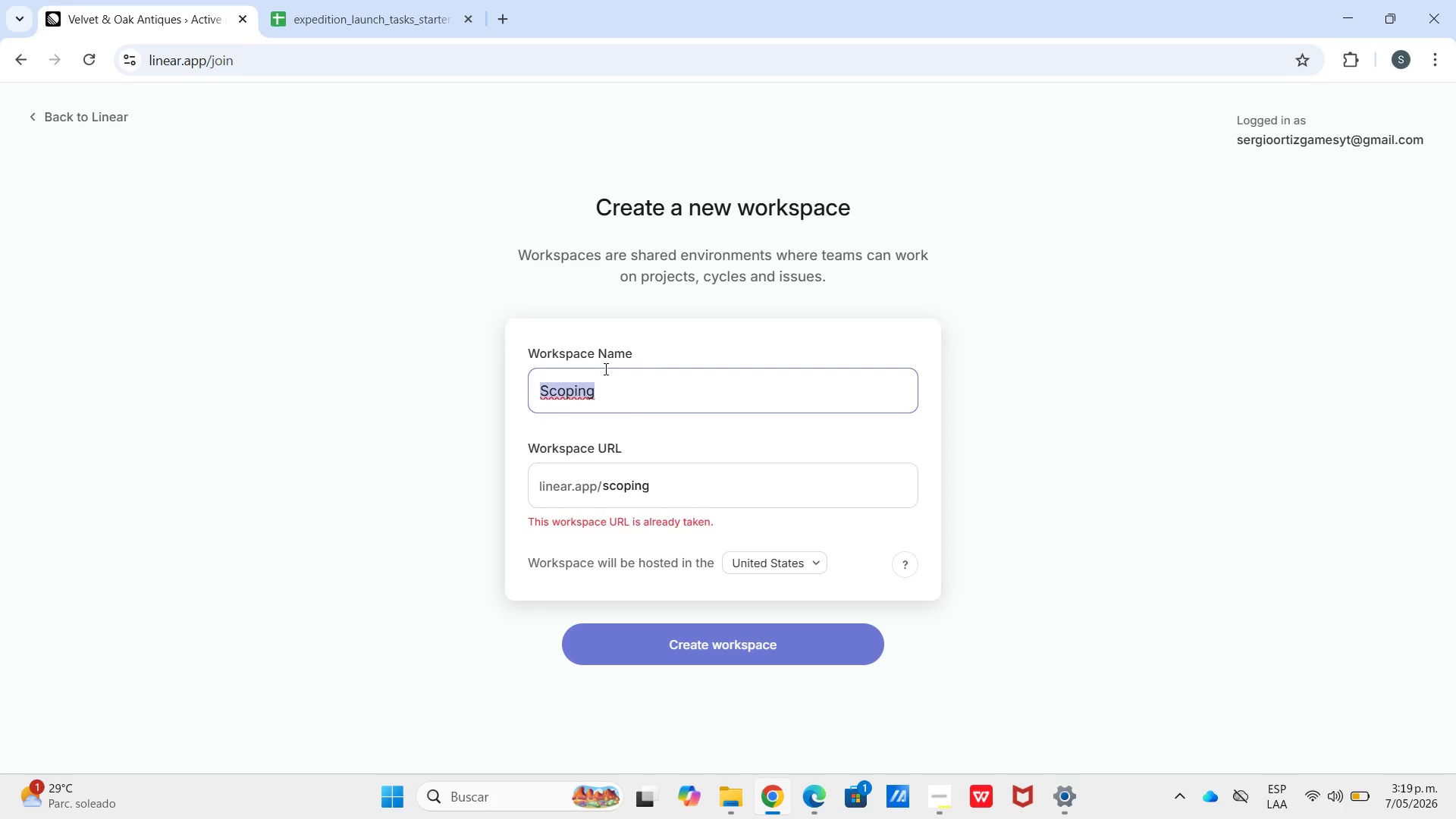 
type(expedition)
 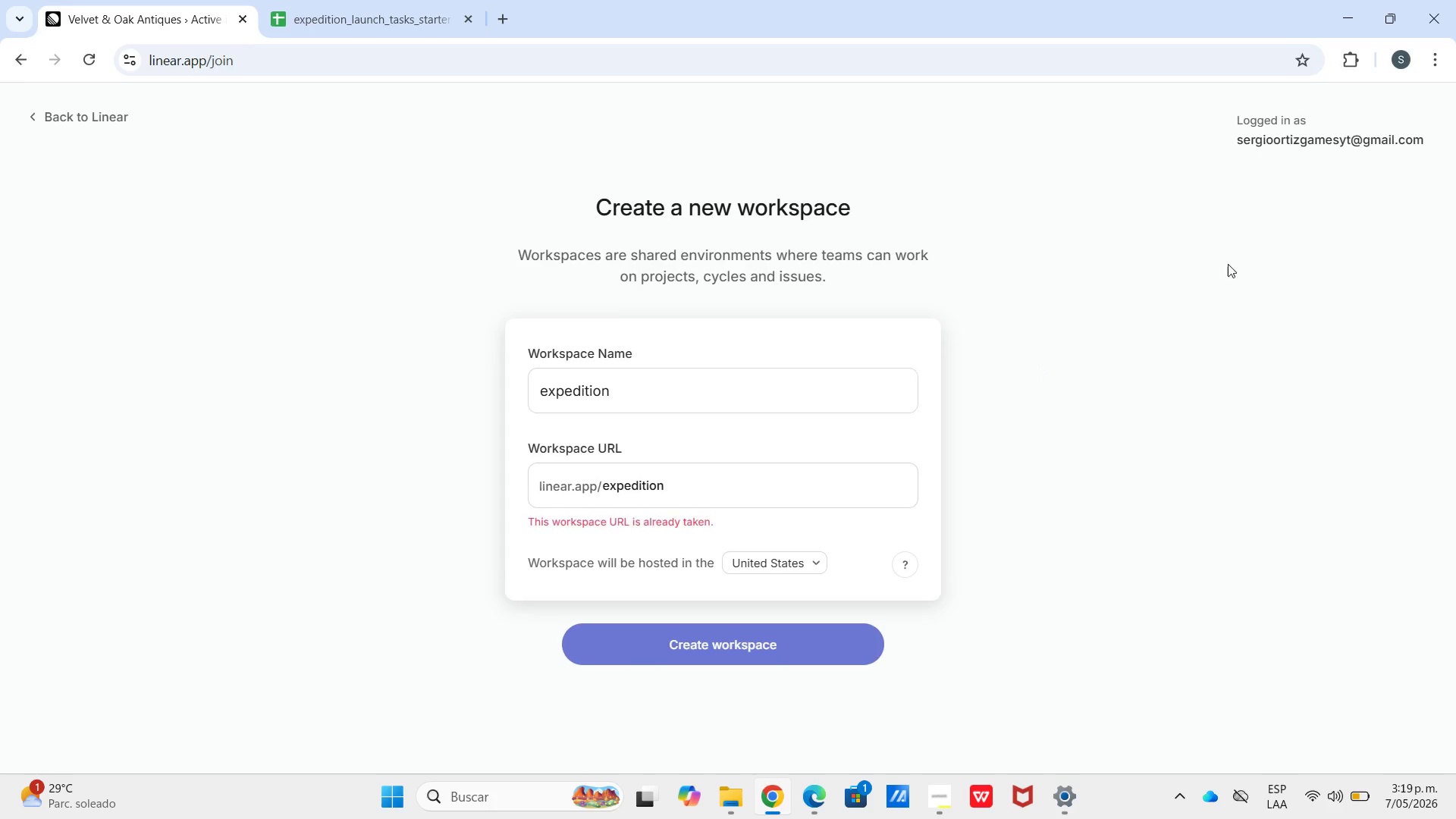 
left_click([787, 651])
 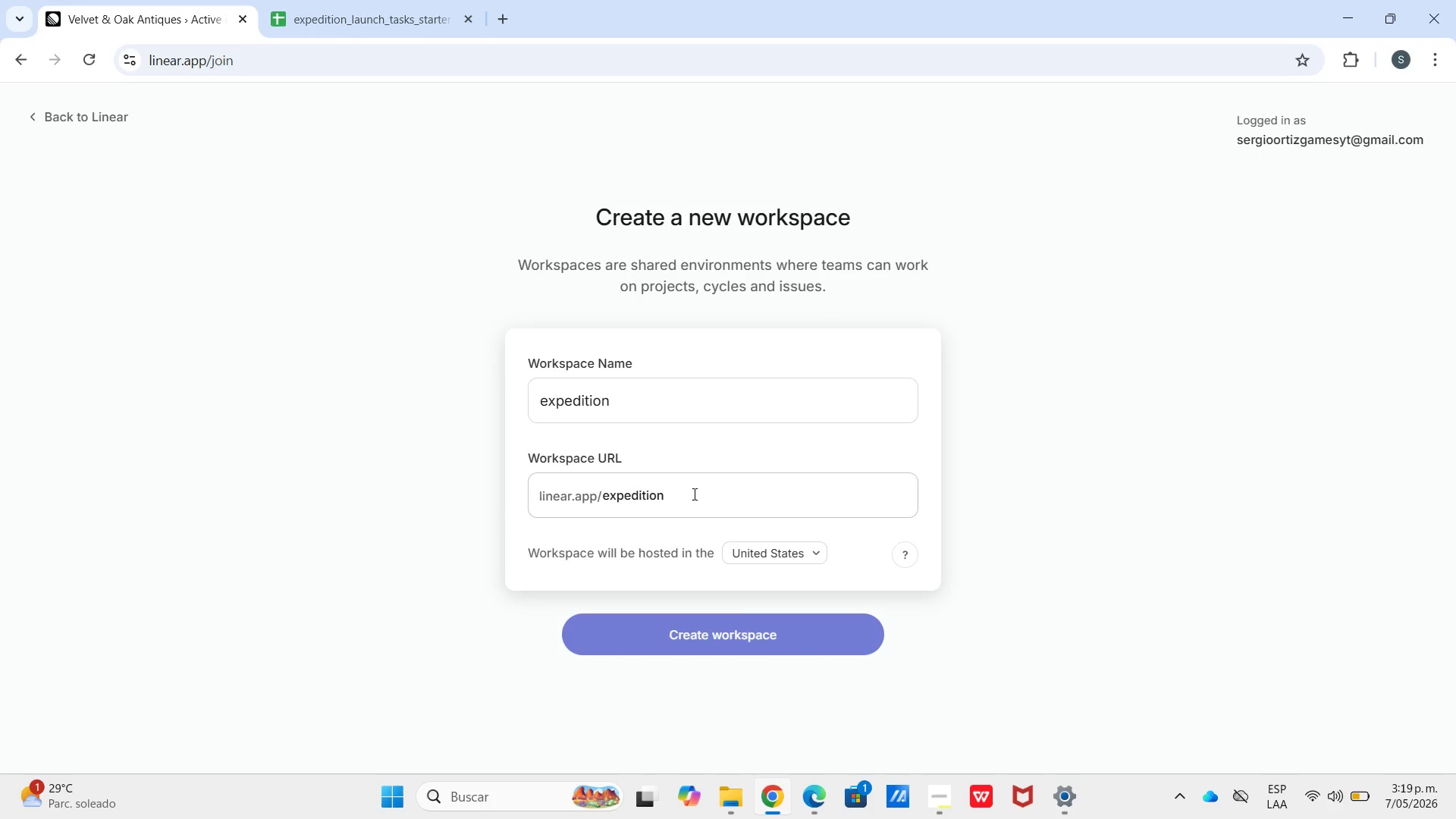 
left_click([693, 496])
 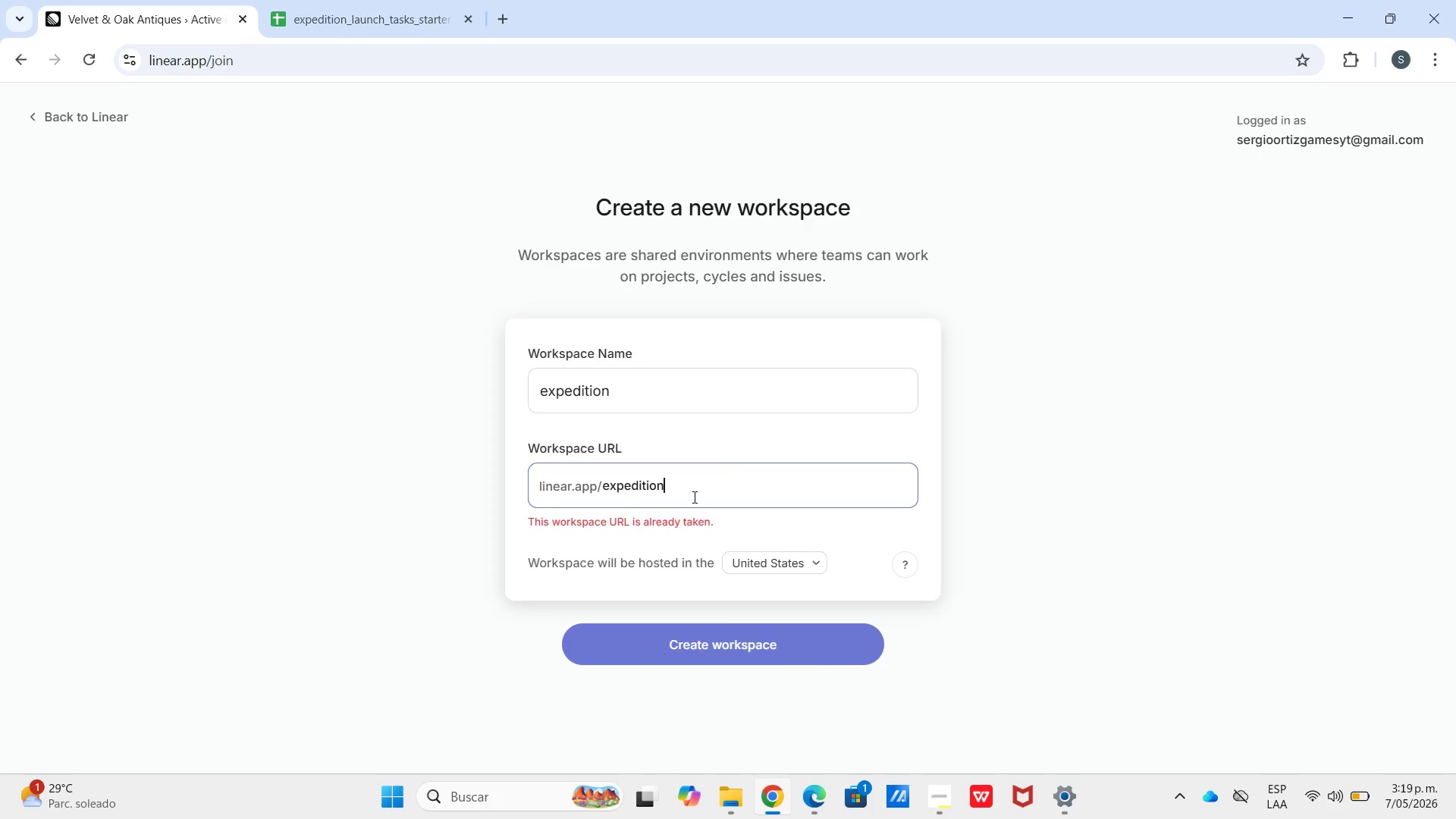 
type(dd)
 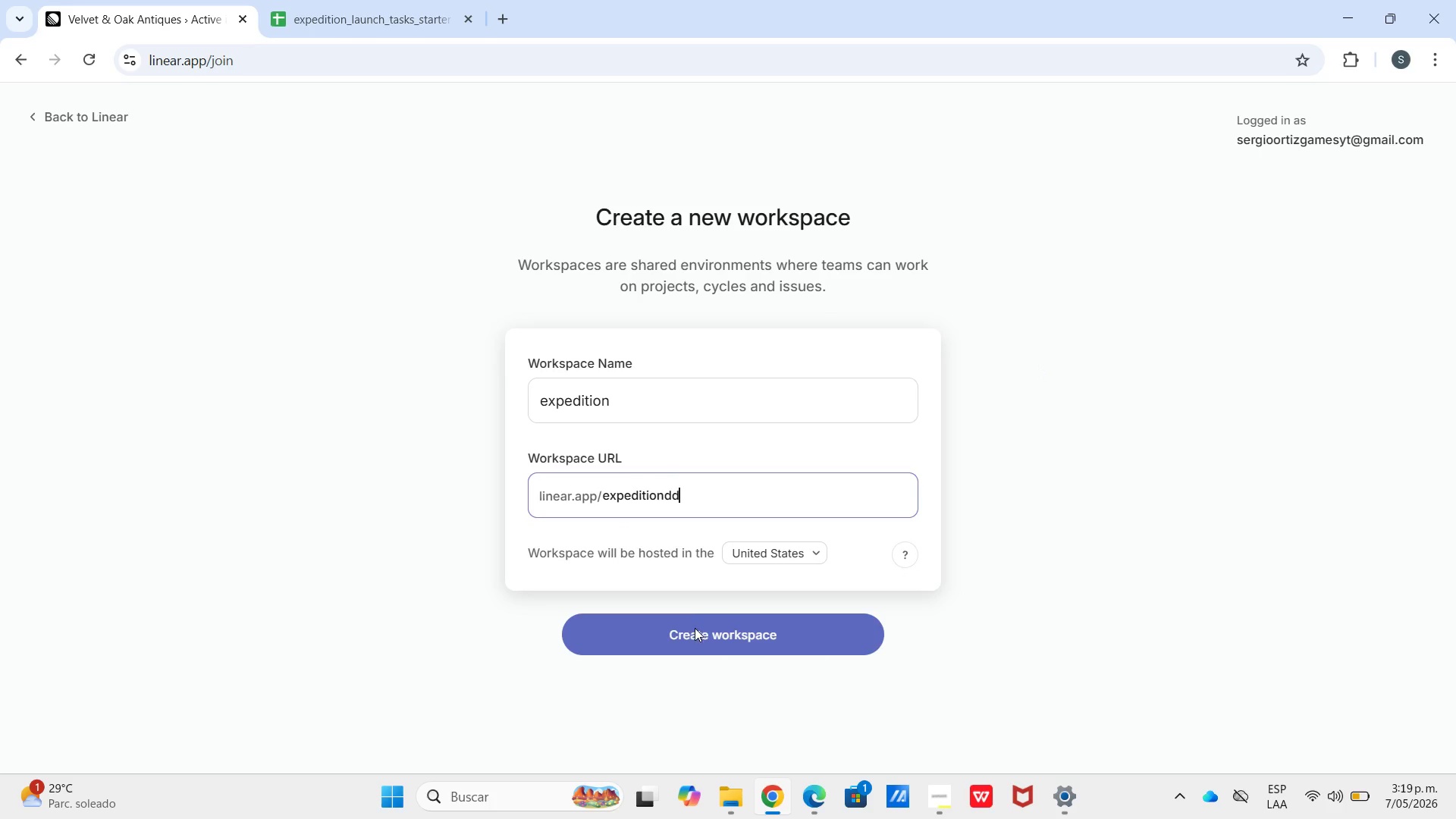 
left_click([695, 628])
 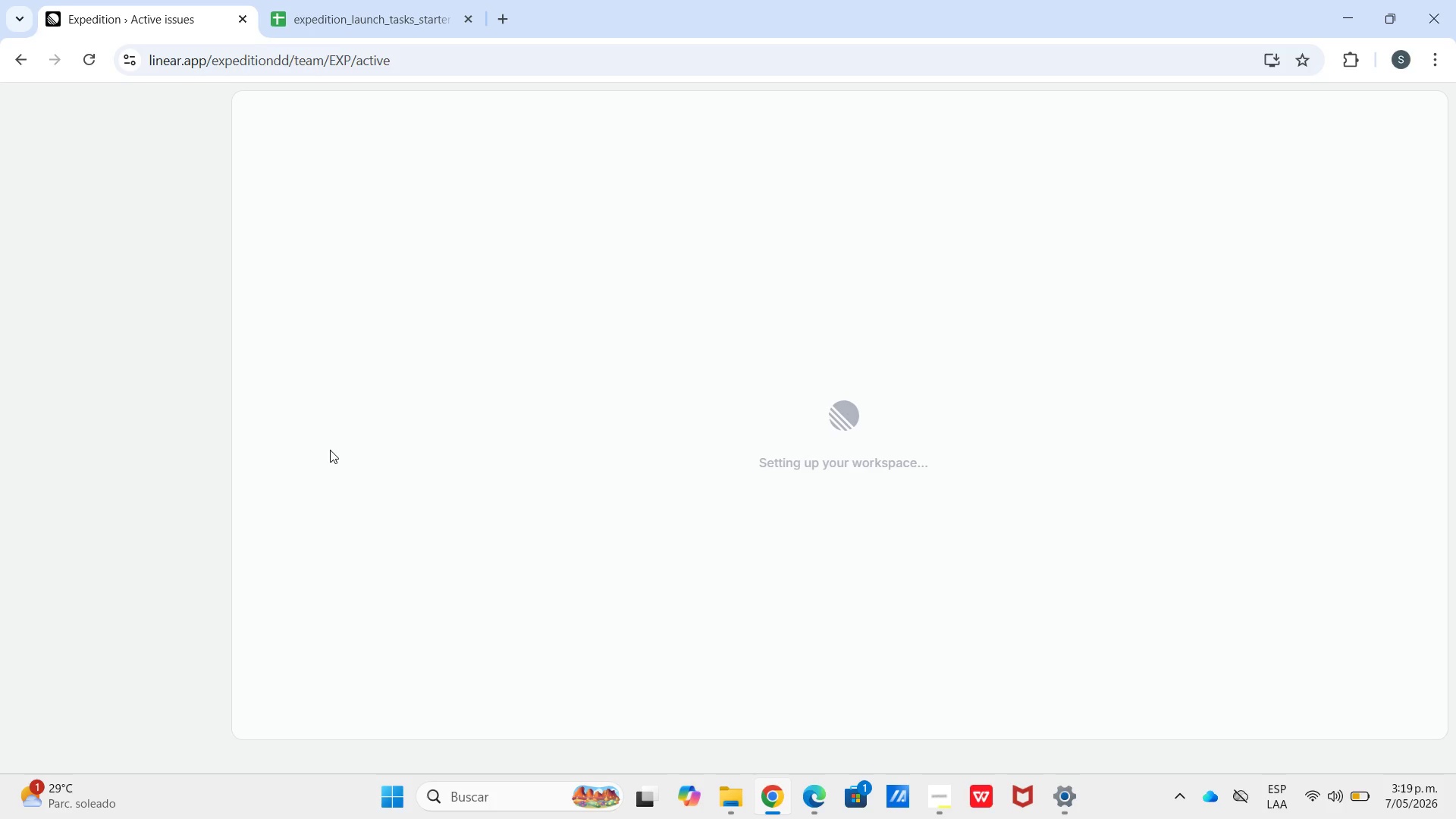 
wait(14.77)
 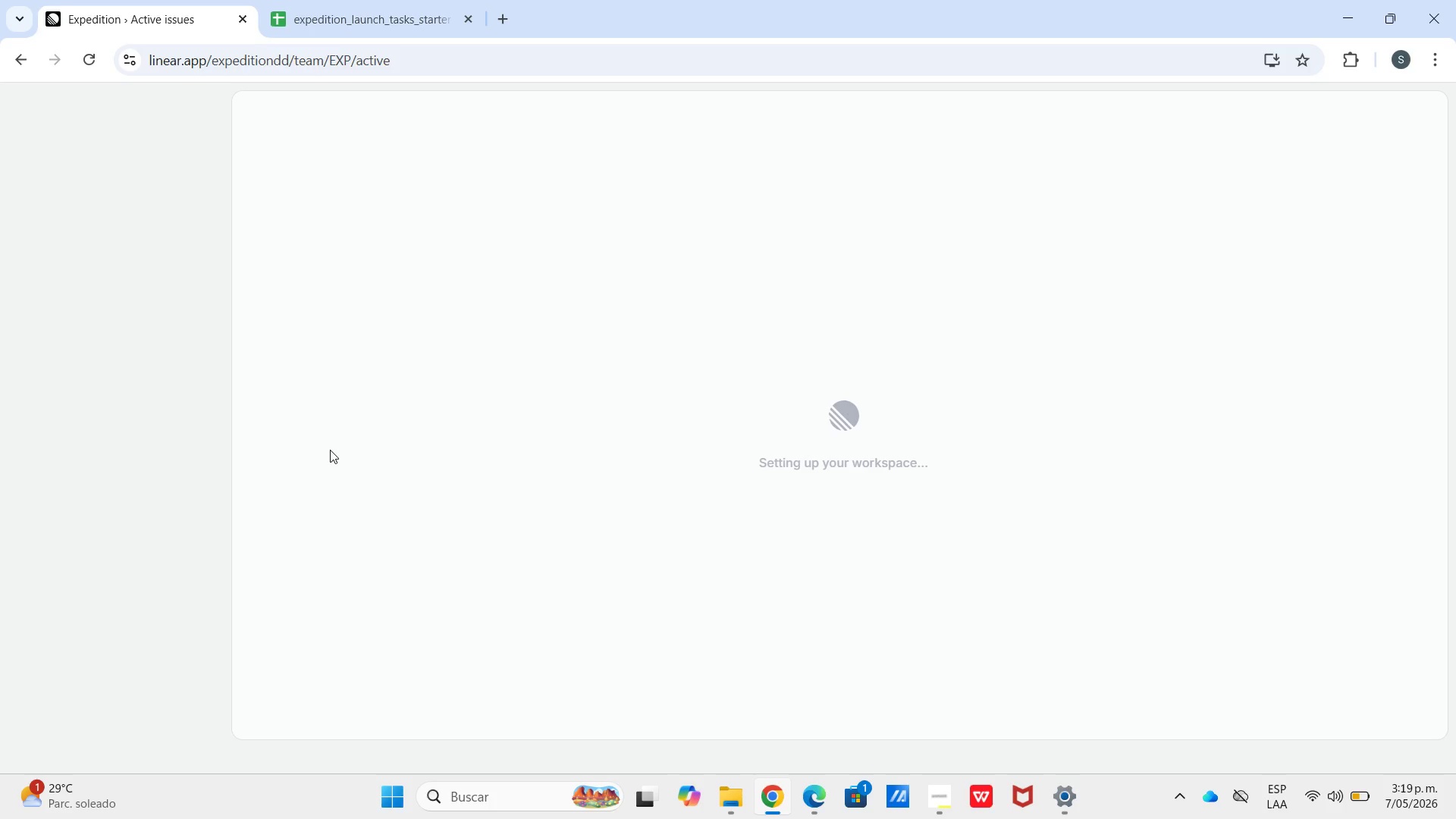 
left_click([74, 372])
 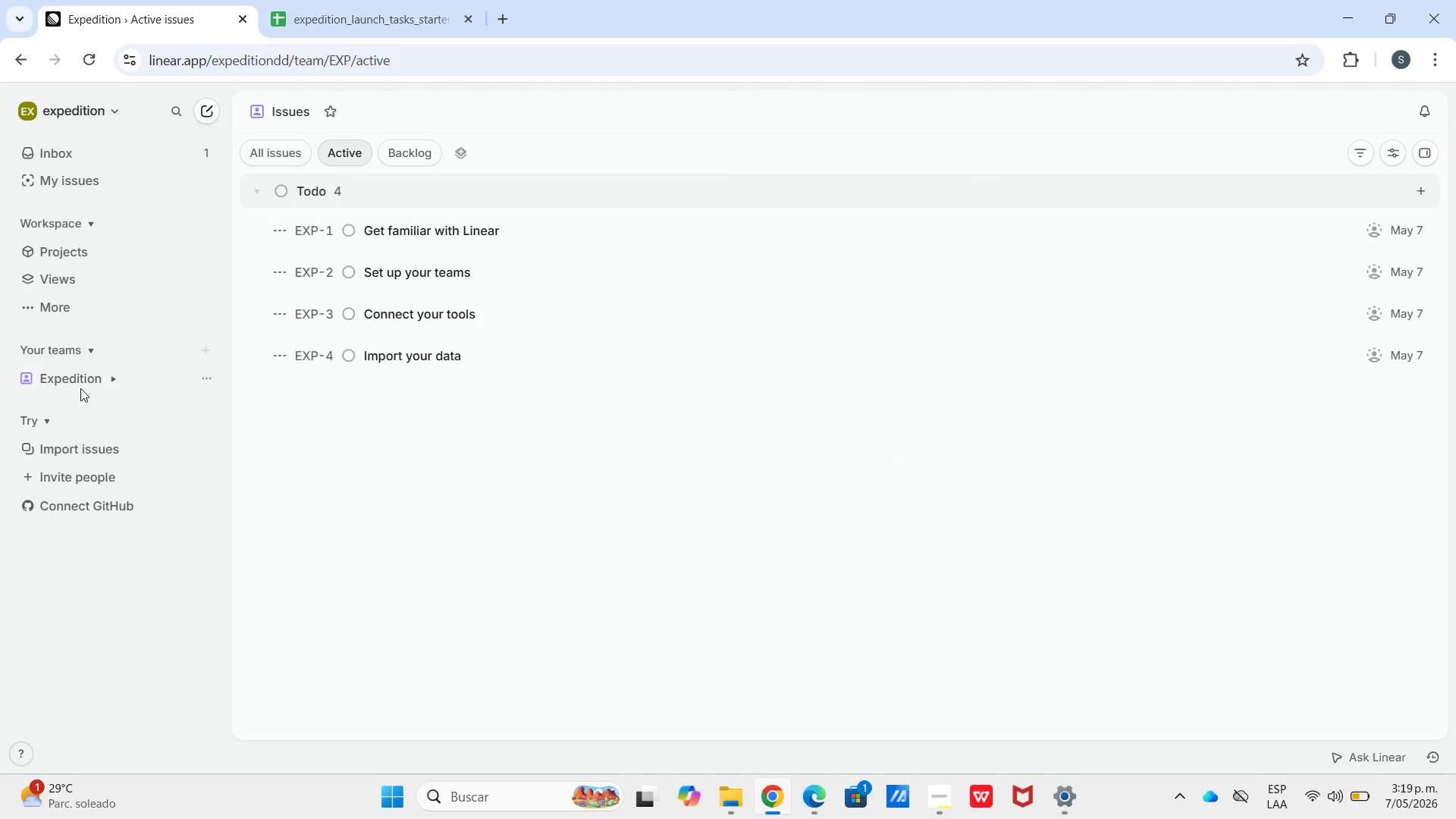 
left_click_drag(start_coordinate=[80, 384], to_coordinate=[89, 381])
 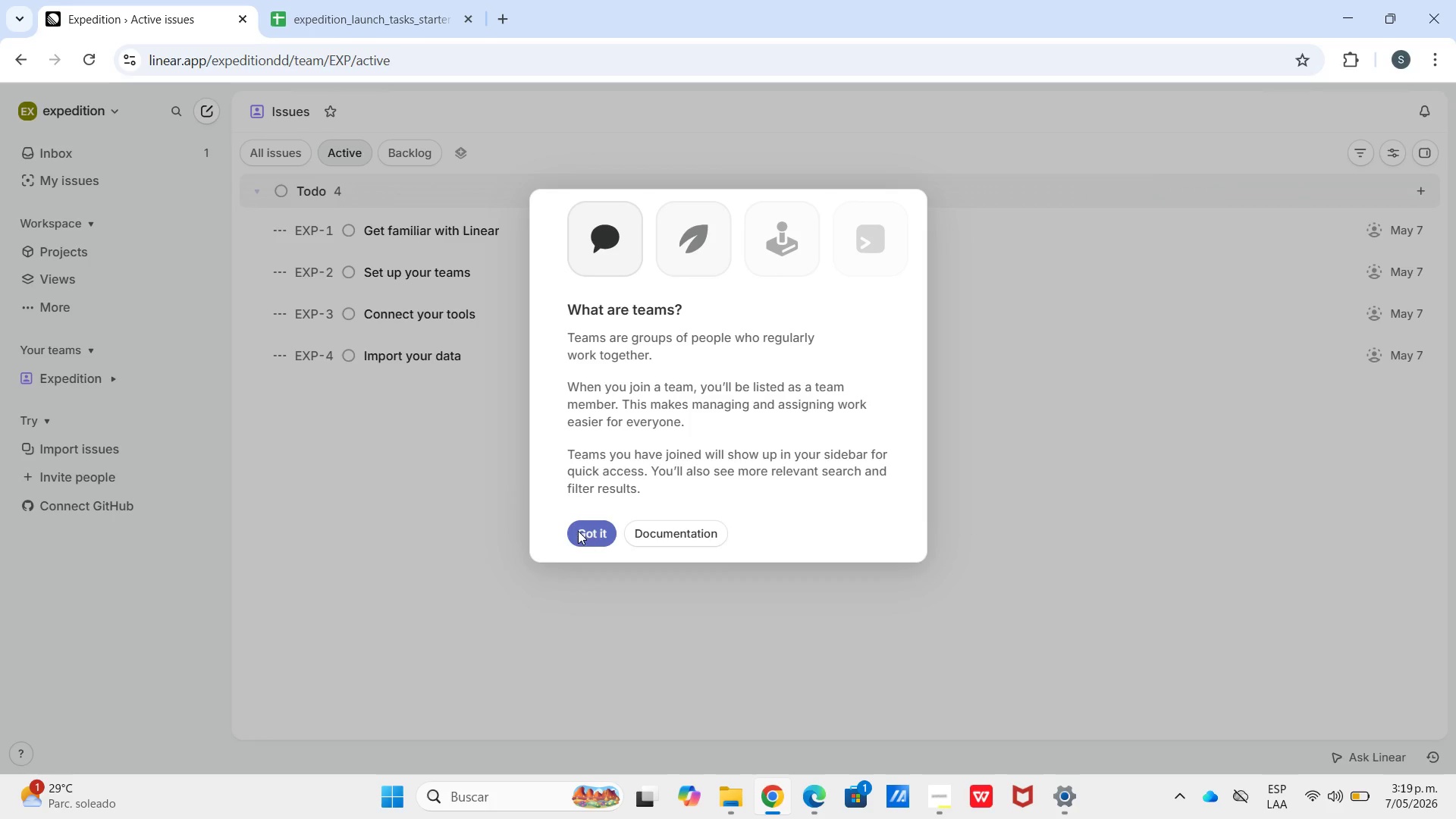 
left_click([597, 529])
 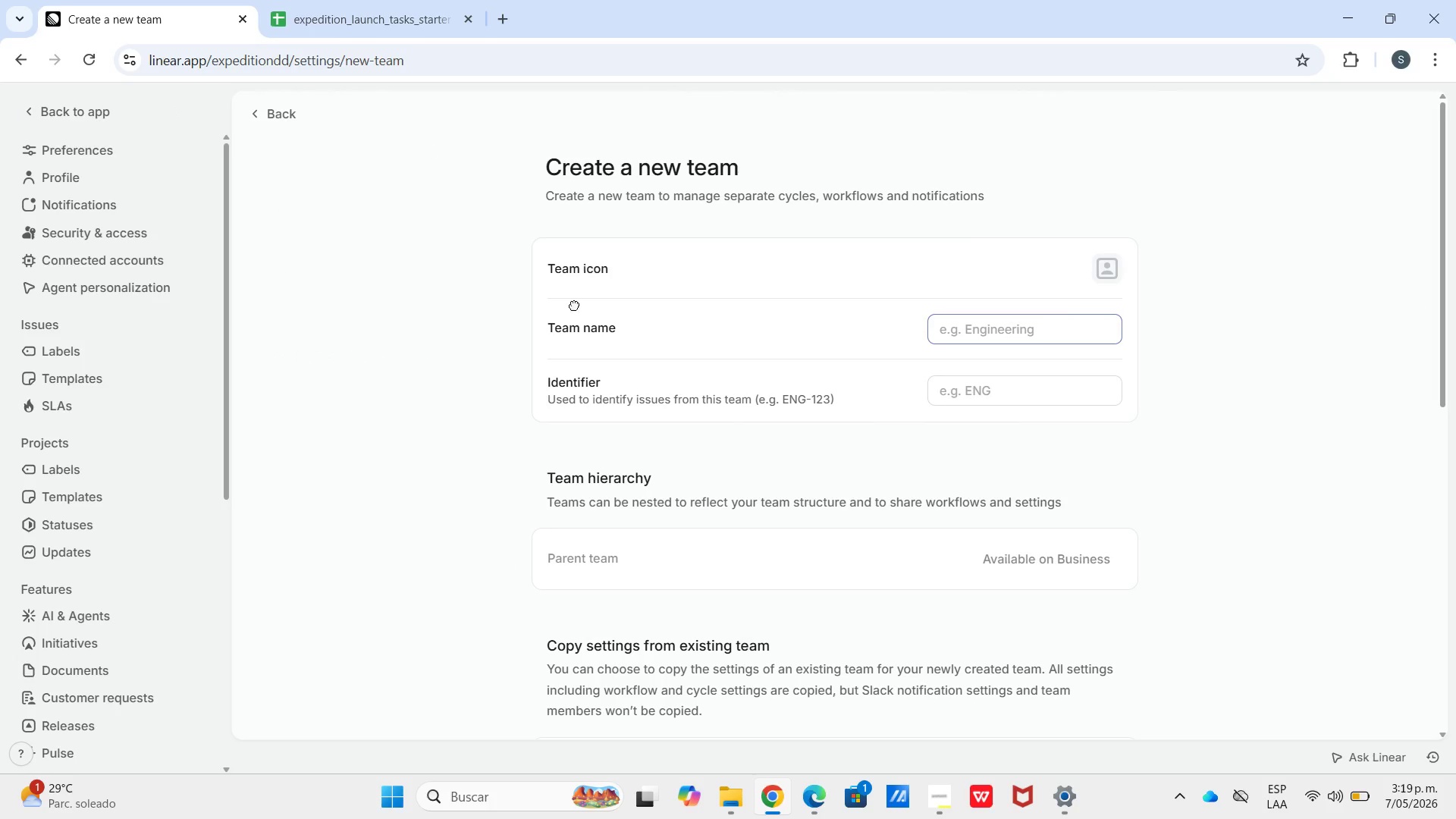 
type(Expedition Operations)
 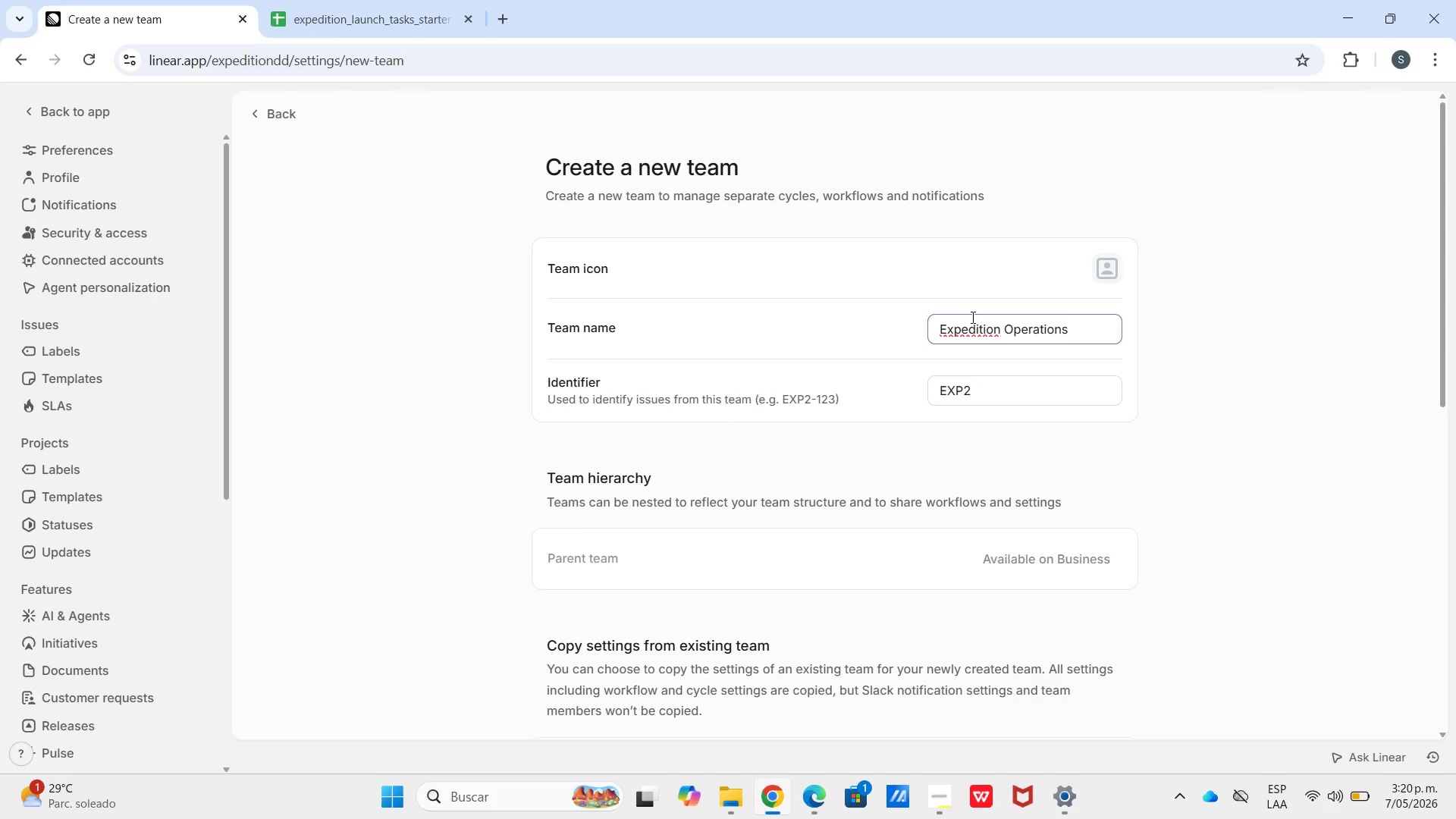 
left_click_drag(start_coordinate=[993, 394], to_coordinate=[965, 394])
 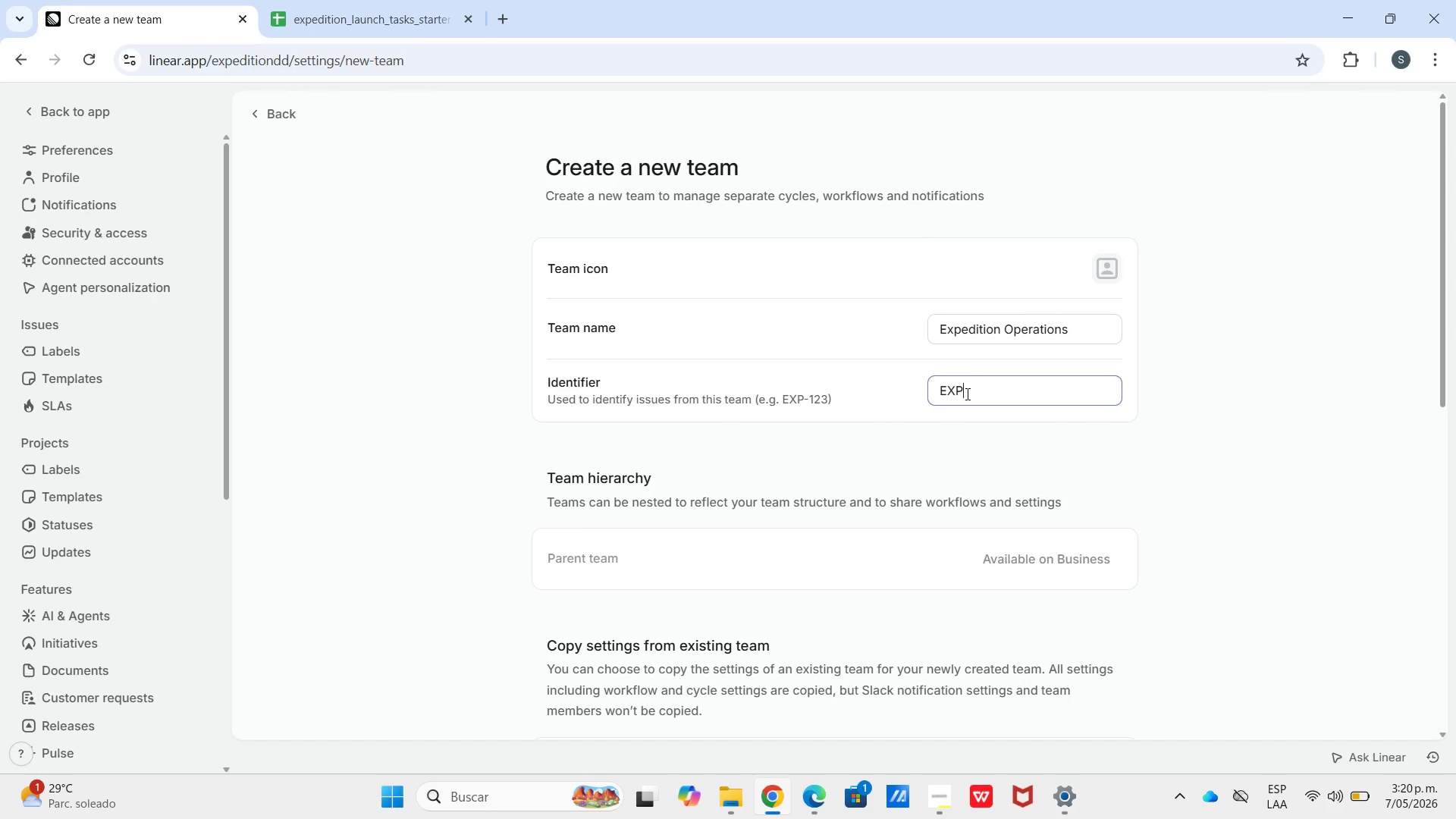 
key(Backspace)
 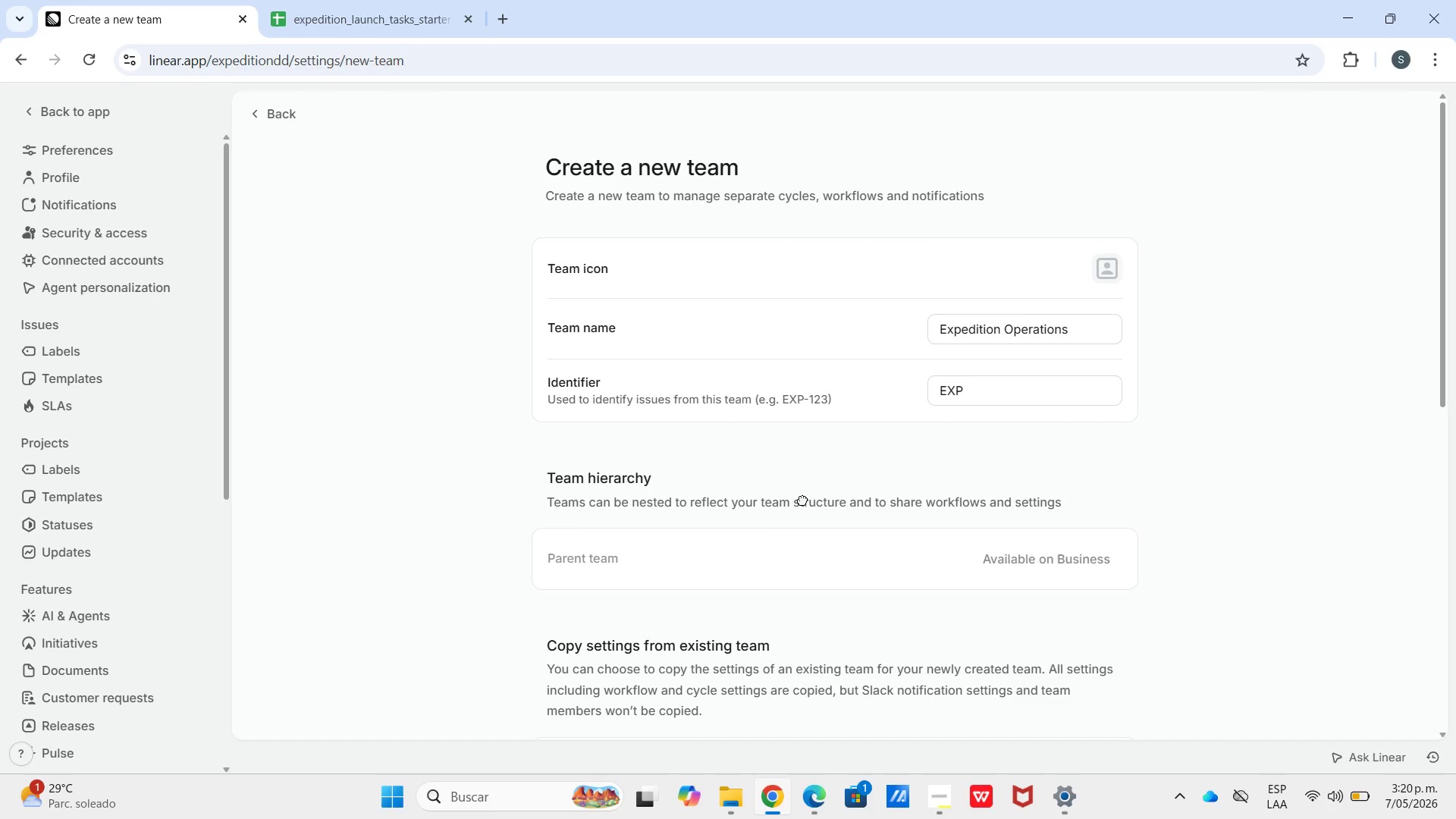 
left_click([717, 557])
 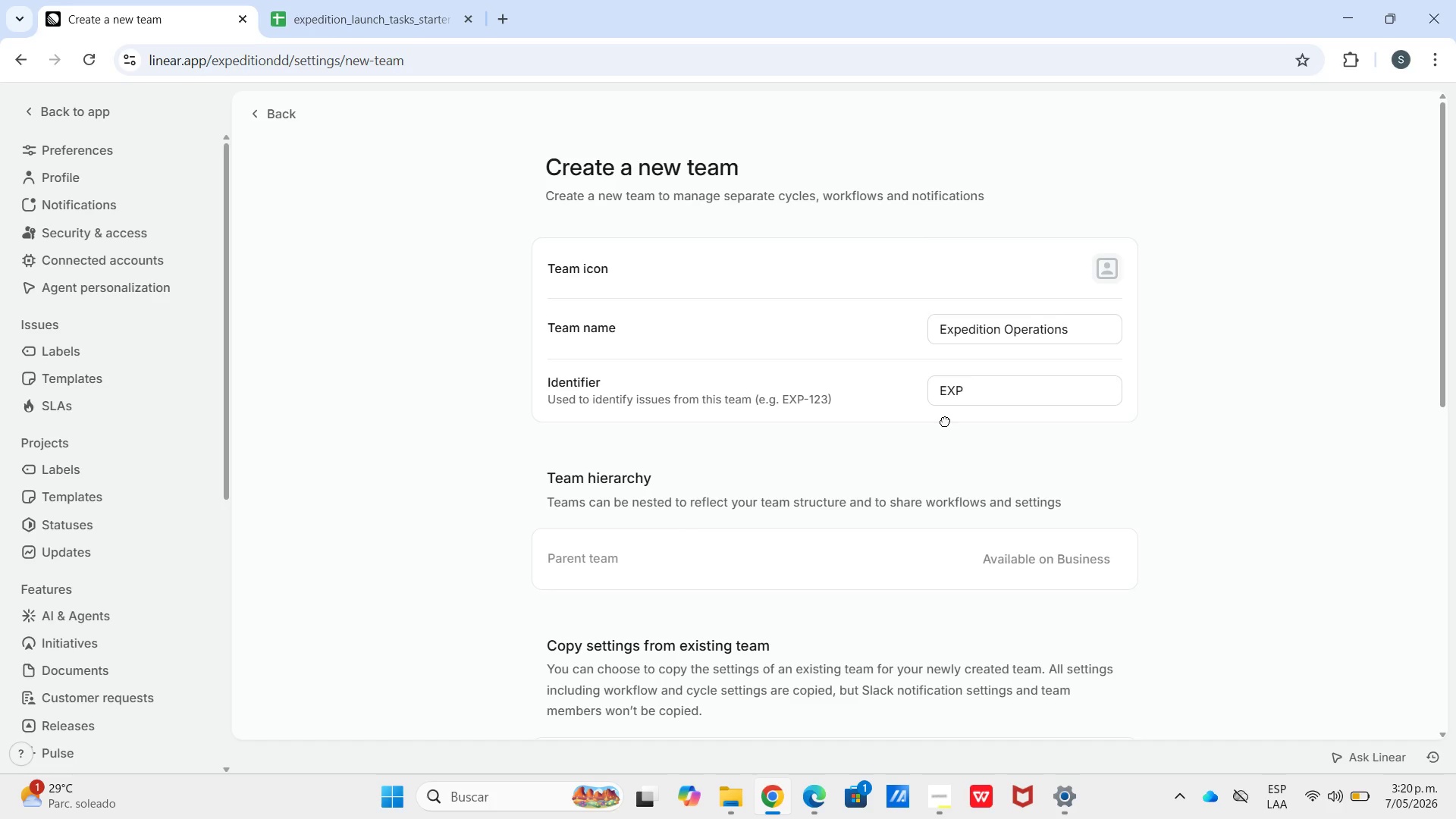 
scroll: coordinate [991, 302], scroll_direction: down, amount: 9.0
 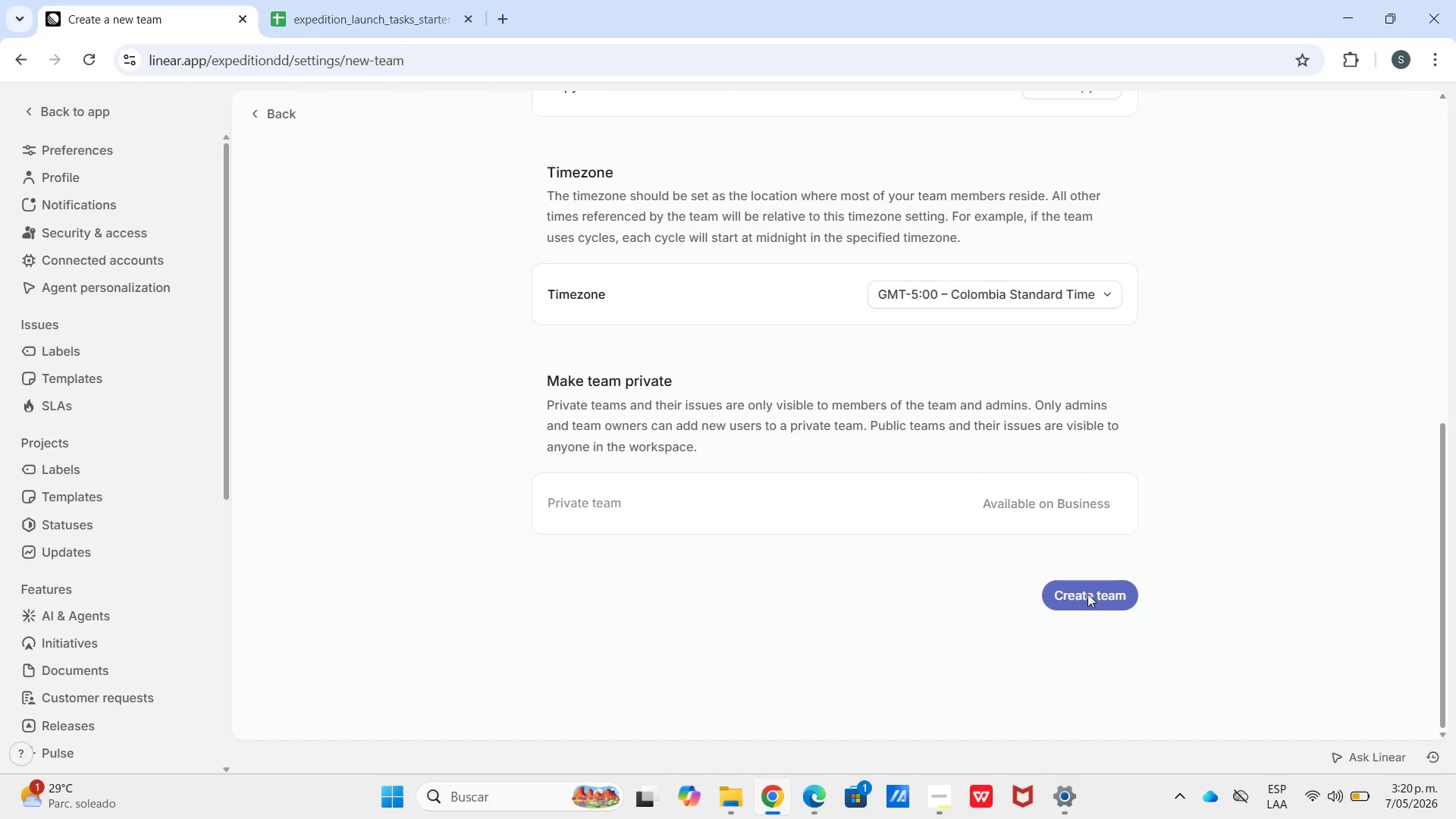 
double_click([1089, 593])
 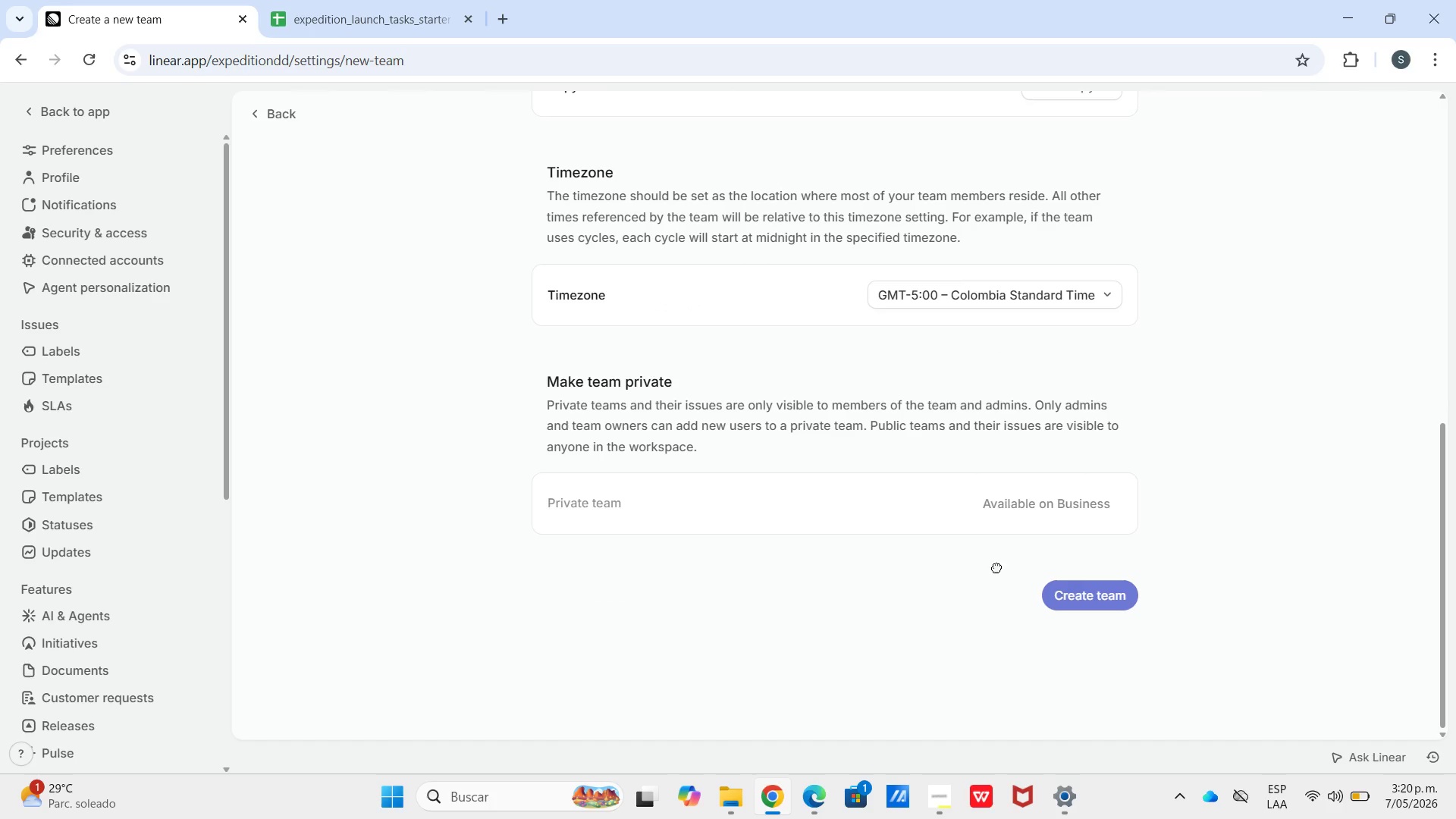 
scroll: coordinate [961, 105], scroll_direction: up, amount: 11.0
 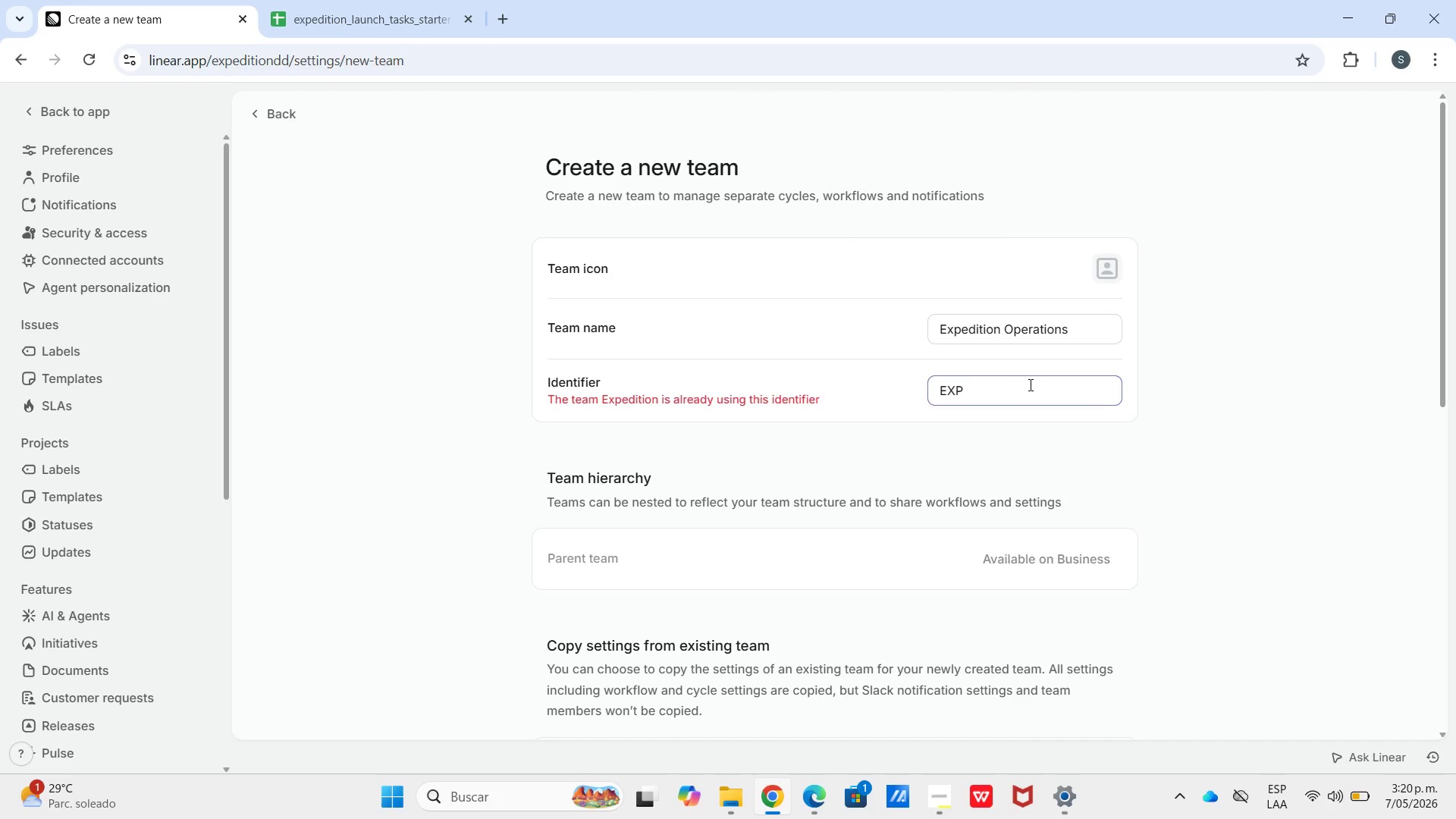 
key(Numpad2)
 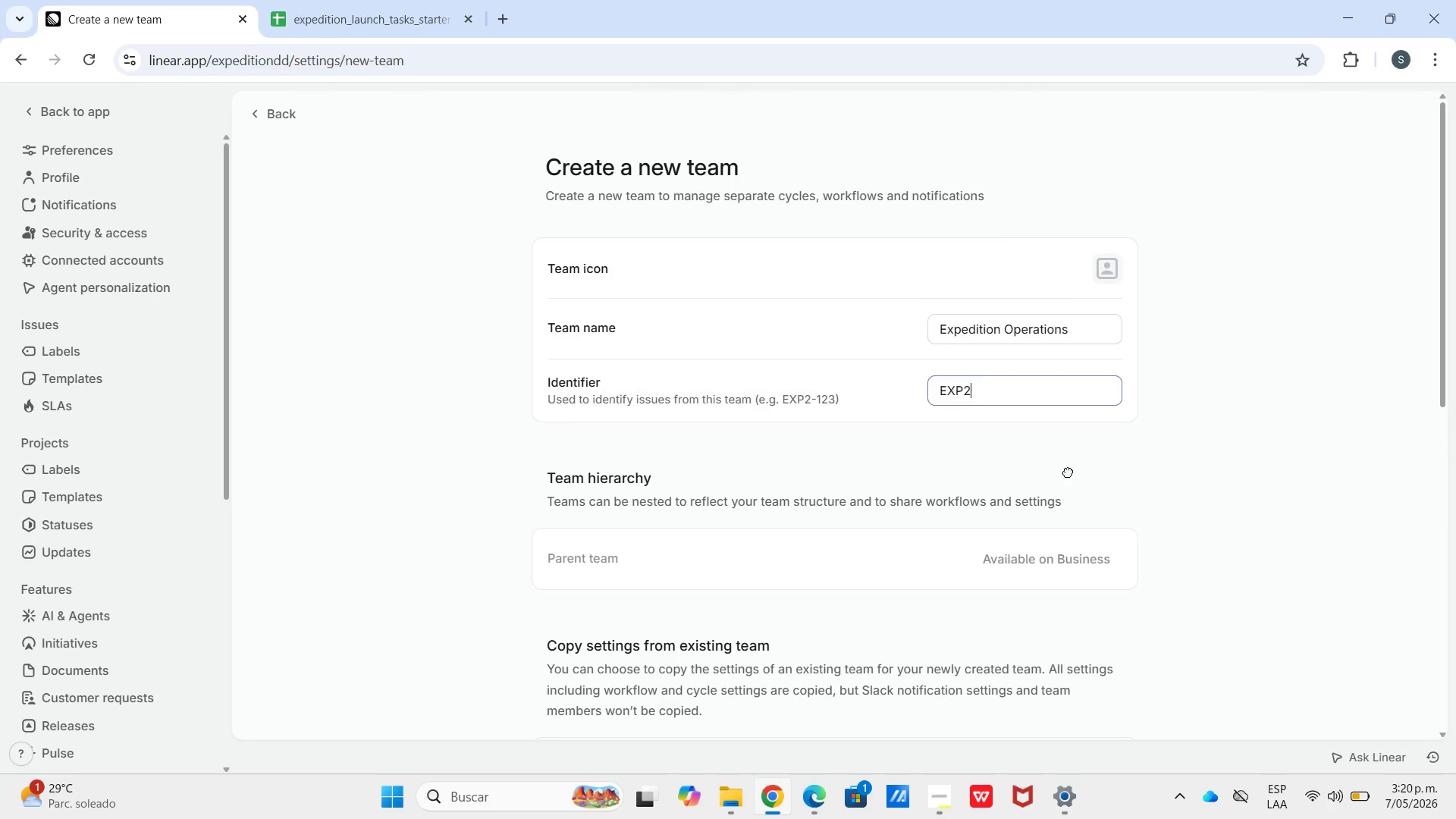 
scroll: coordinate [1059, 538], scroll_direction: down, amount: 11.0
 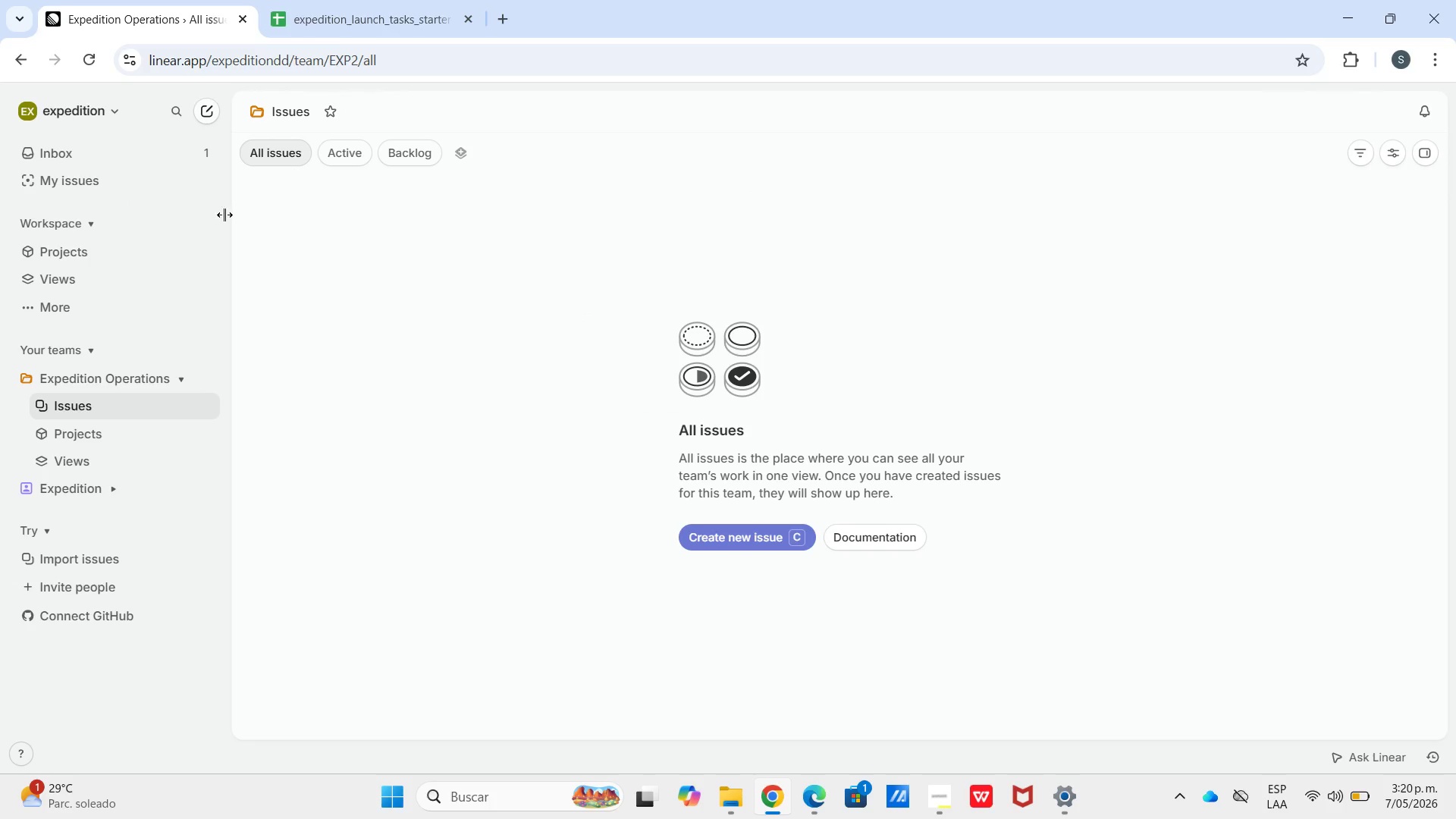 
wait(14.24)
 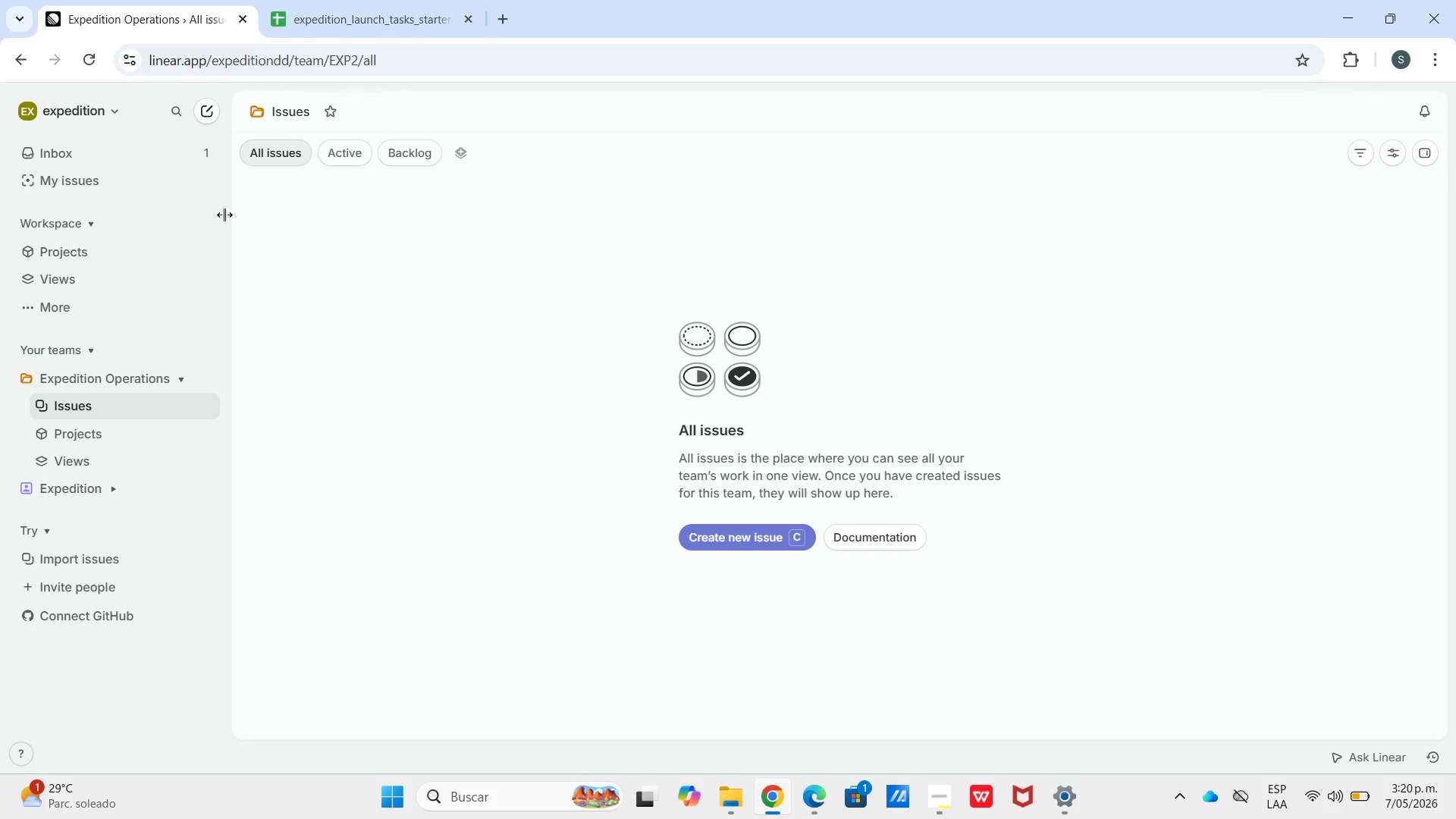 
scroll: coordinate [234, 624], scroll_direction: down, amount: 3.0
 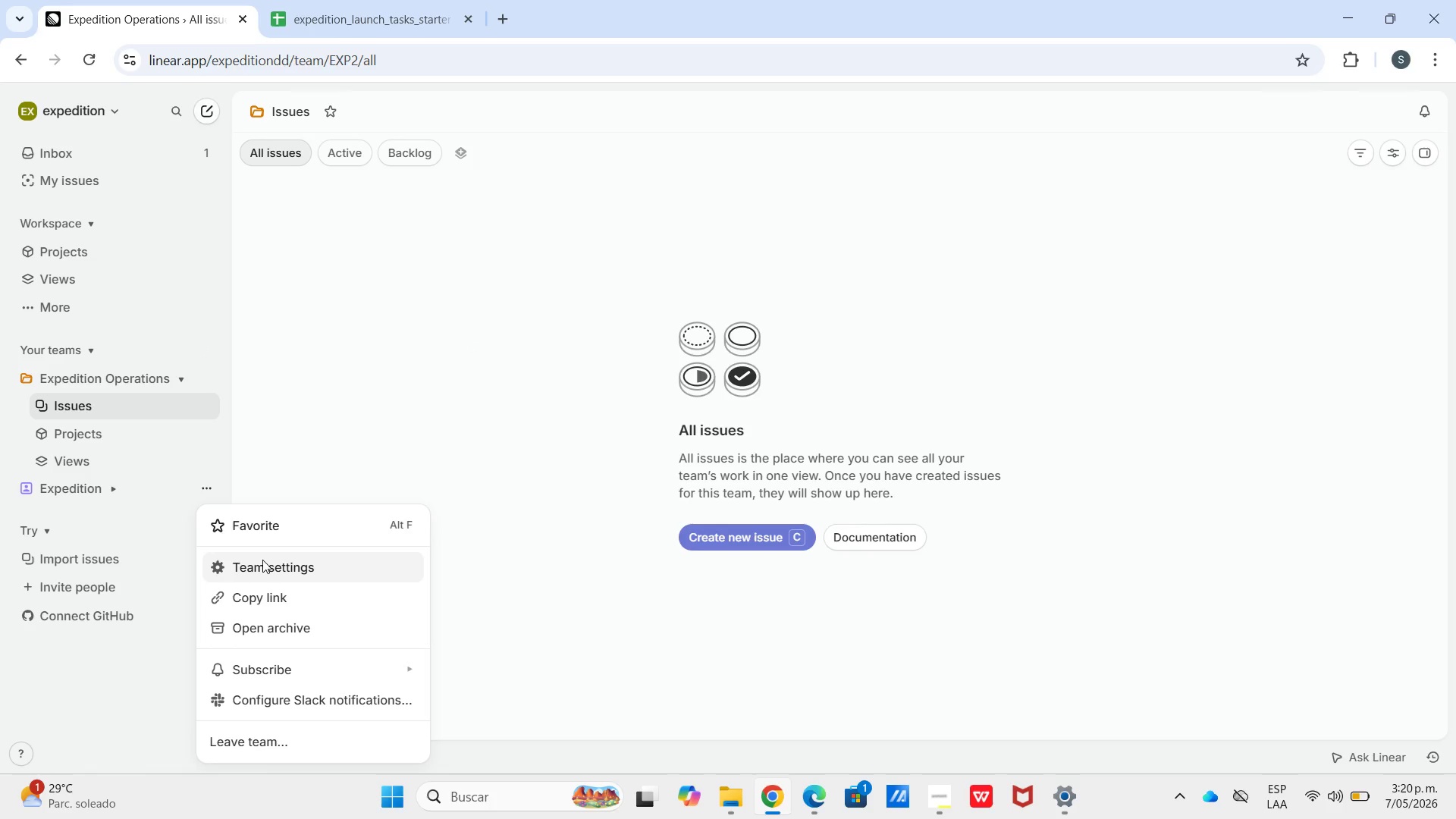 
left_click([262, 565])
 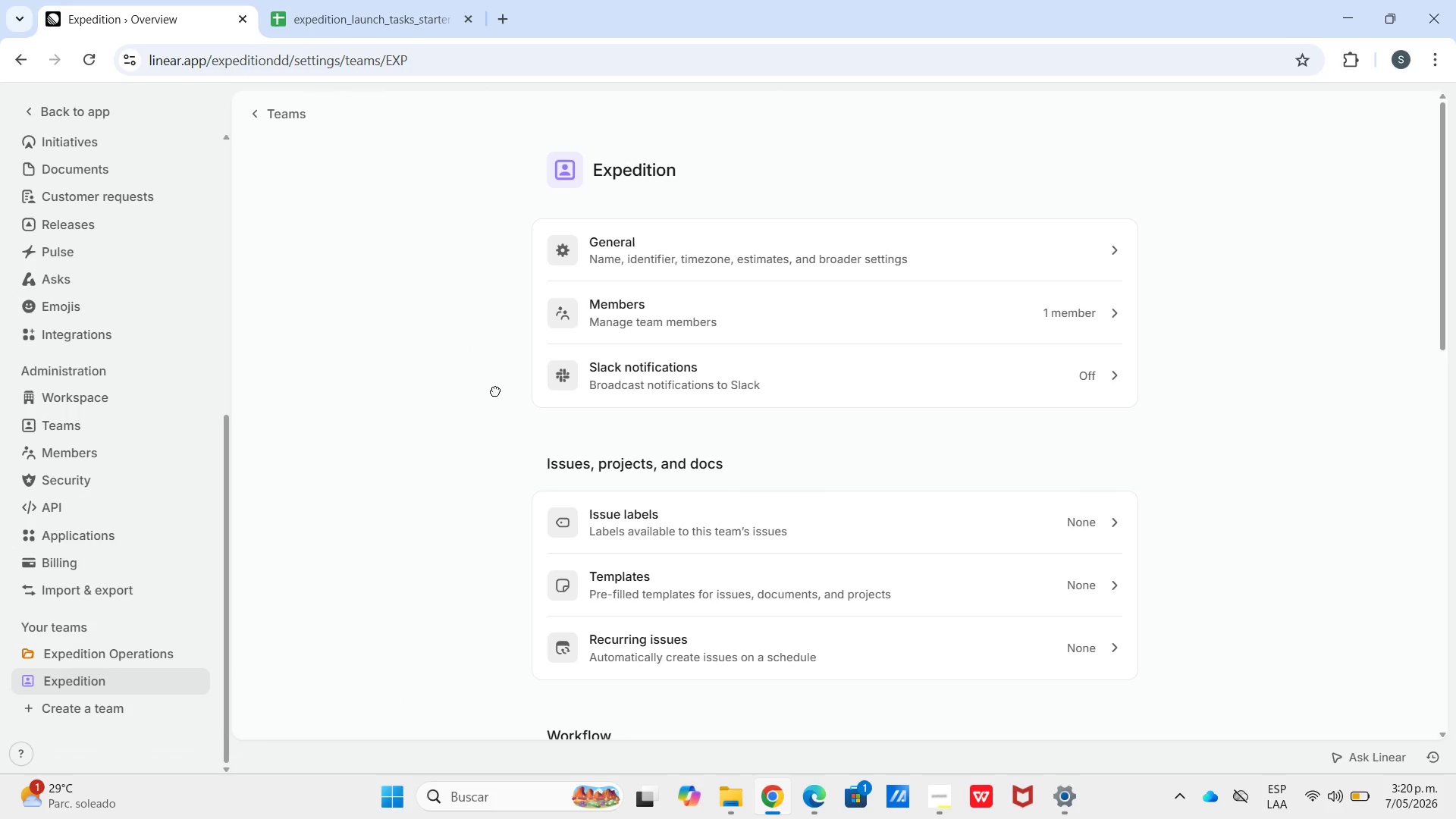 
scroll: coordinate [760, 620], scroll_direction: down, amount: 22.0
 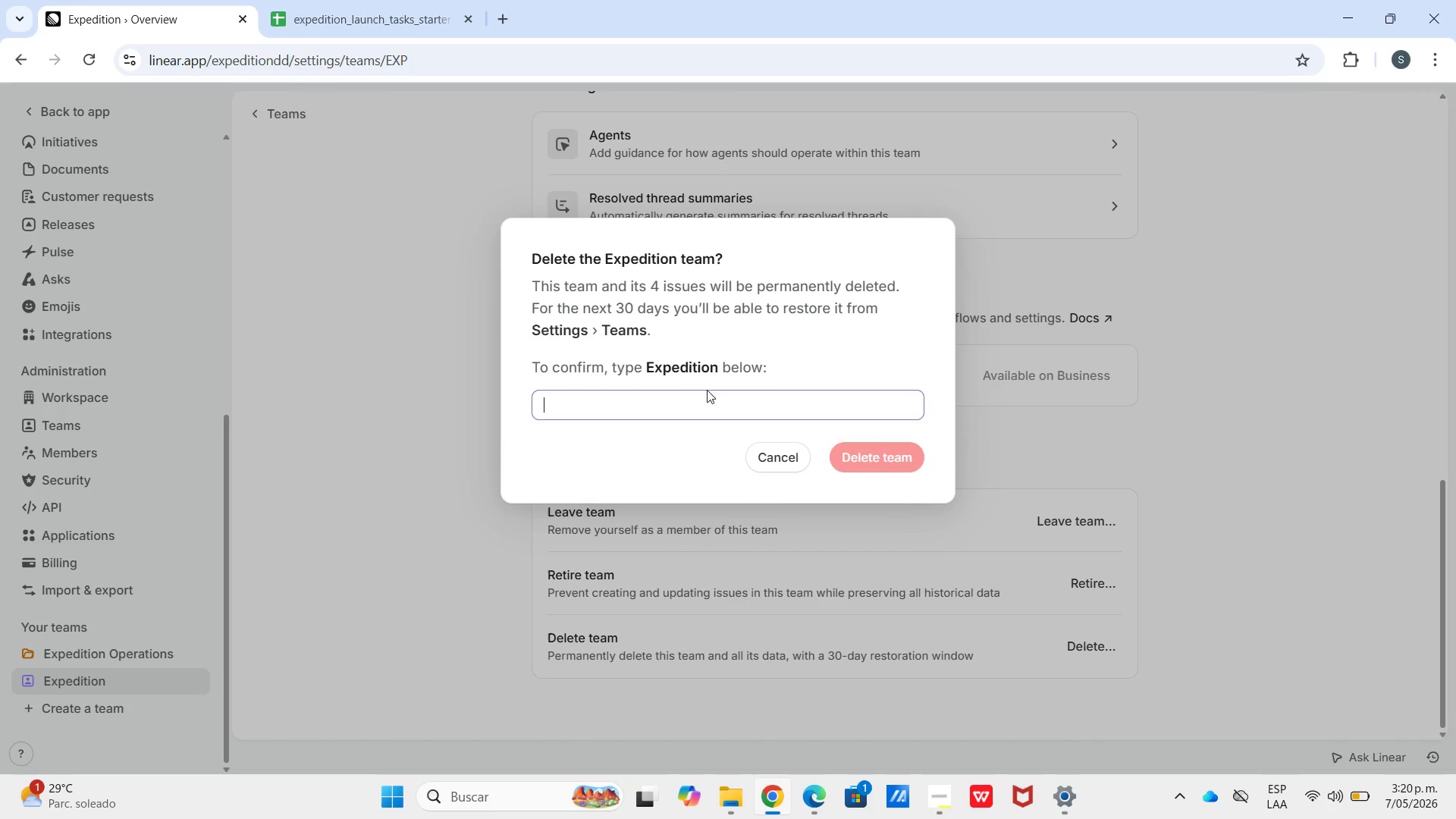 
type(Expedition)
 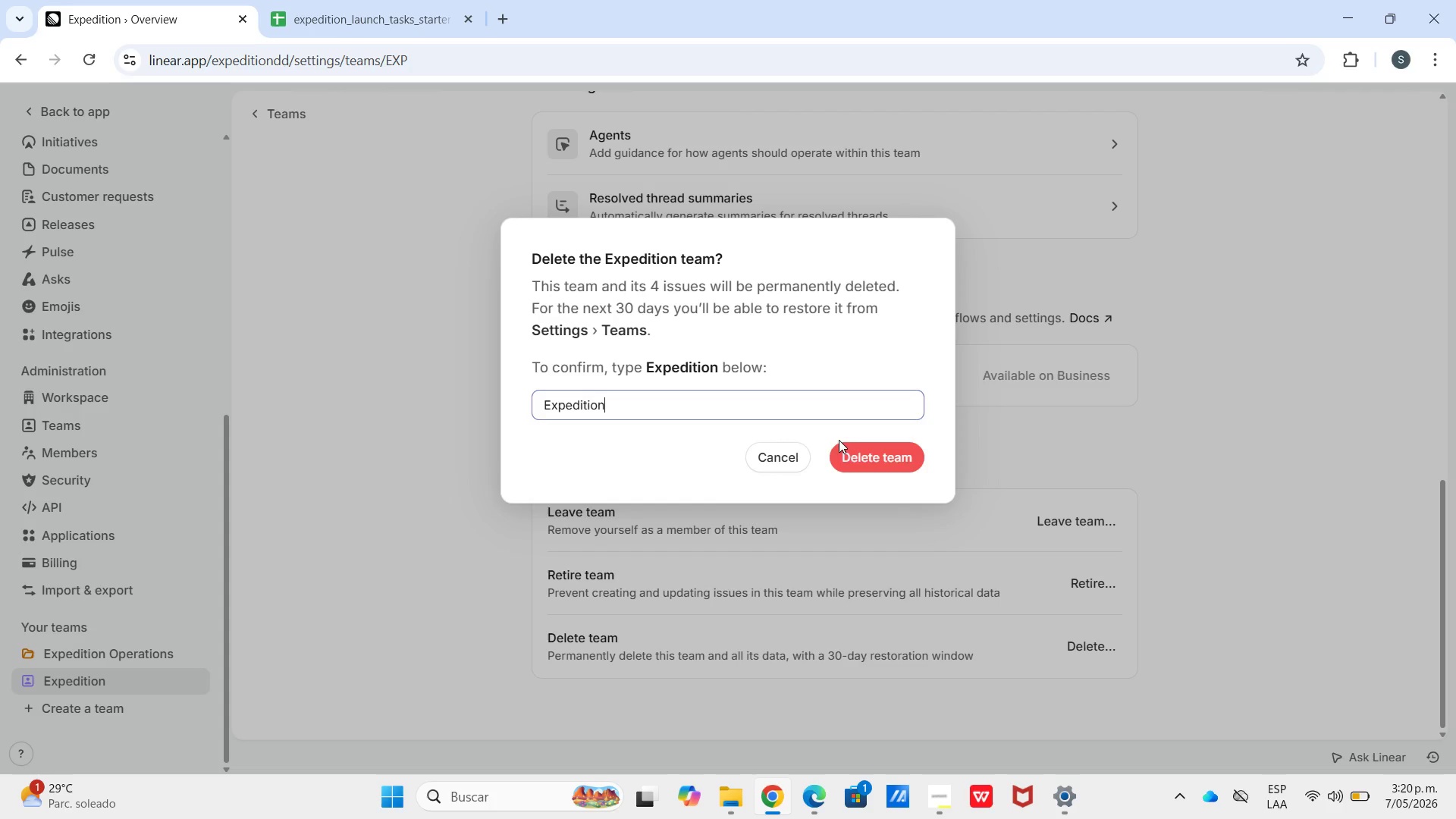 
left_click([873, 465])
 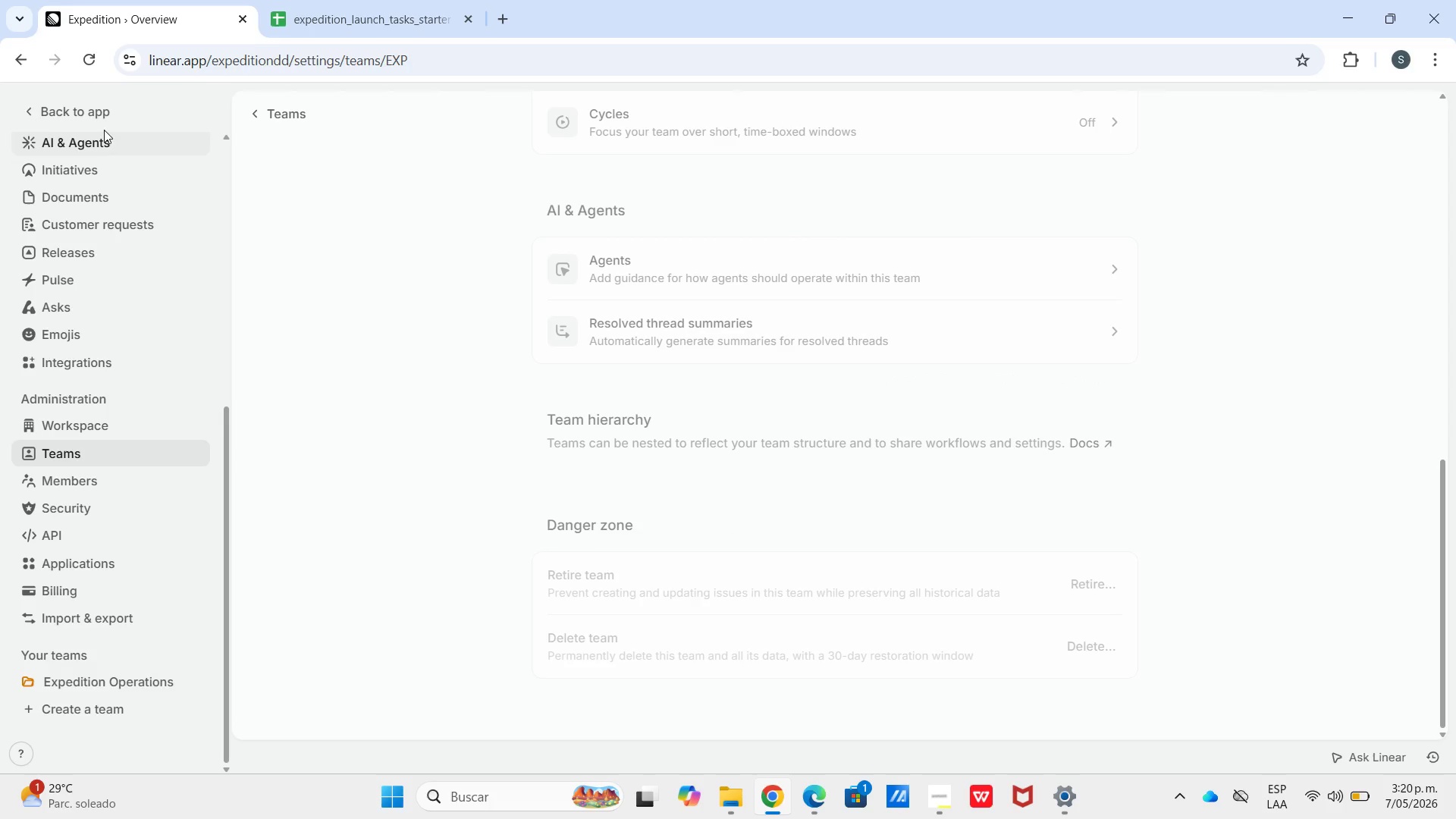 
left_click([100, 120])
 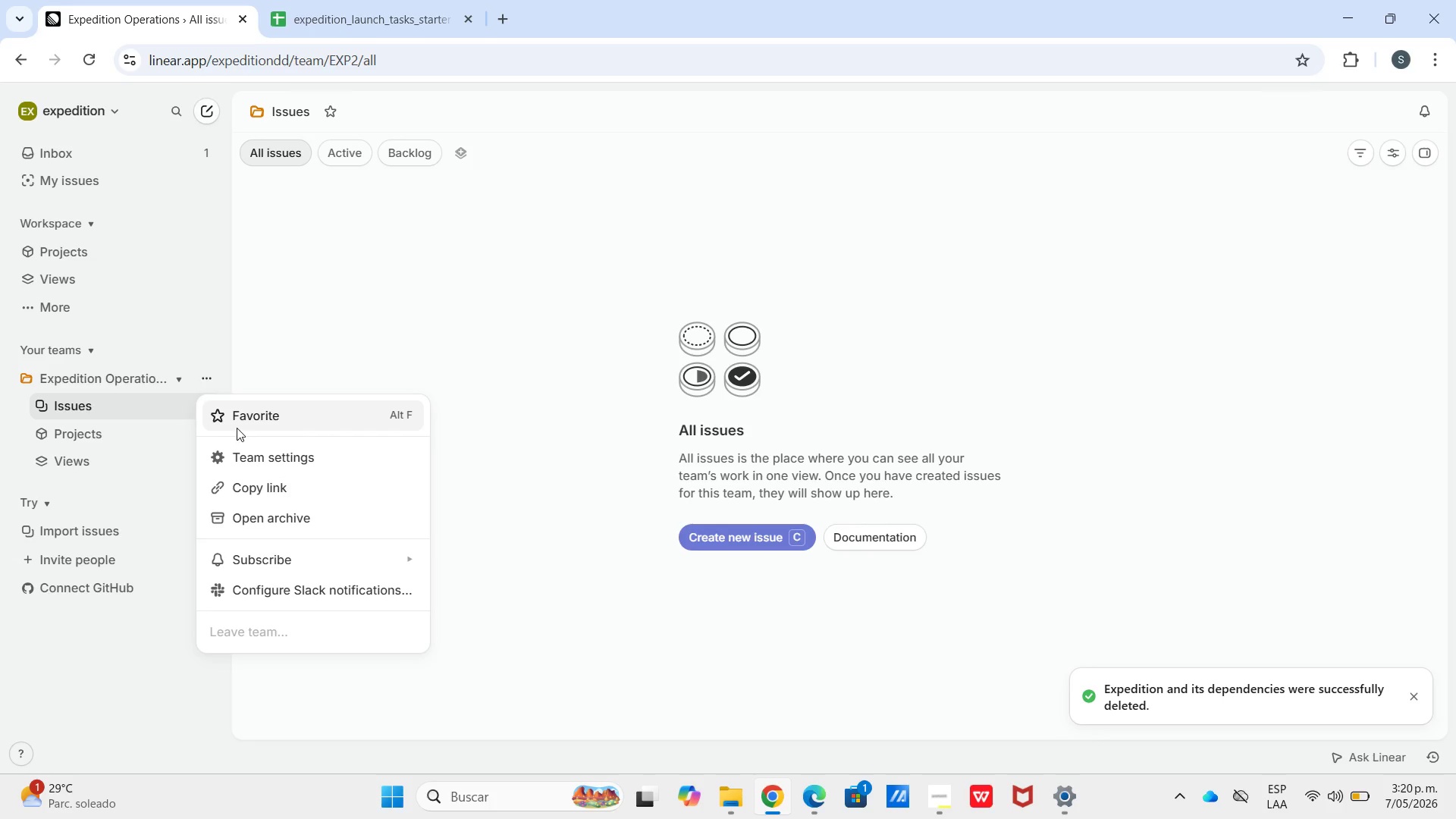 
double_click([249, 456])
 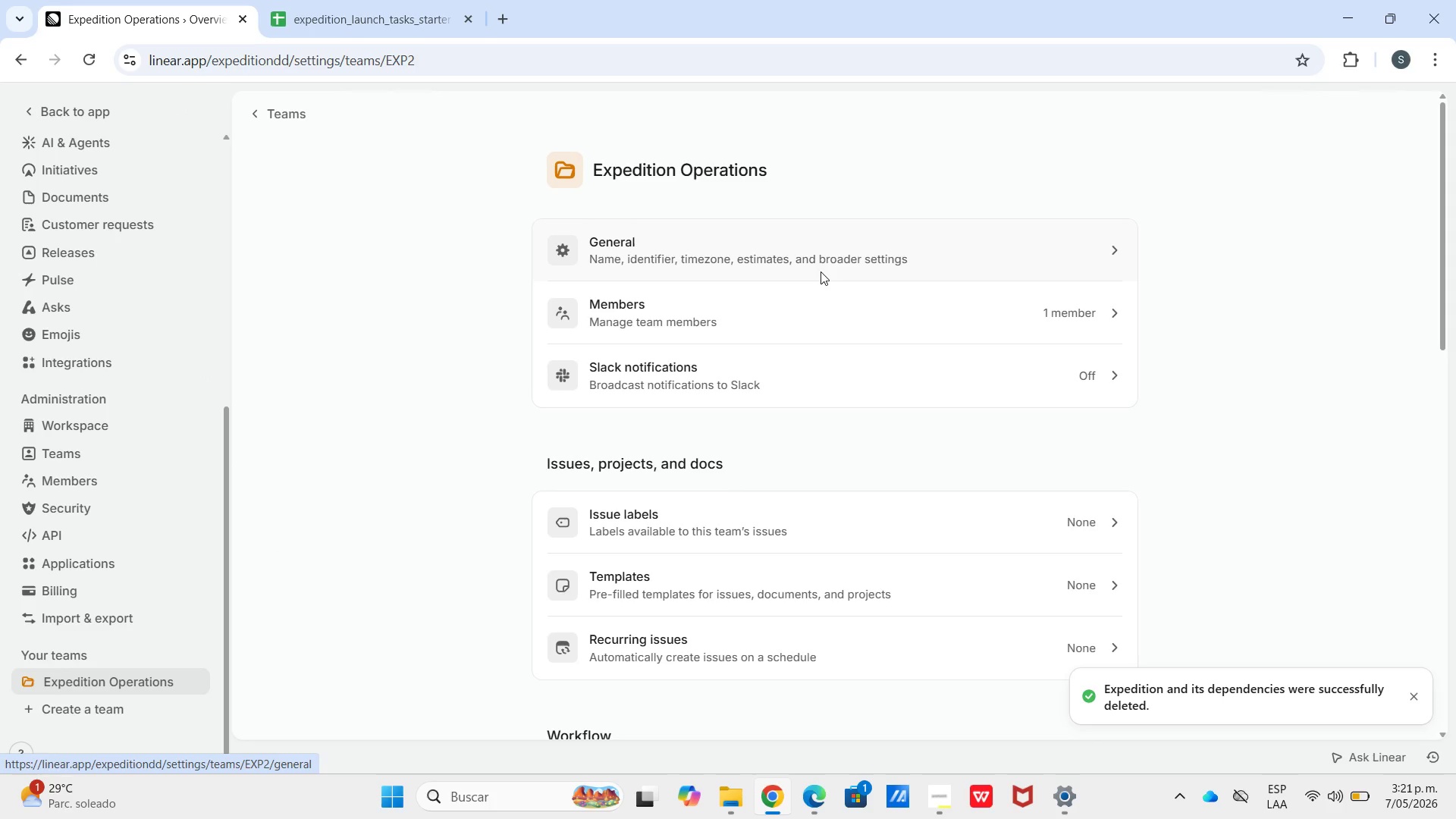 
scroll: coordinate [783, 420], scroll_direction: down, amount: 4.0
 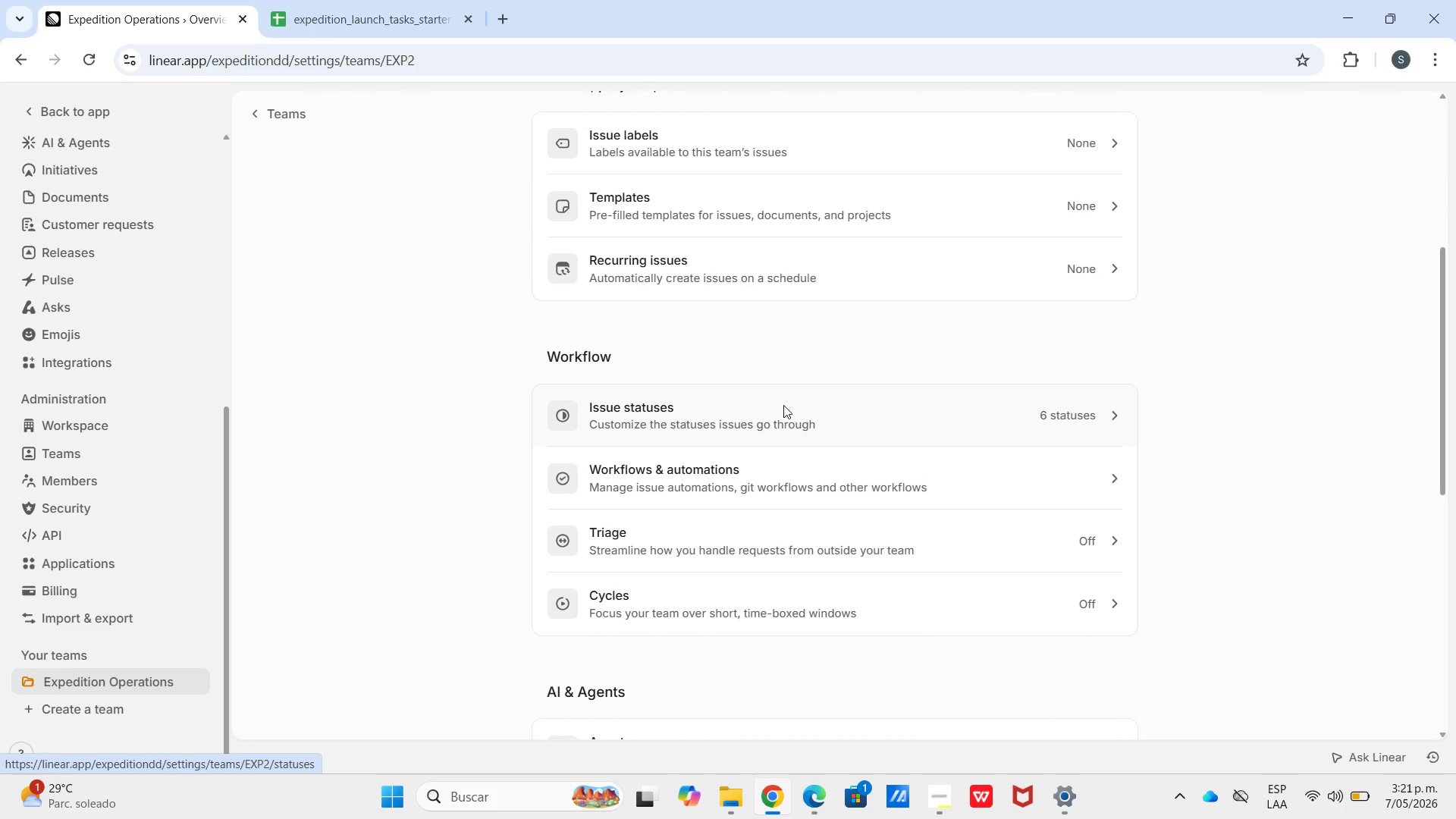 
left_click([784, 410])
 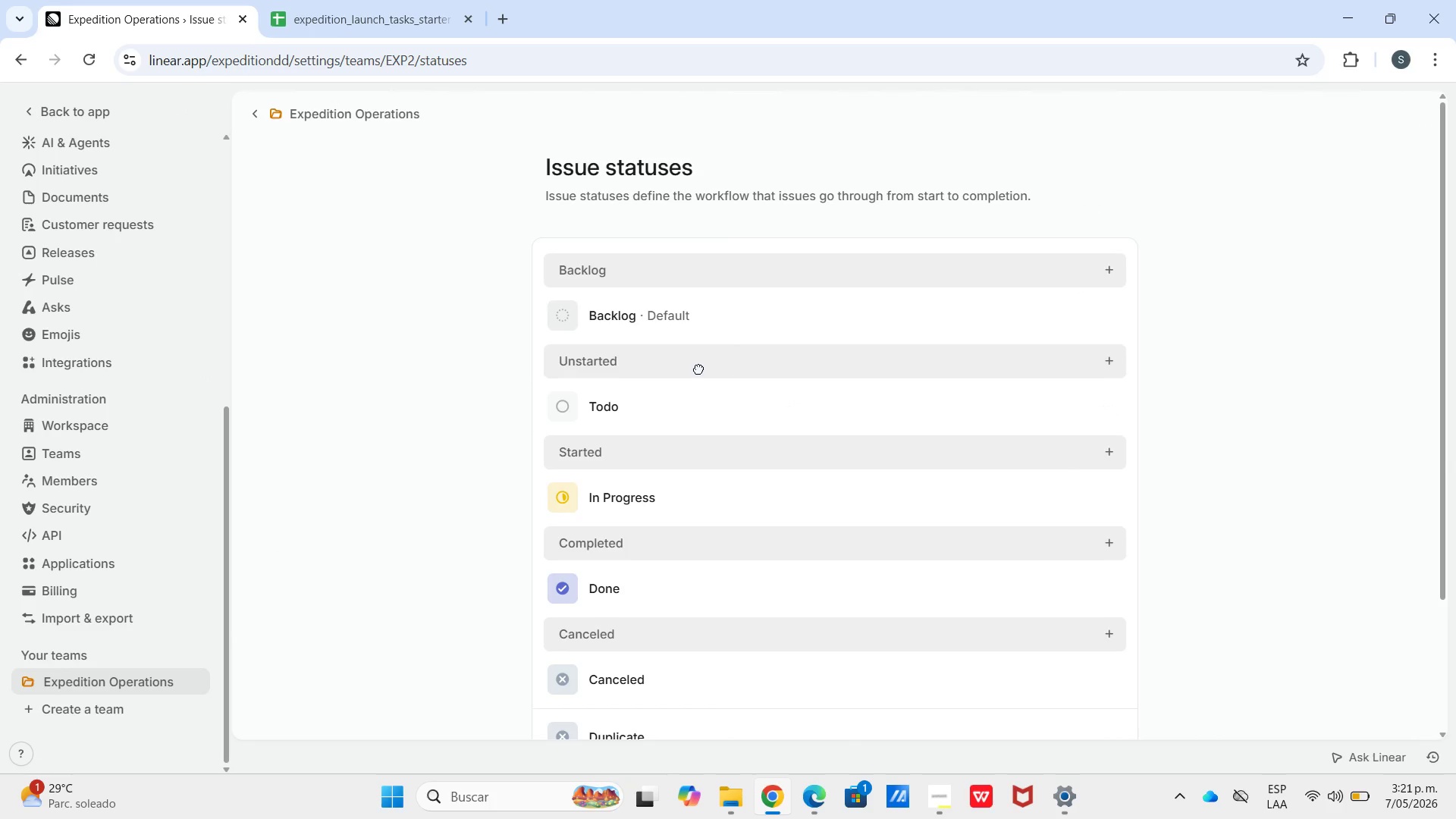 
wait(11.67)
 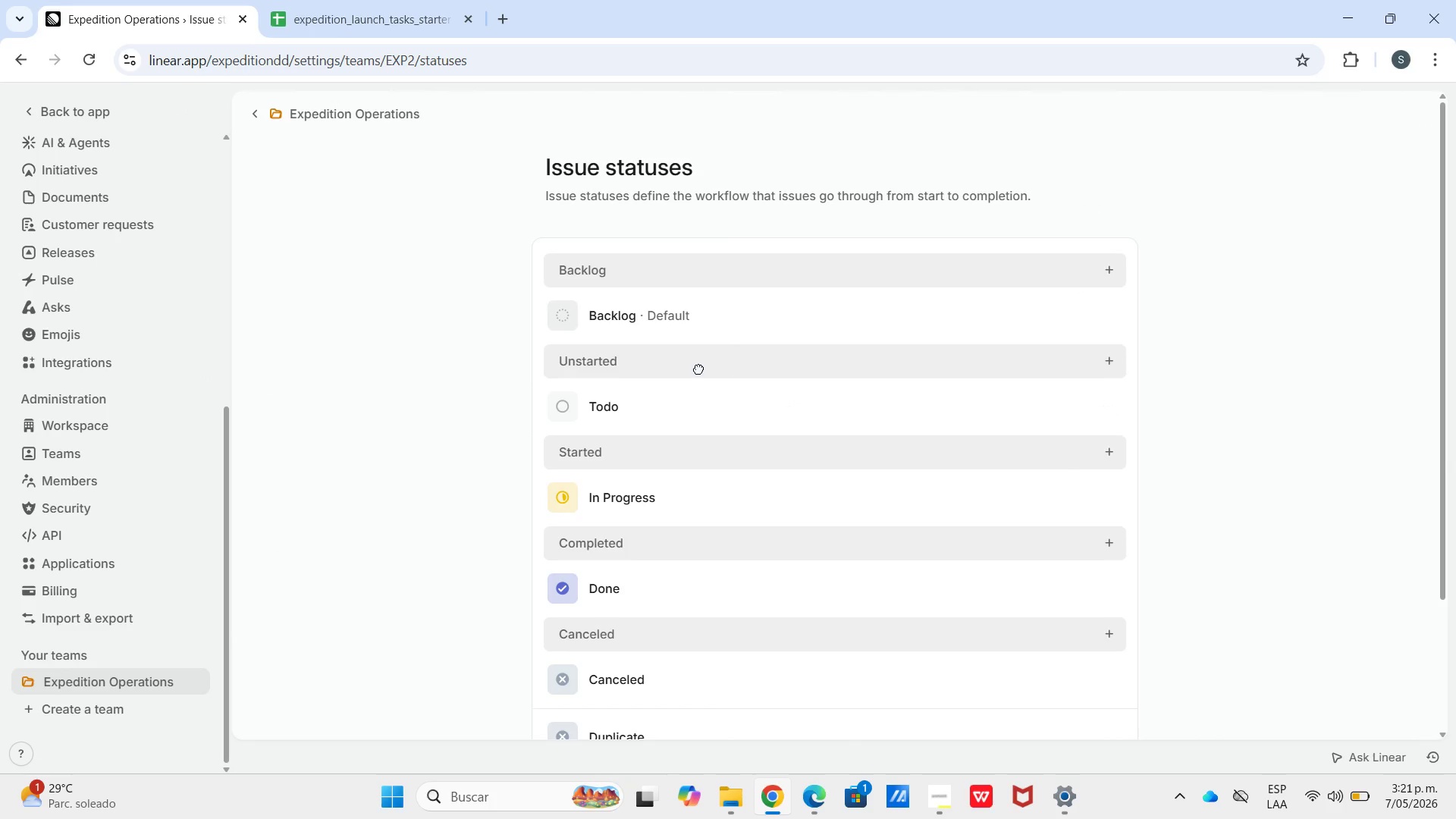 
scroll: coordinate [990, 466], scroll_direction: down, amount: 1.0
 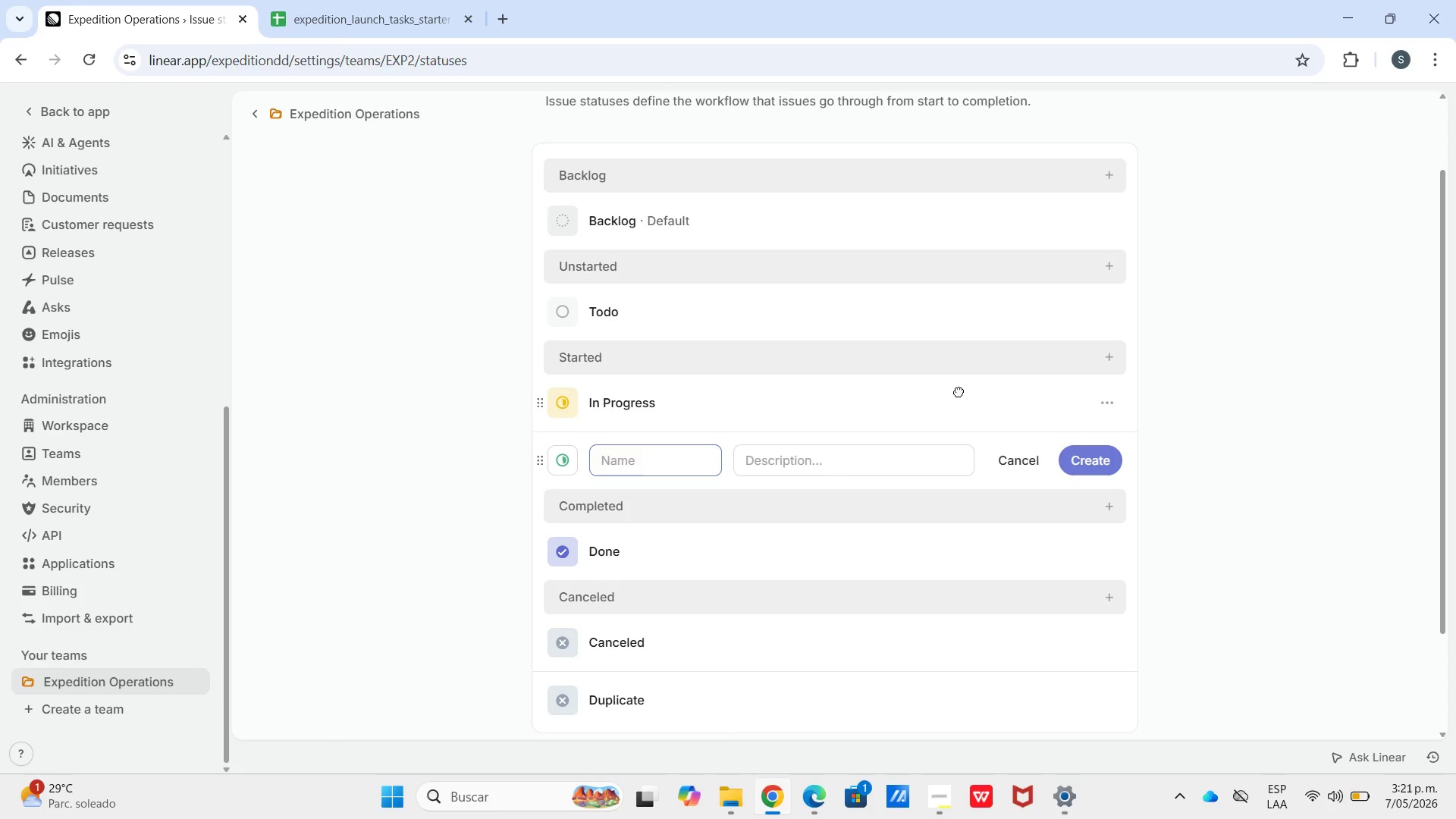 
wait(19.49)
 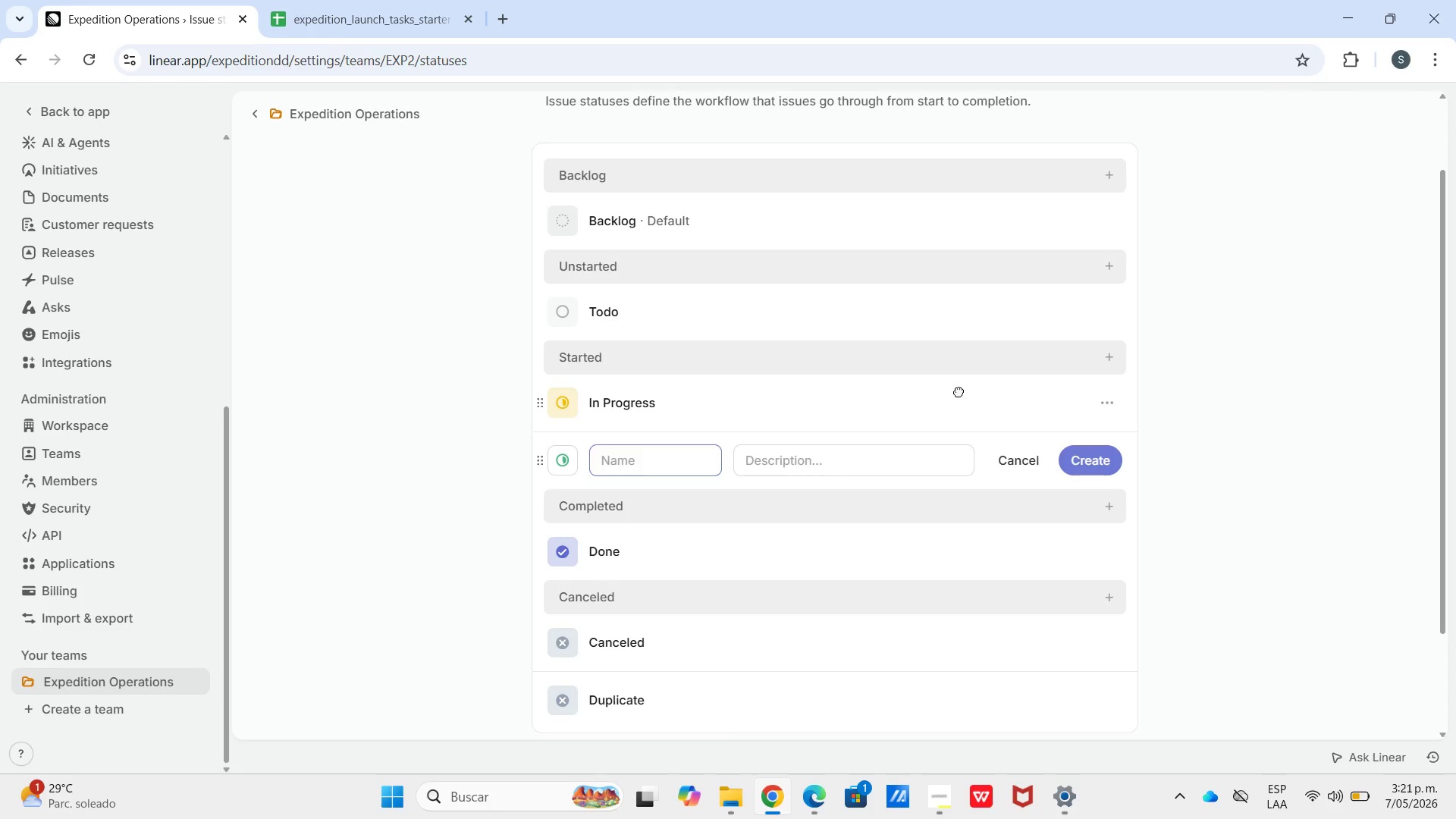 
type(Scoping)
 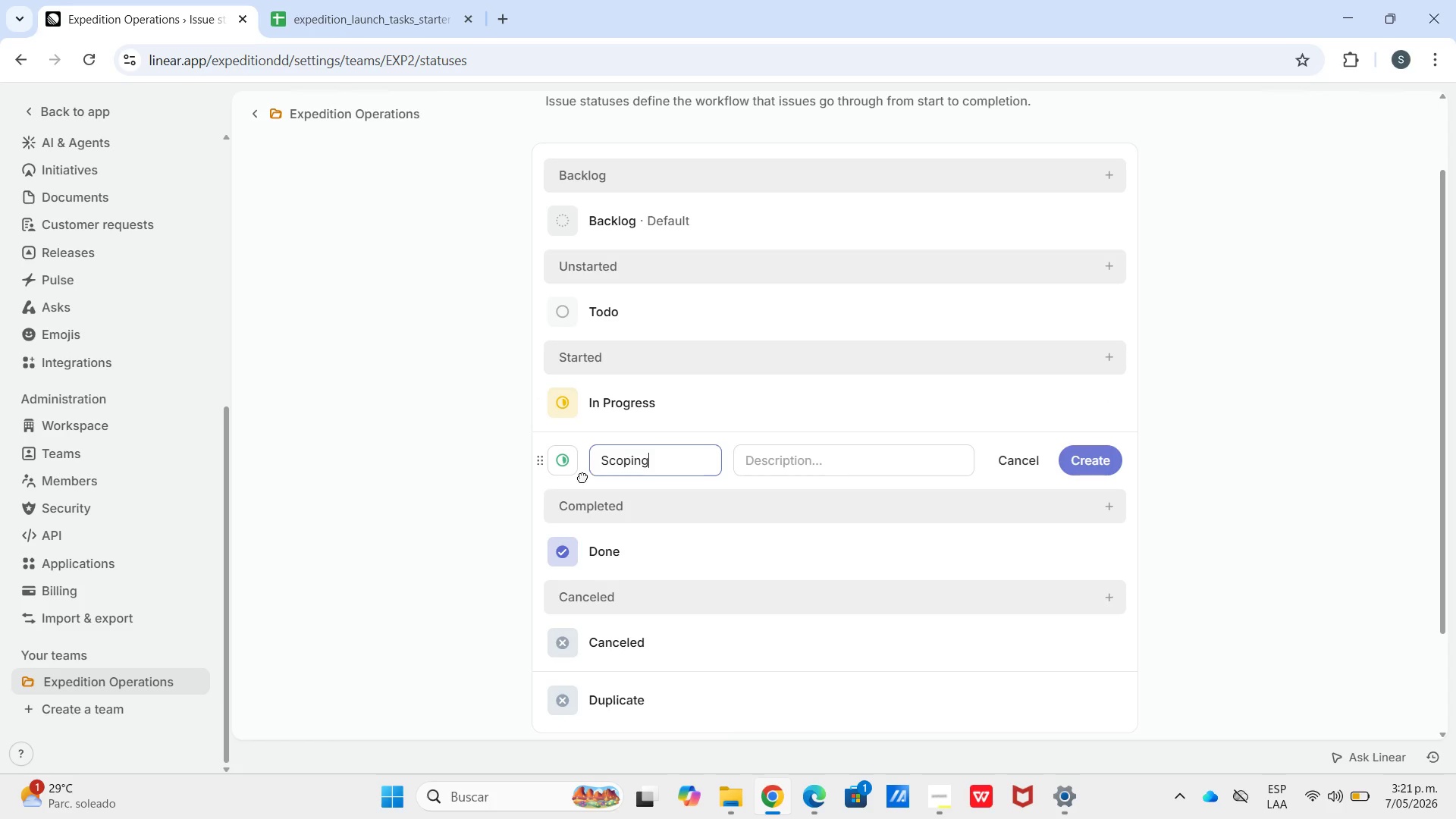 
left_click([602, 463])
 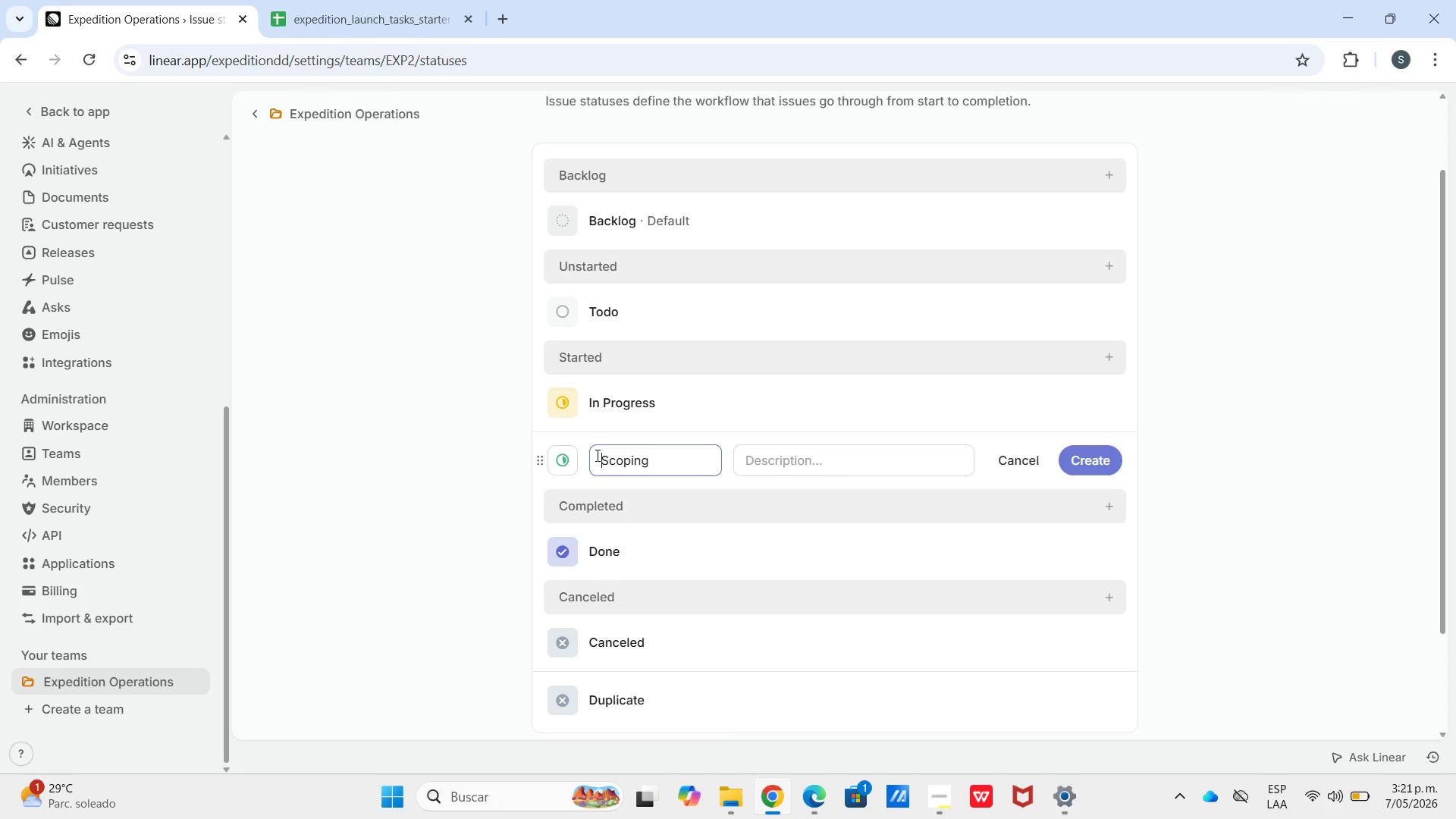 
type(In )
 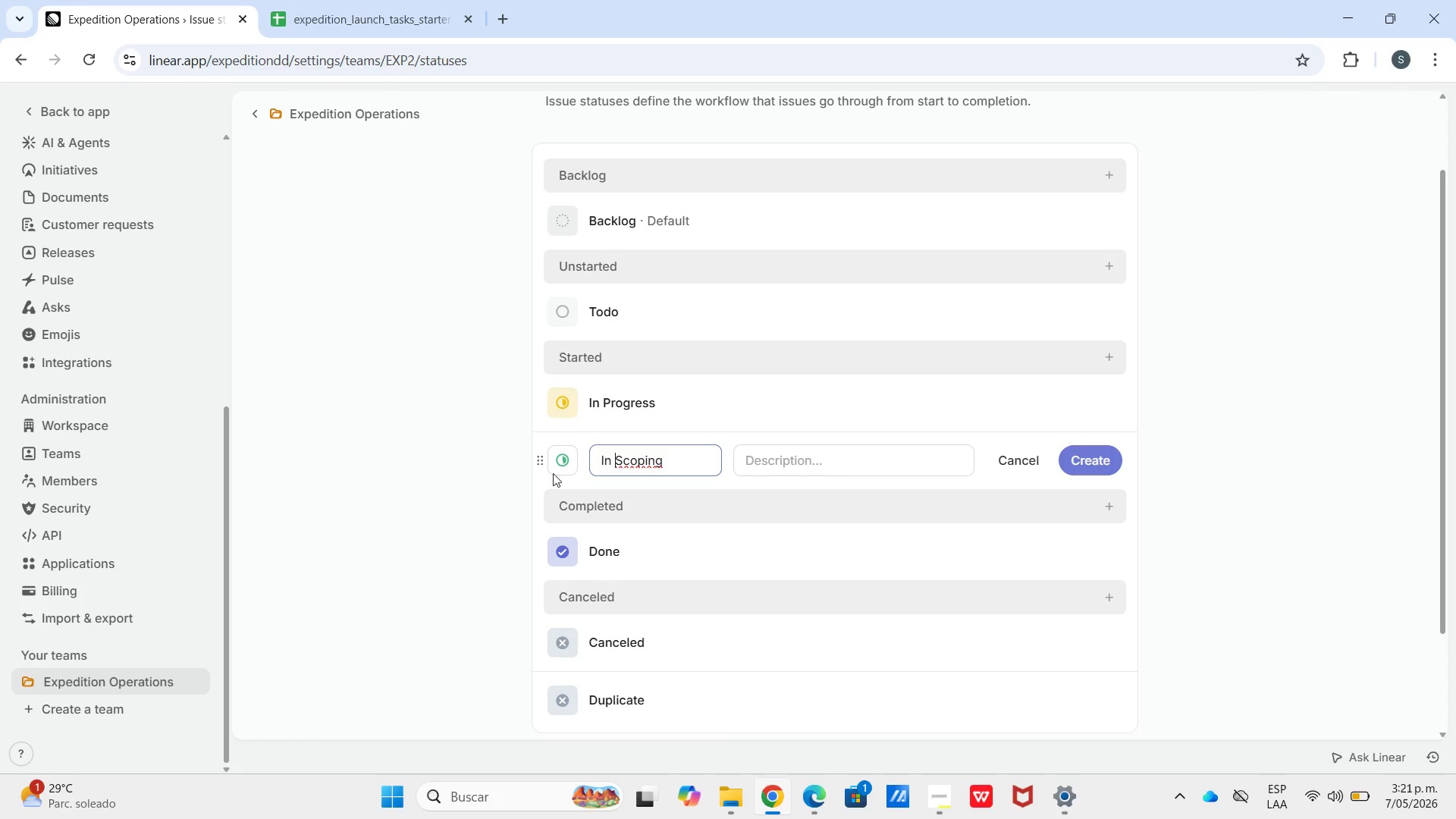 
left_click([563, 470])
 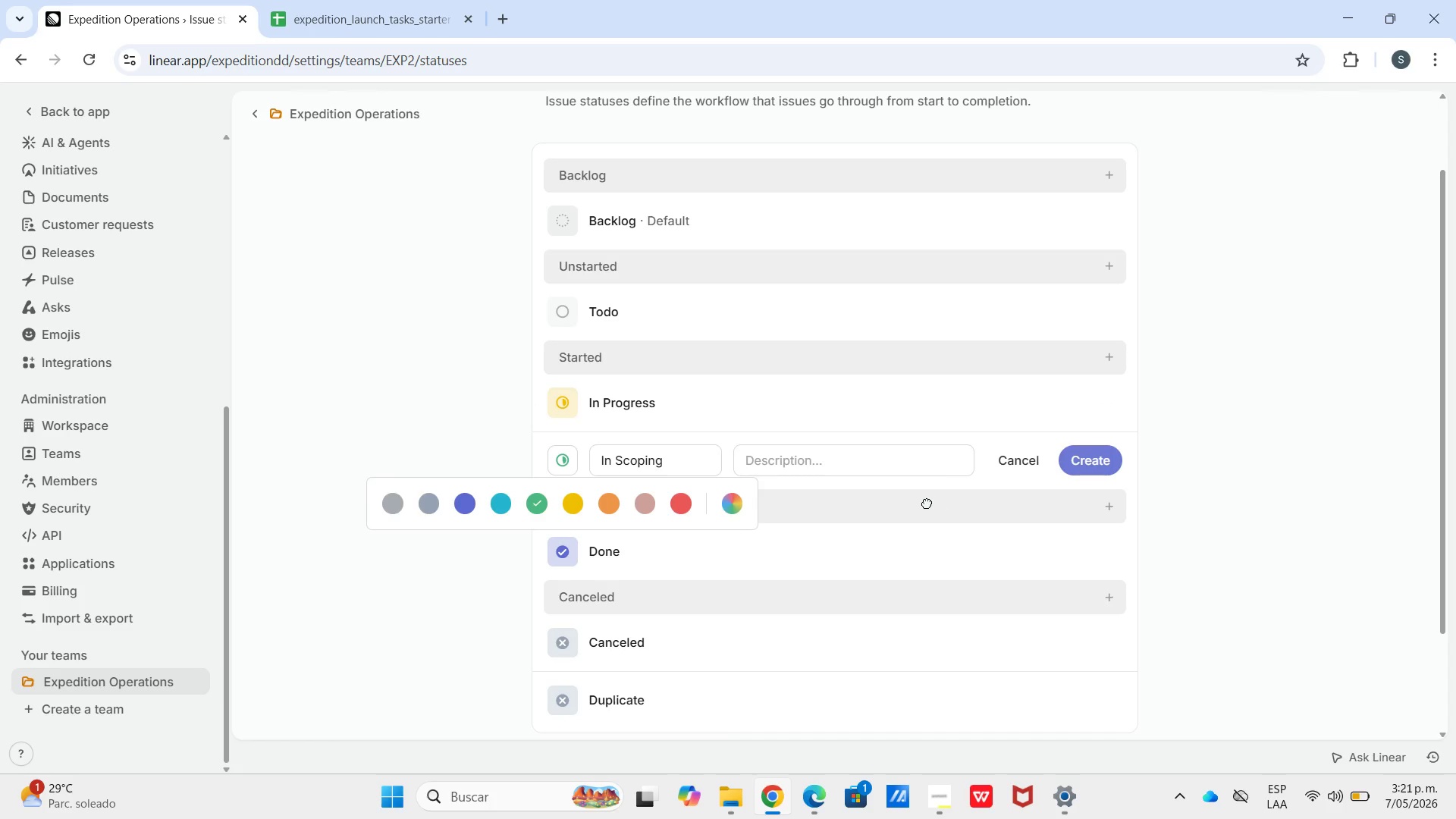 
left_click([742, 503])
 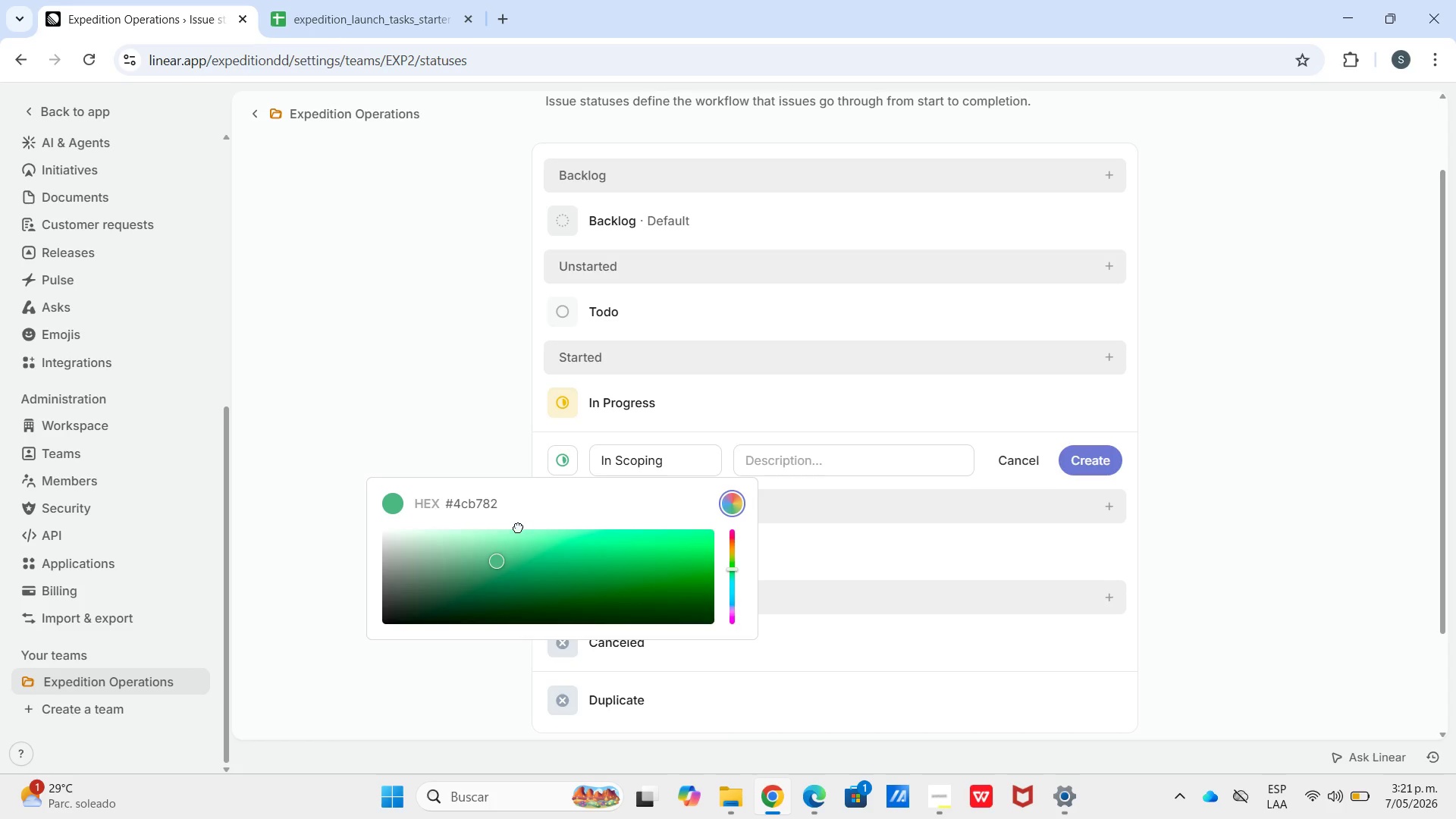 
left_click_drag(start_coordinate=[507, 504], to_coordinate=[447, 513])
 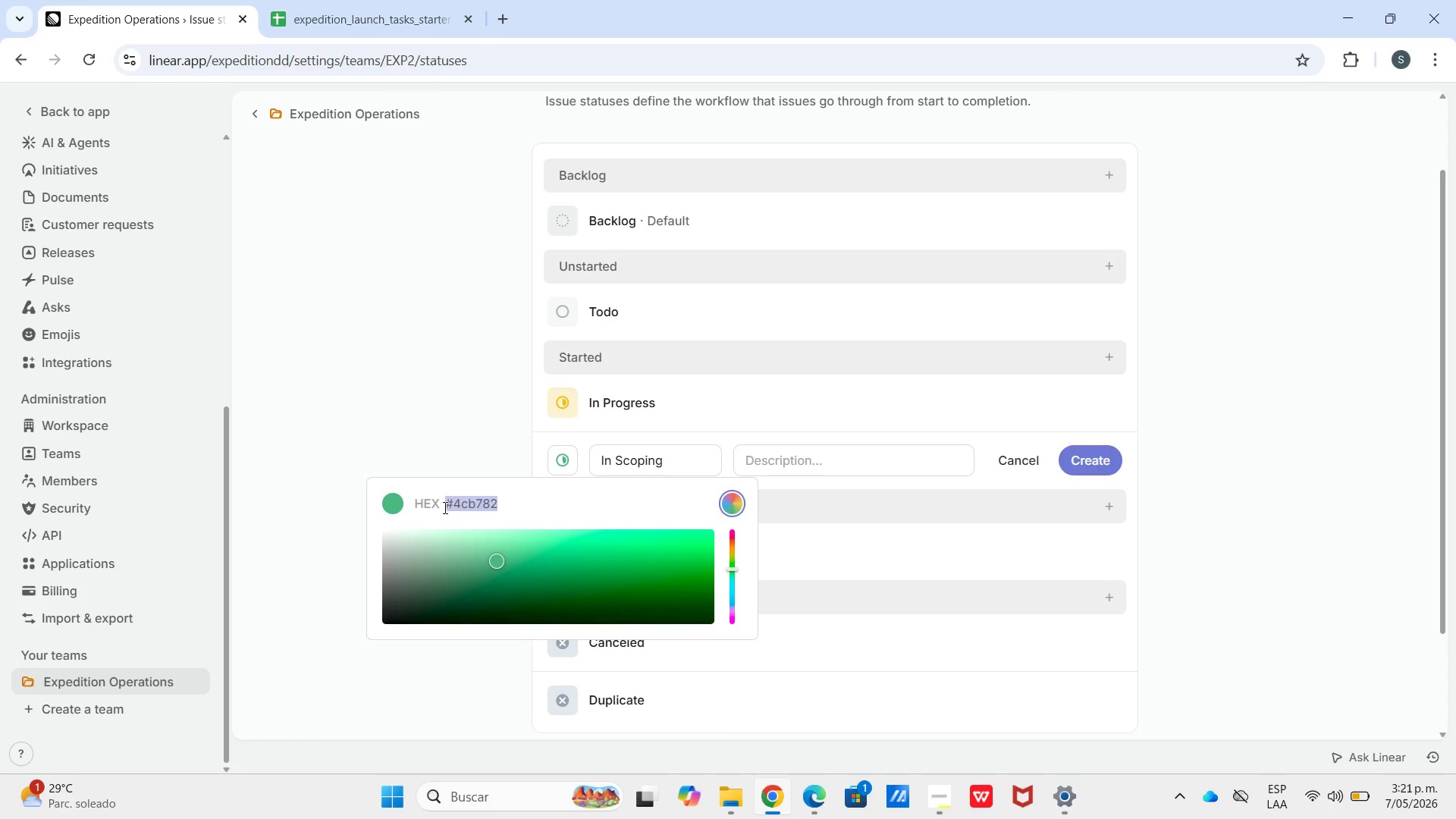 
type(6b7fa3)
 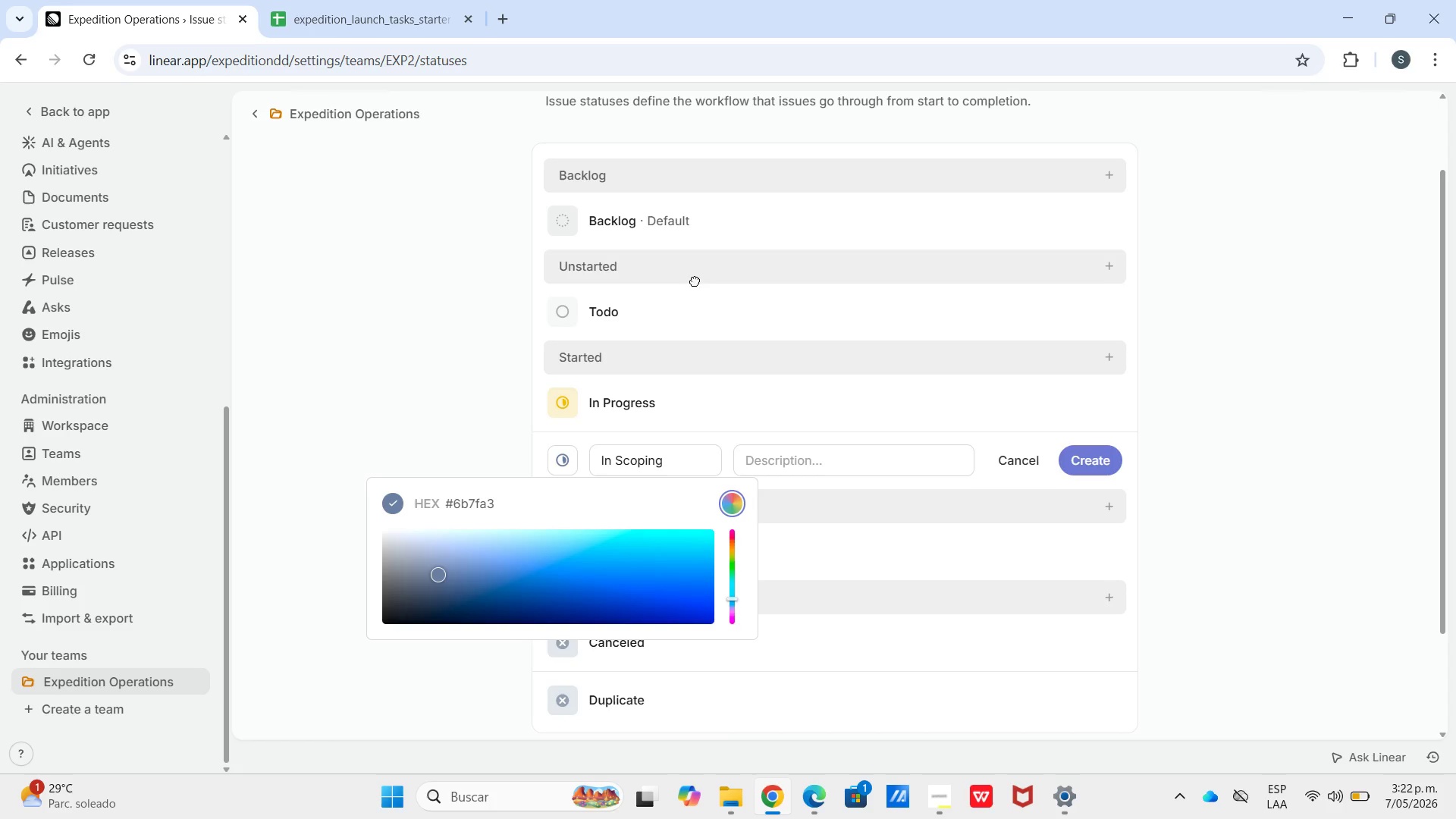 
left_click([868, 351])
 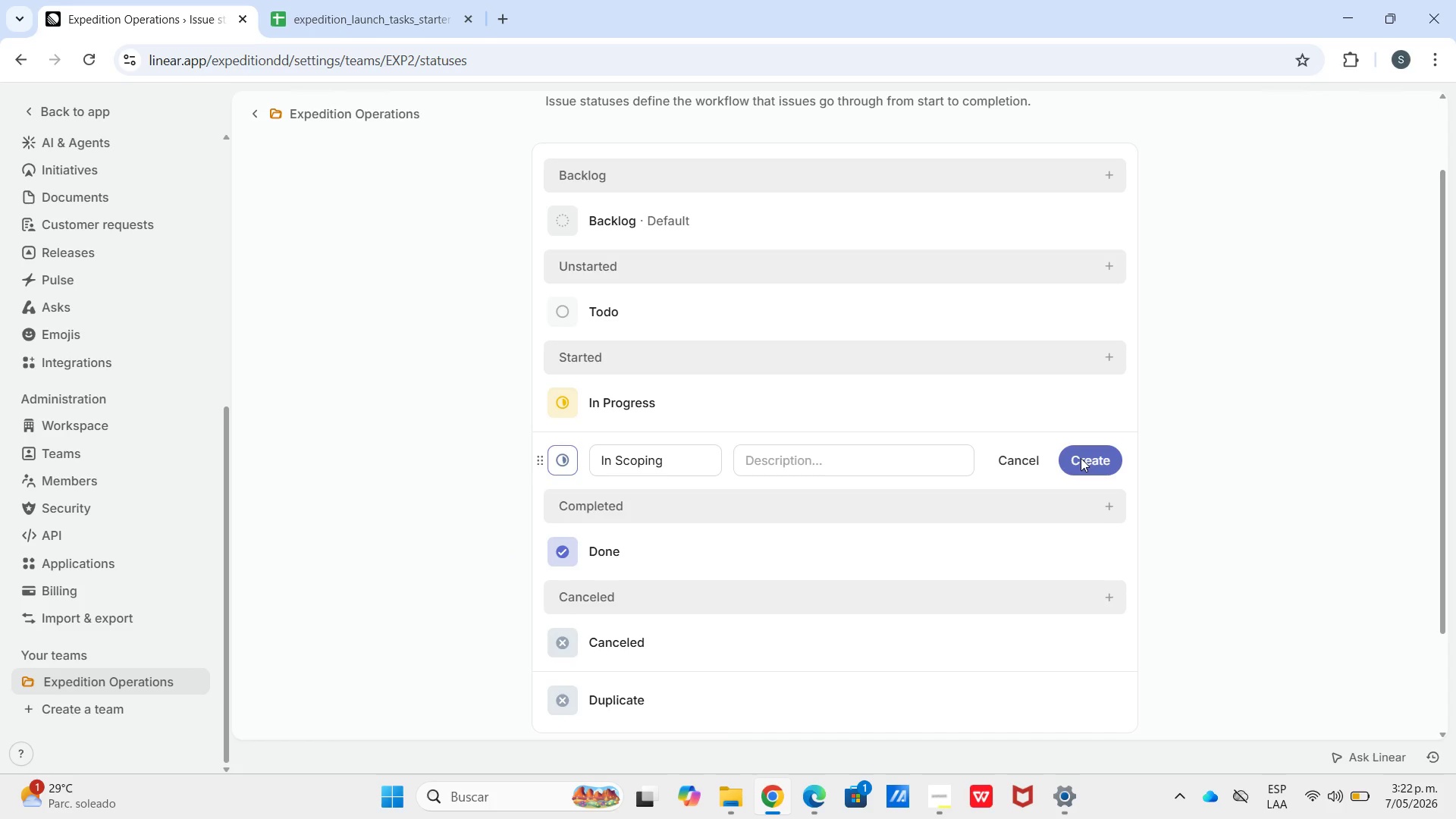 
left_click([1081, 460])
 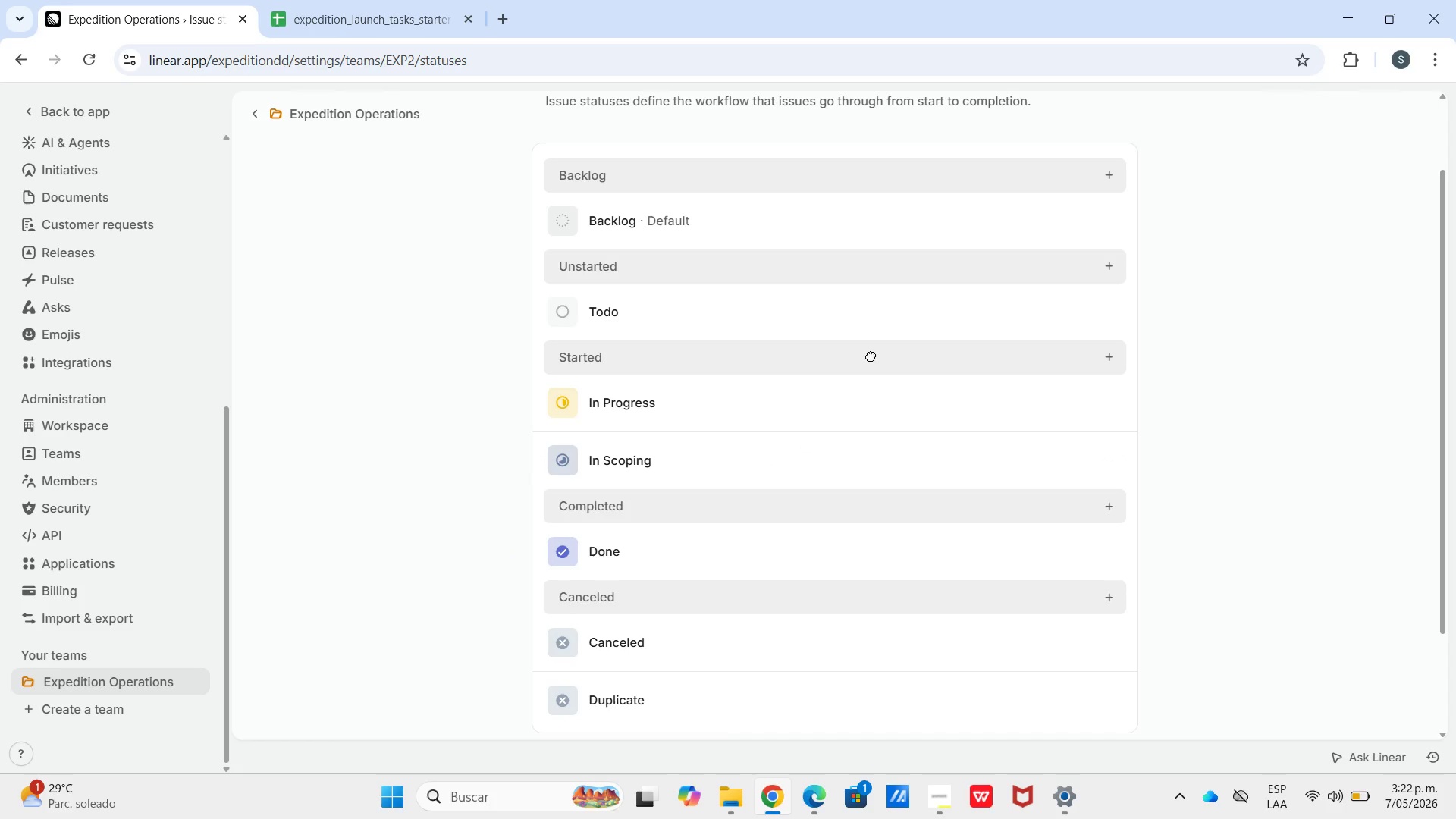 
wait(5.58)
 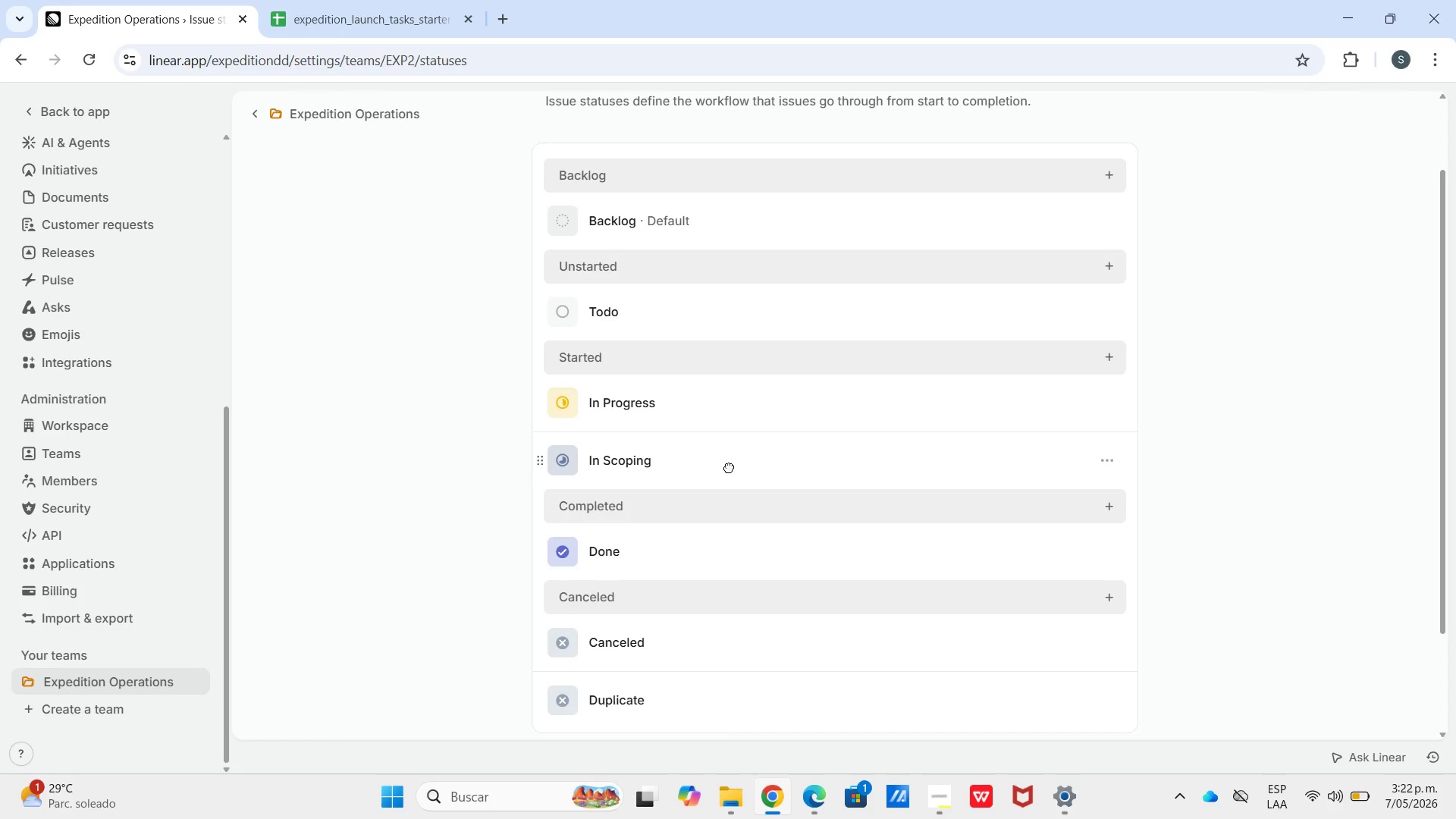 
left_click([1112, 409])
 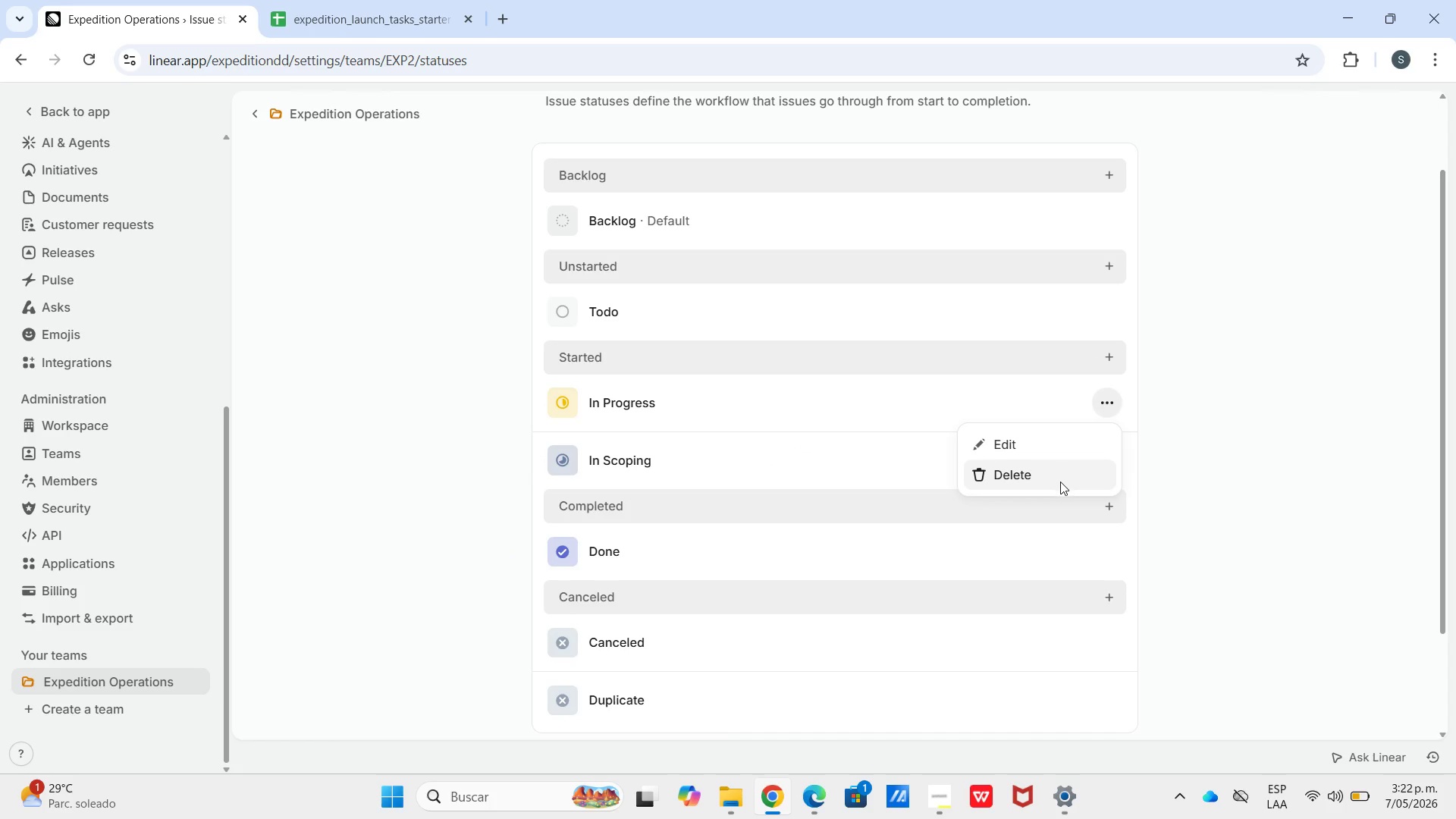 
left_click([1060, 482])
 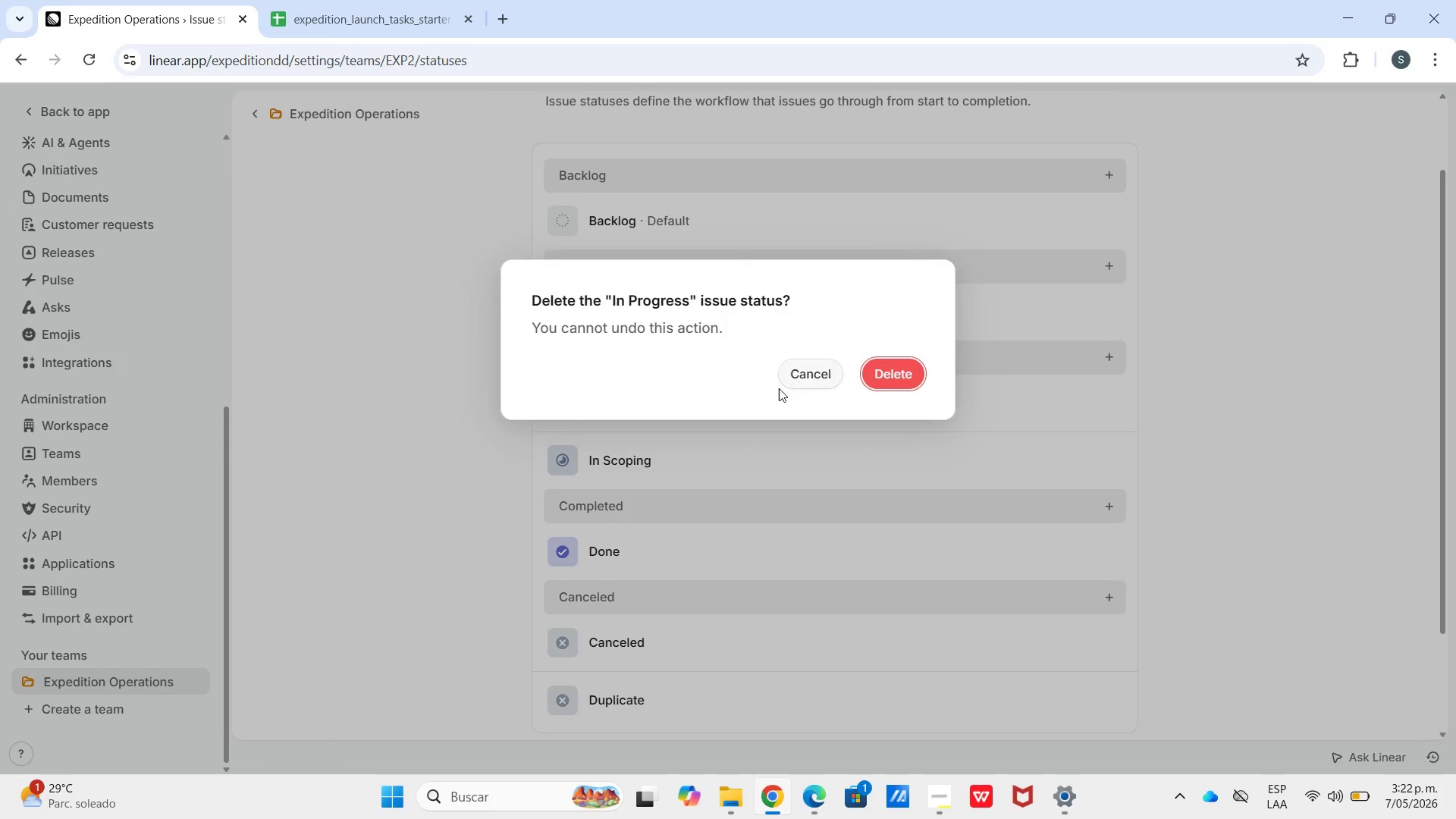 
left_click_drag(start_coordinate=[789, 385], to_coordinate=[799, 377])
 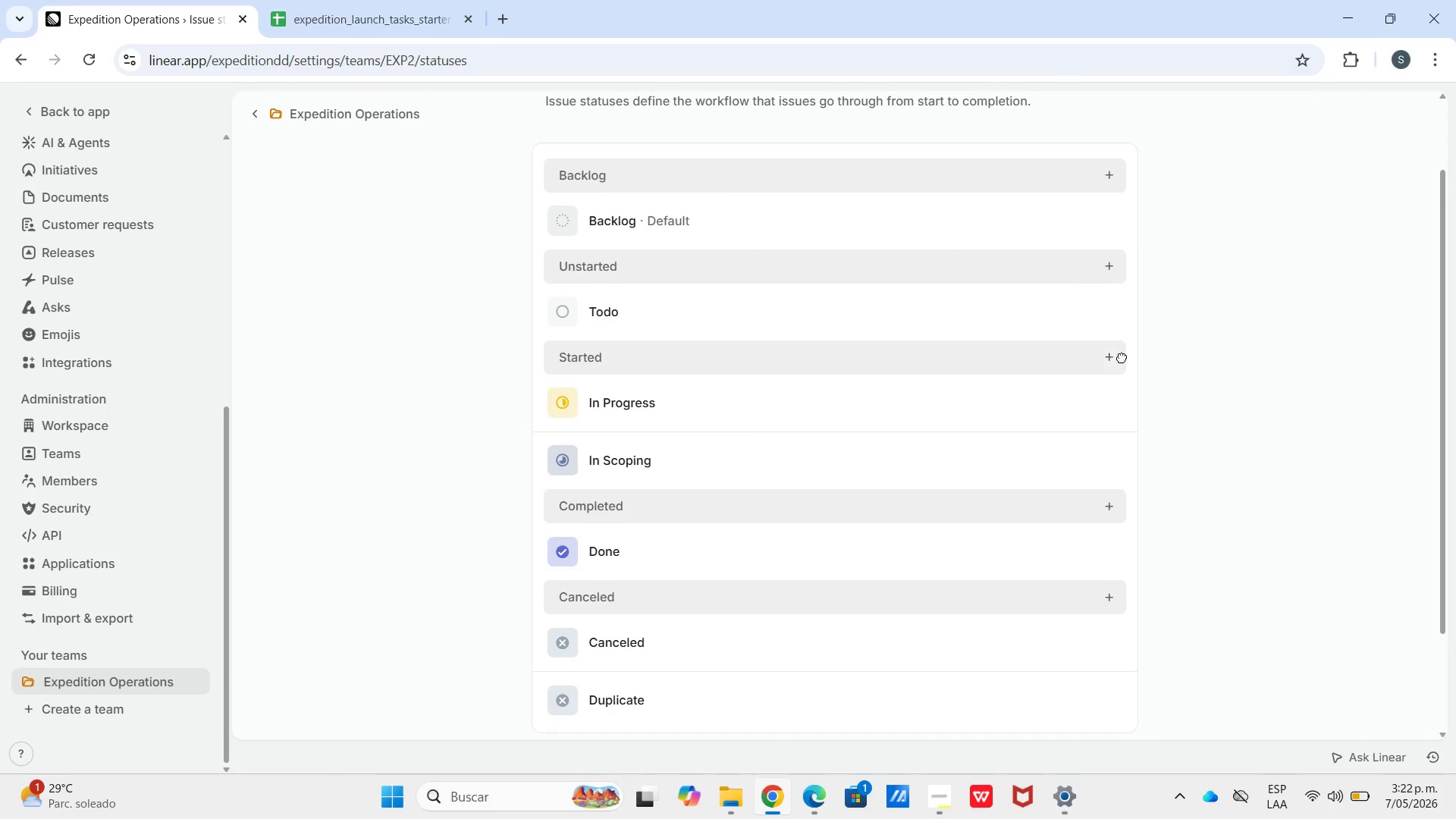 
double_click([1112, 364])
 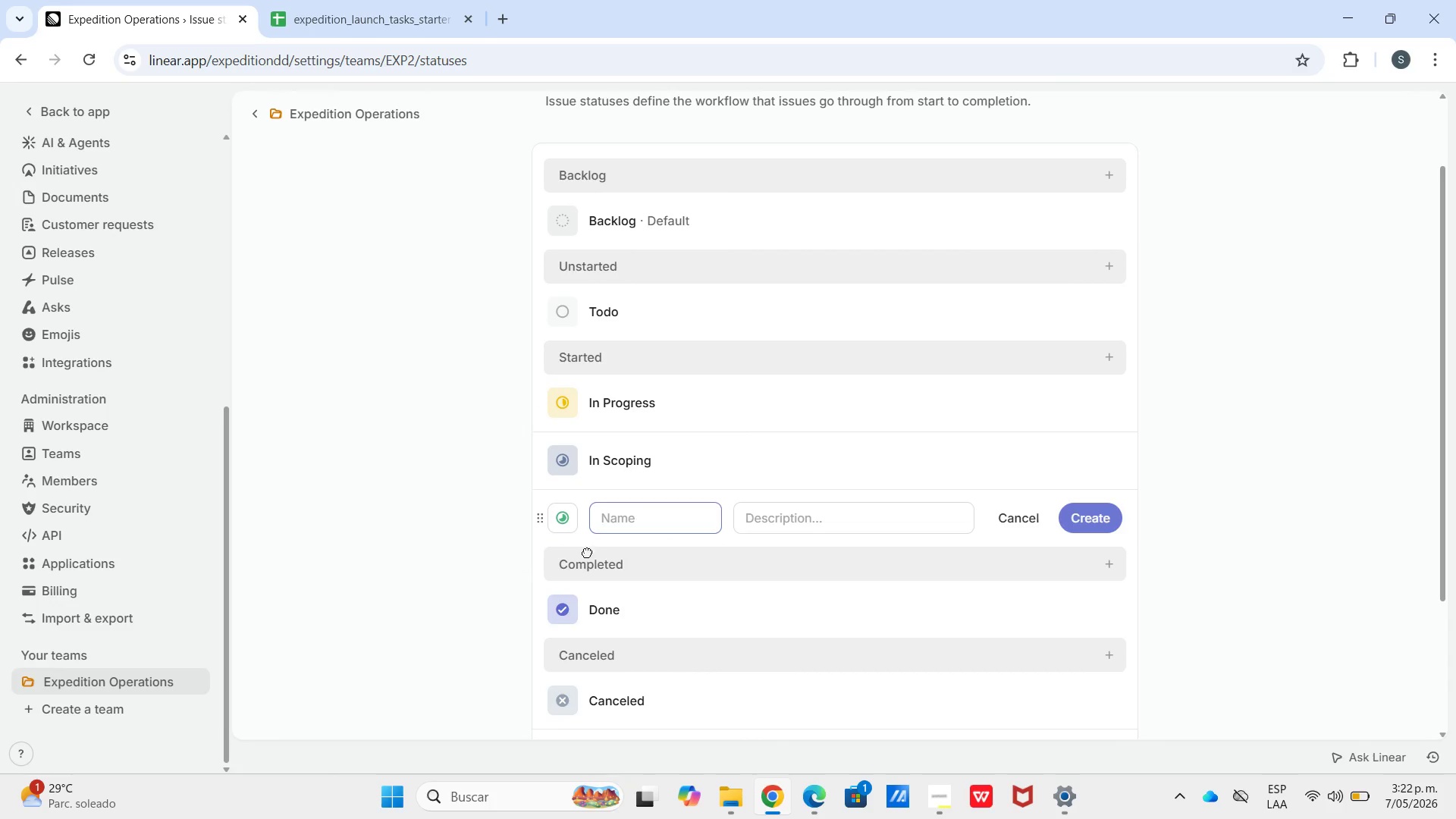 
type(Logistech)
key(Backspace)
key(Backspace)
key(Backspace)
type(isc)
key(Backspace)
key(Backspace)
type(cs Planning)
 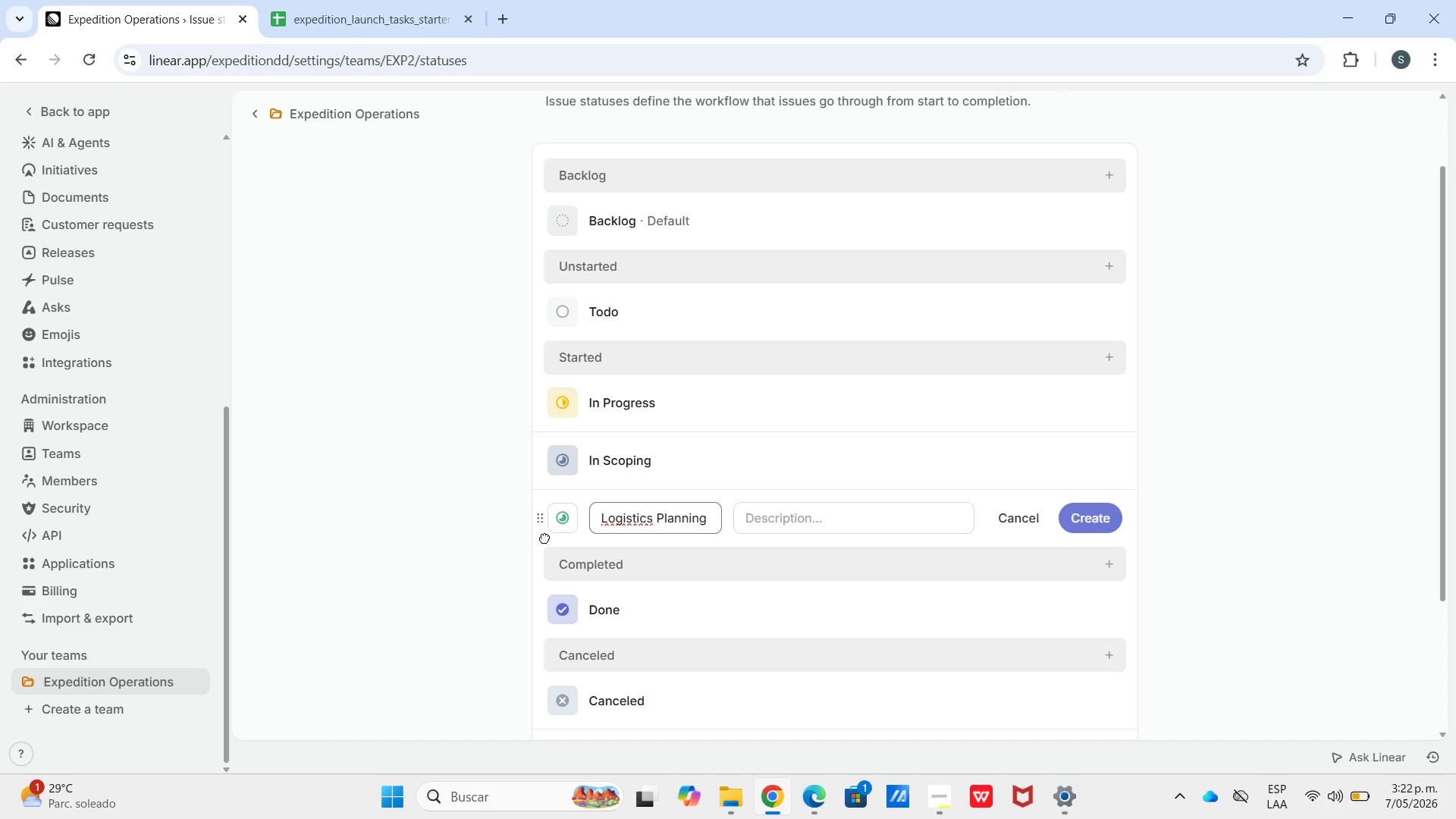 
left_click([573, 514])
 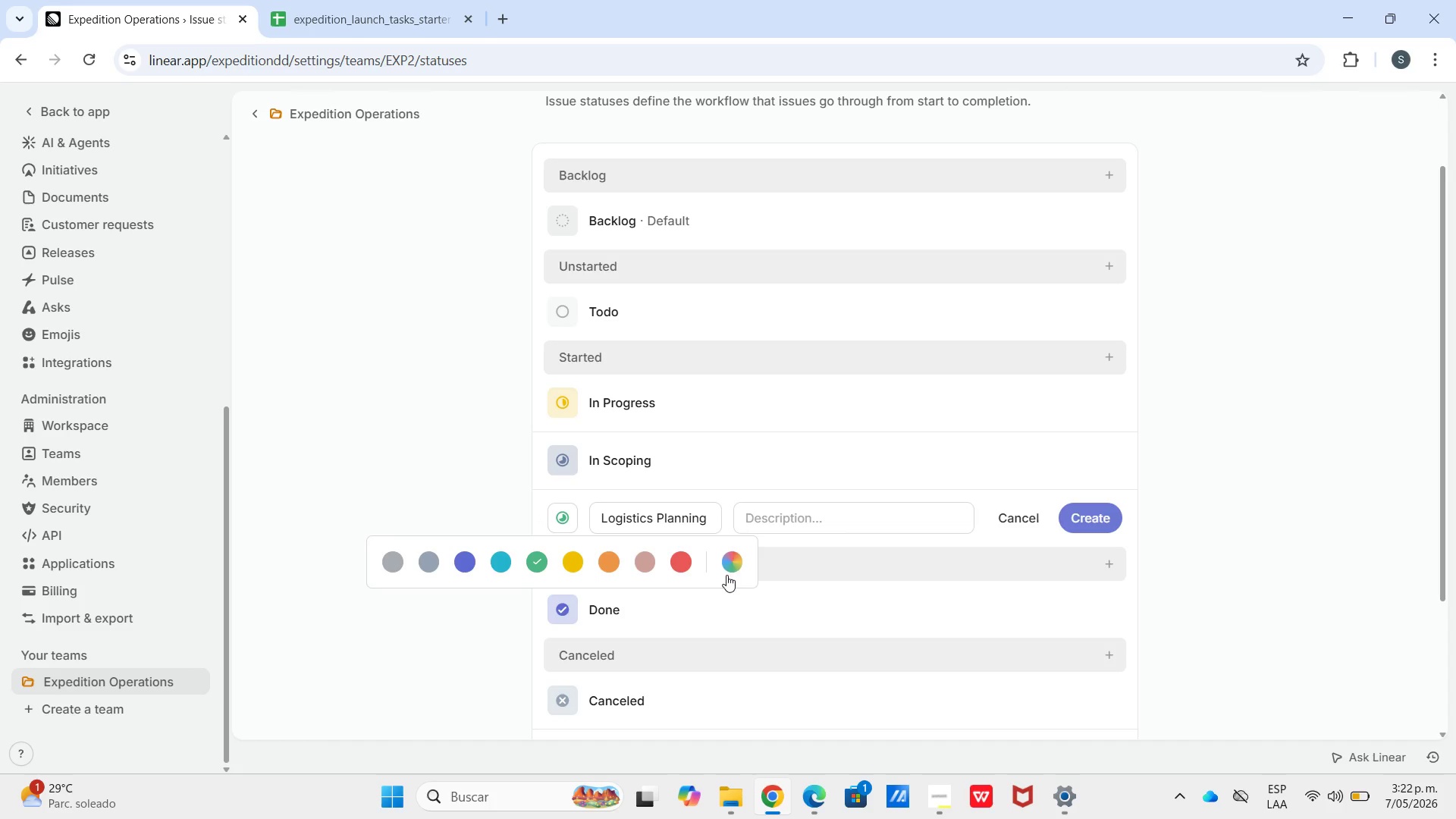 
left_click([734, 574])
 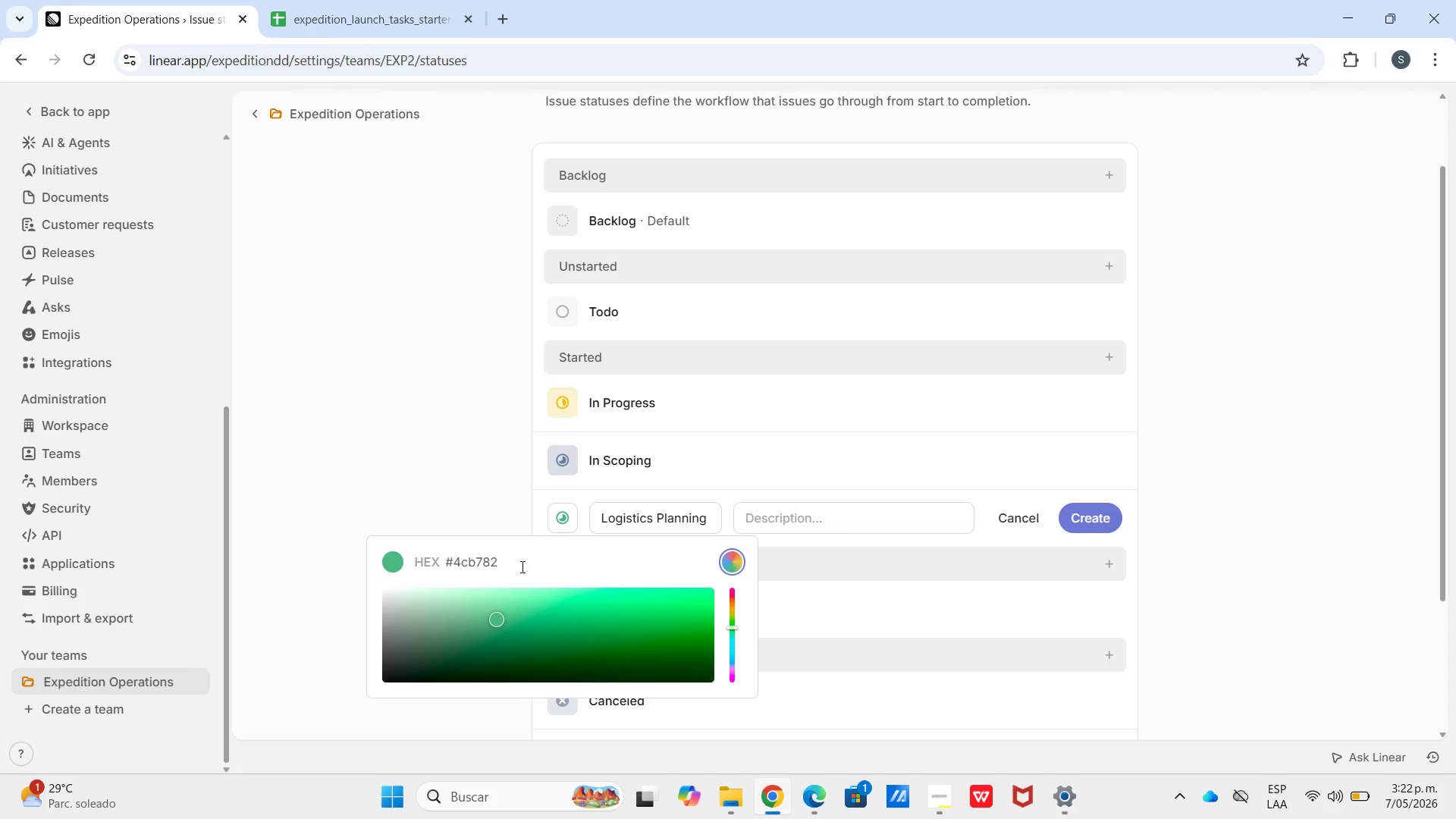 
left_click_drag(start_coordinate=[510, 565], to_coordinate=[435, 573])
 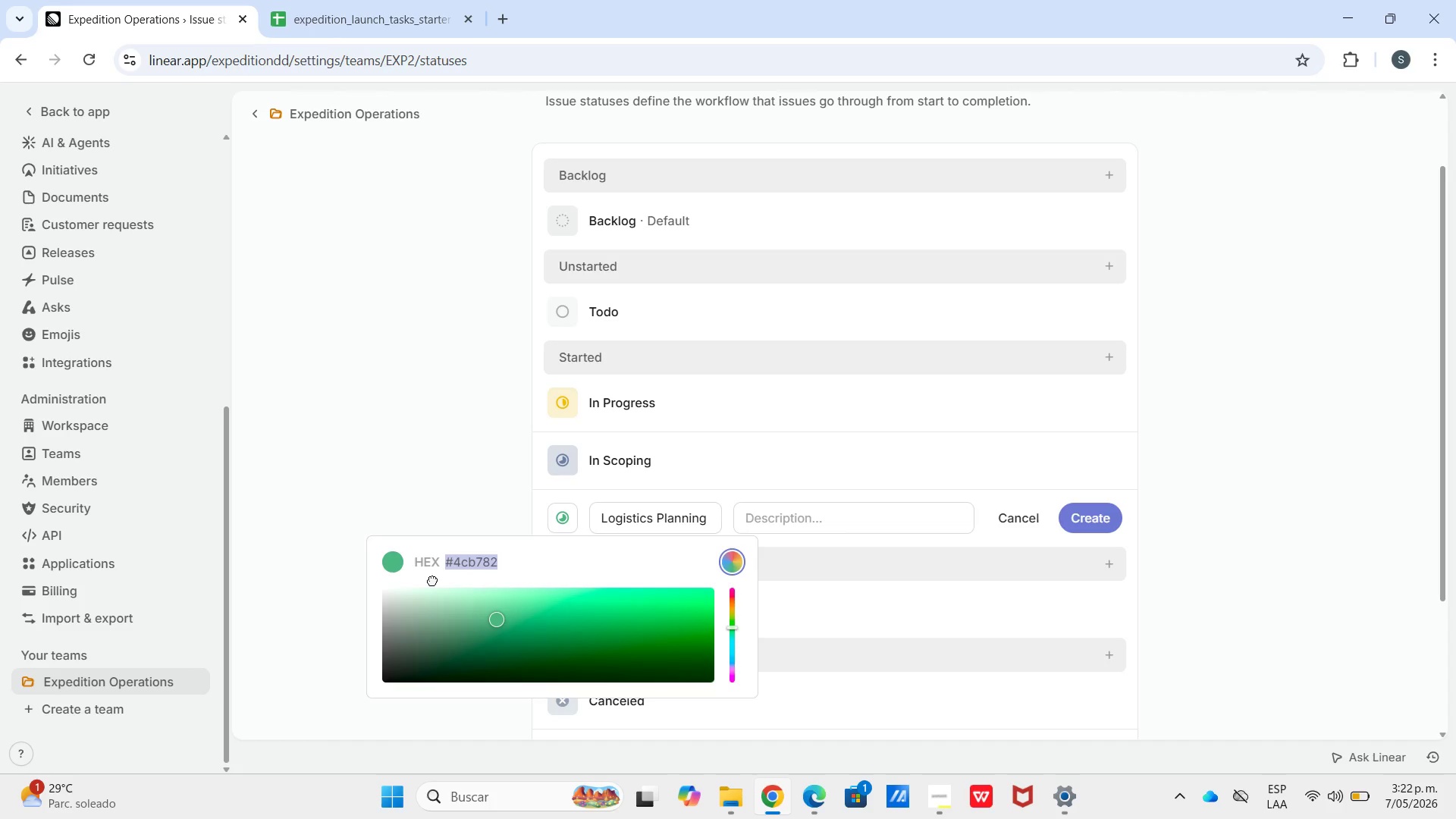 
type(4a90d9)
 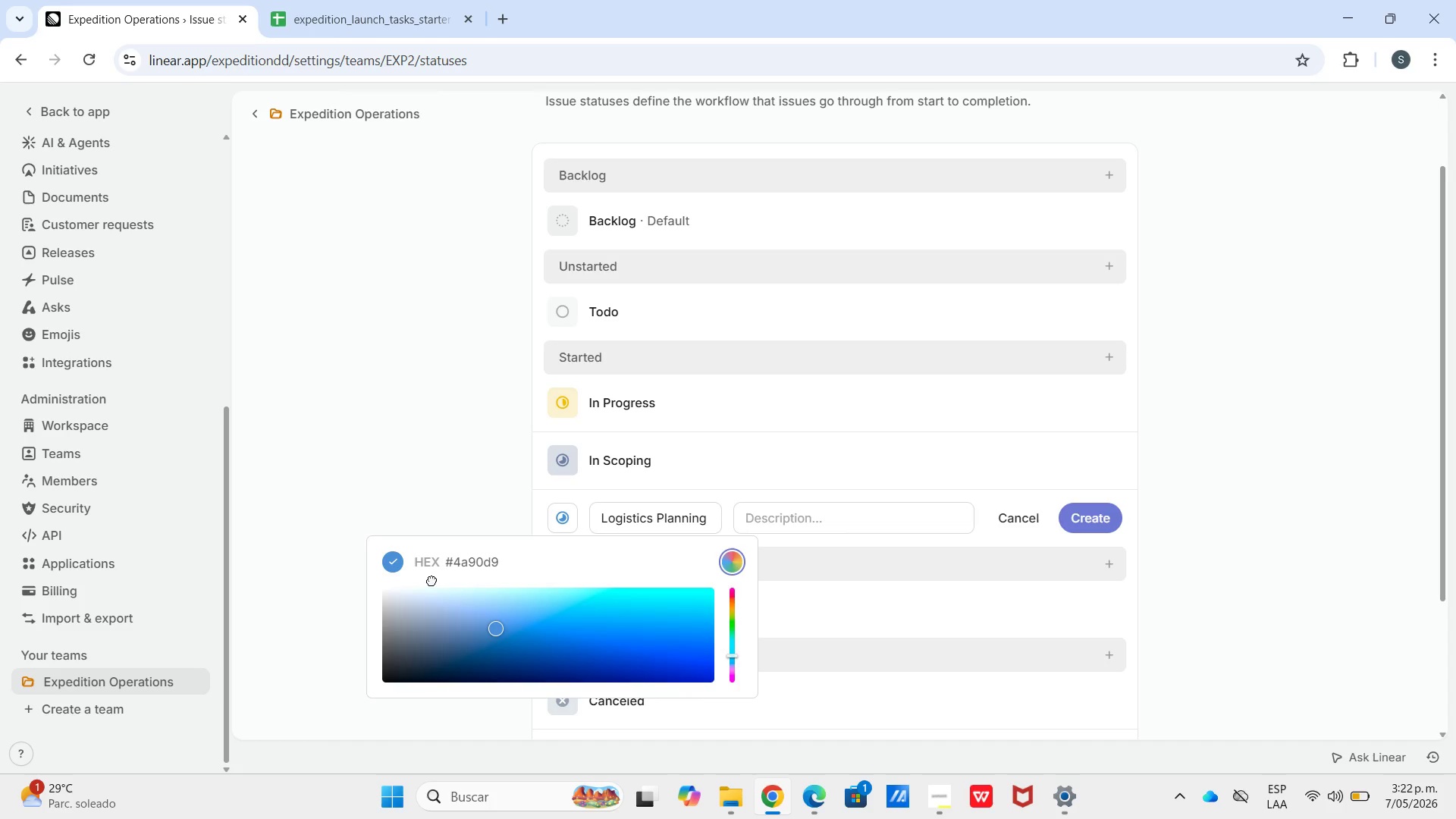 
key(Enter)
 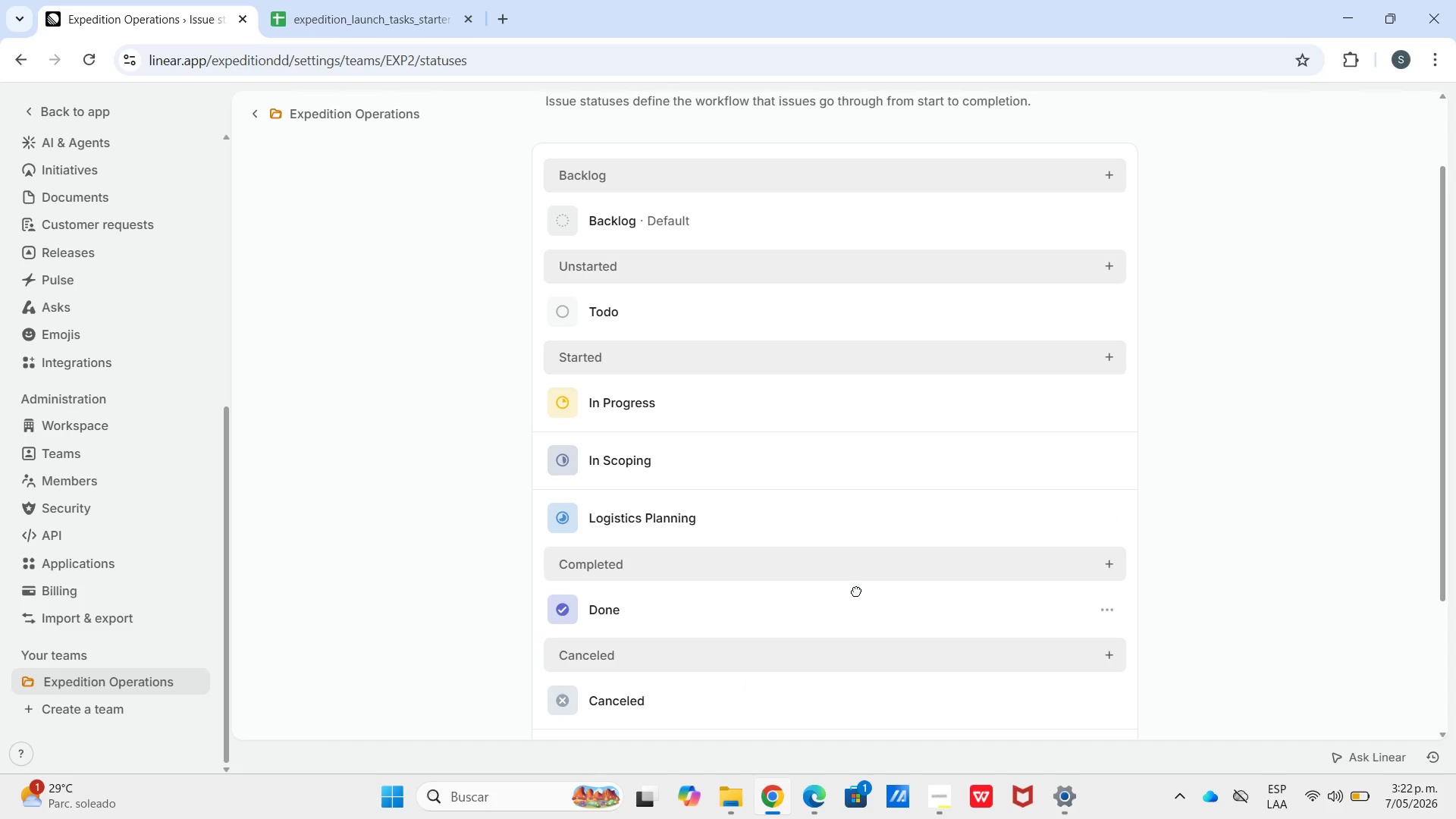 
wait(12.34)
 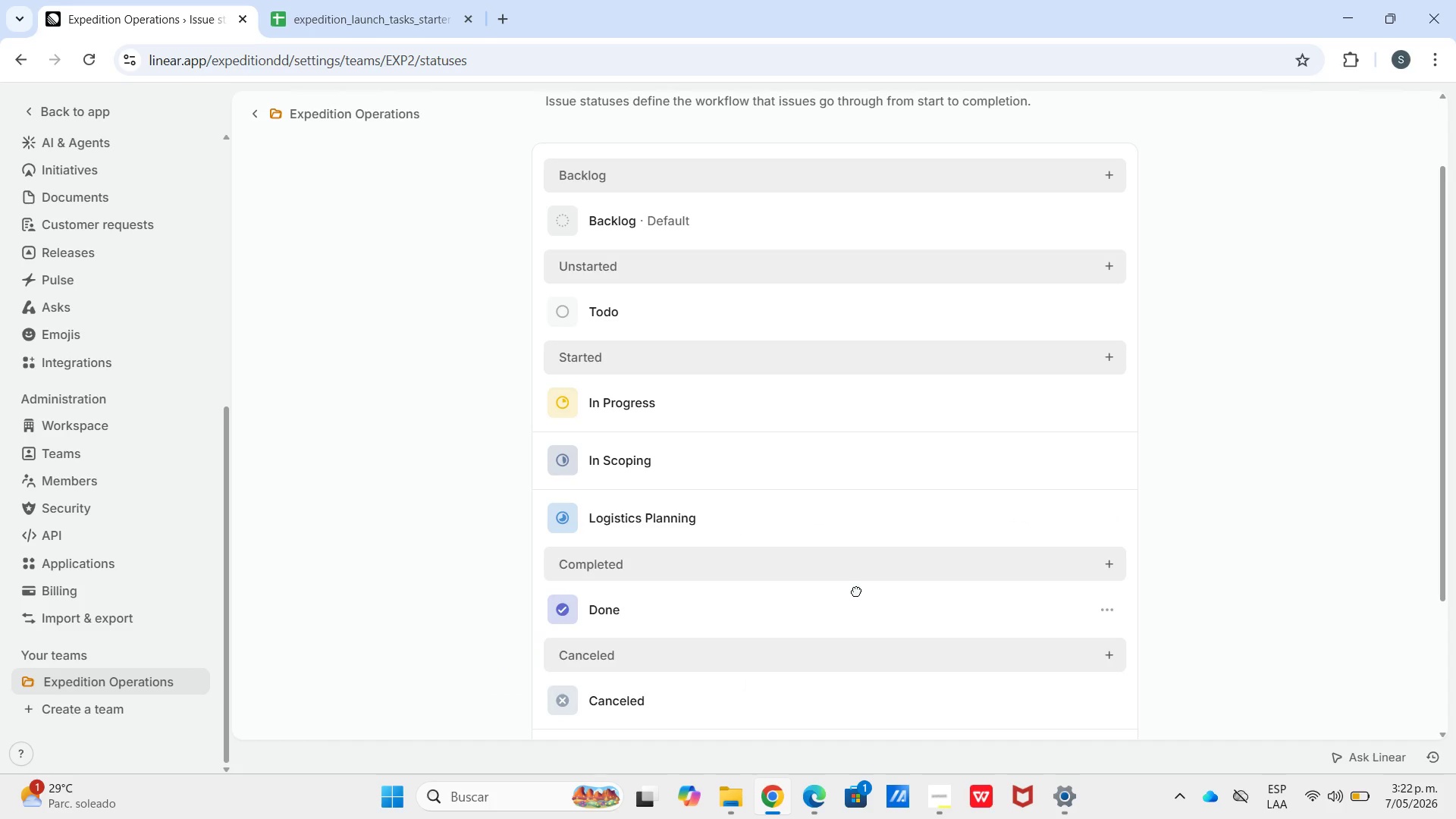 
left_click([1119, 359])
 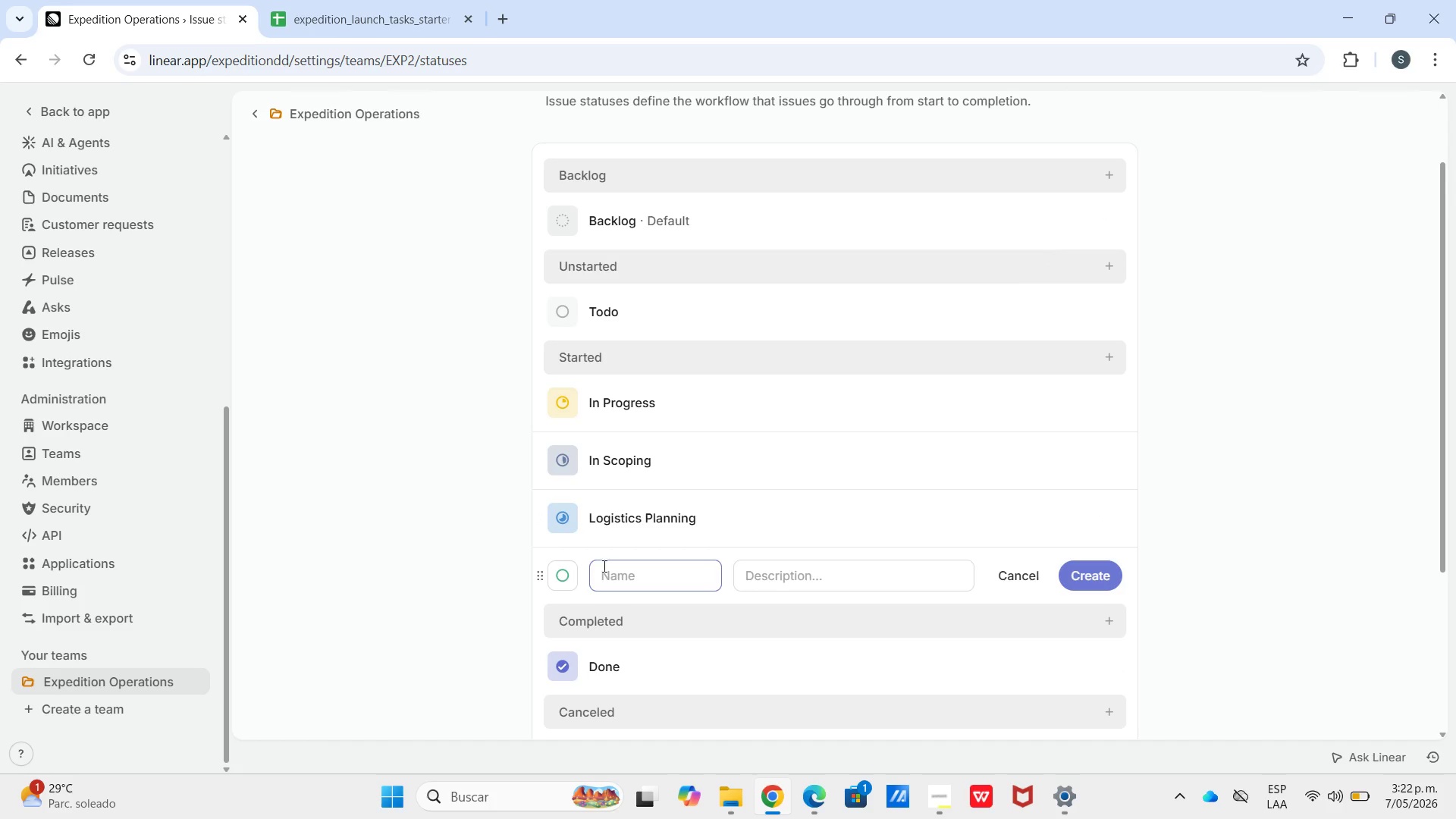 
type(Permin)
key(Backspace)
type(t Apro)
key(Backspace)
type(p)
key(Backspace)
key(Backspace)
type(pt)
key(Backspace)
type(roval)
 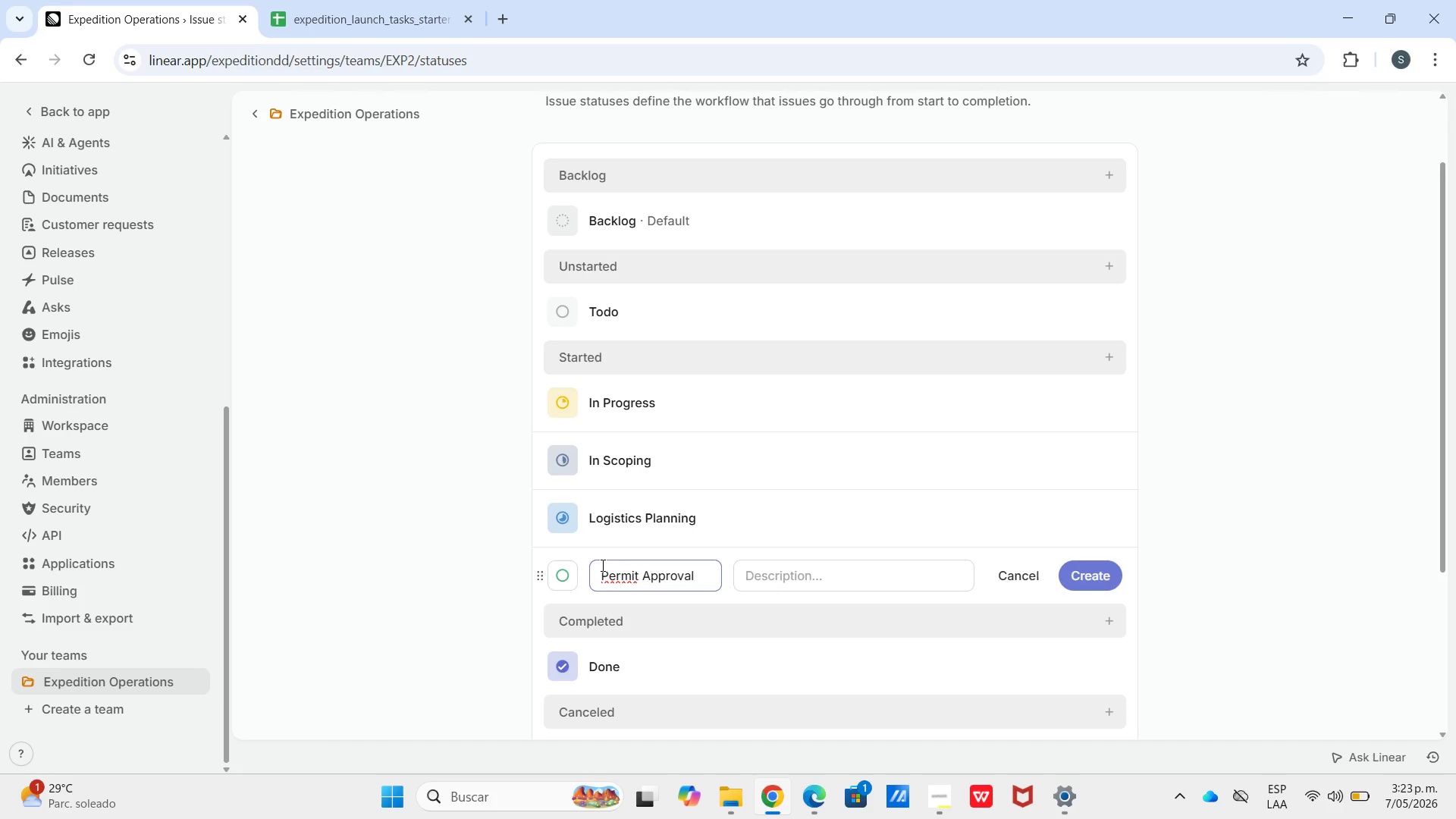 
left_click([564, 575])
 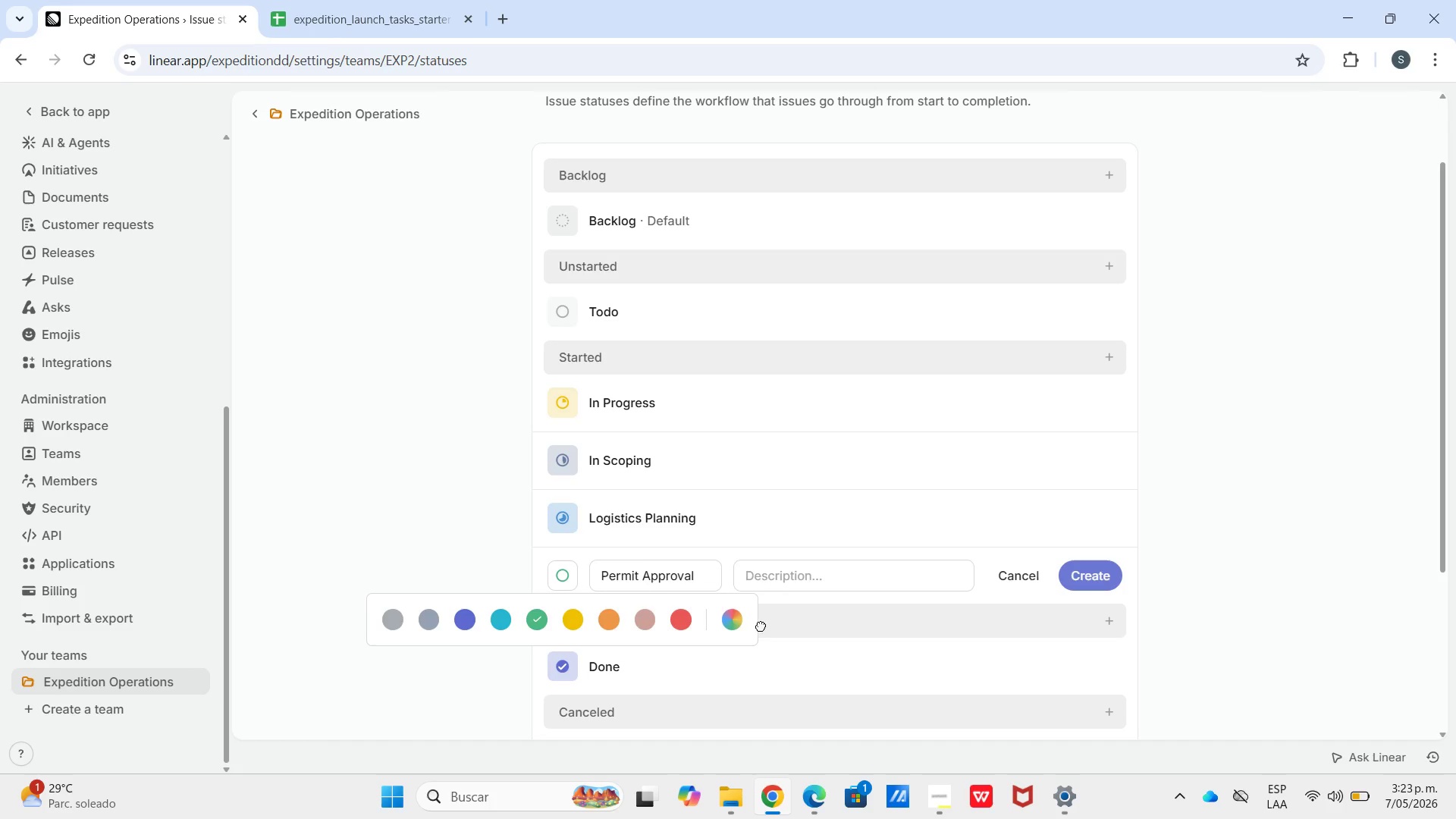 
left_click_drag(start_coordinate=[739, 629], to_coordinate=[739, 626])
 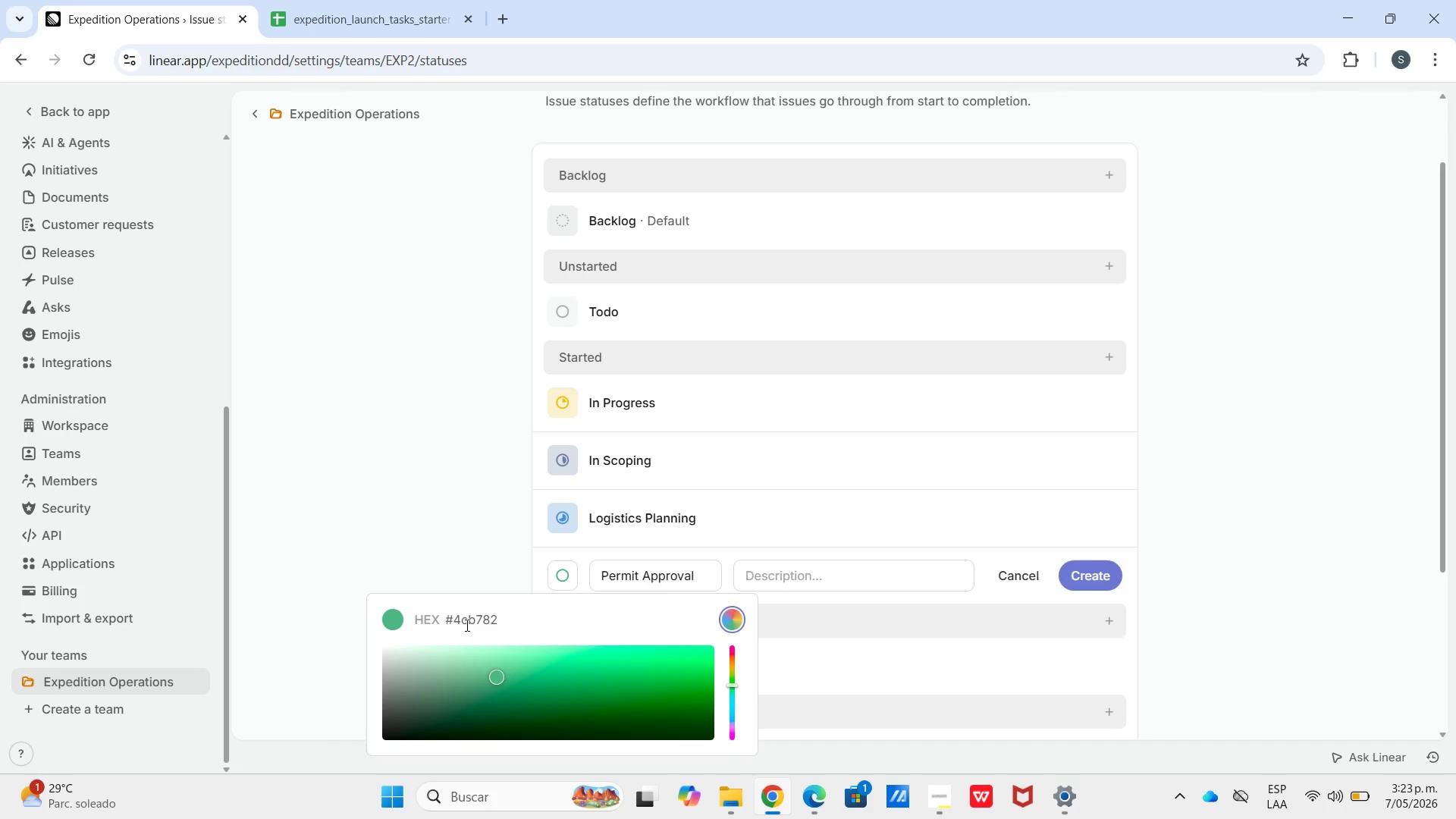 
left_click_drag(start_coordinate=[505, 620], to_coordinate=[454, 626])
 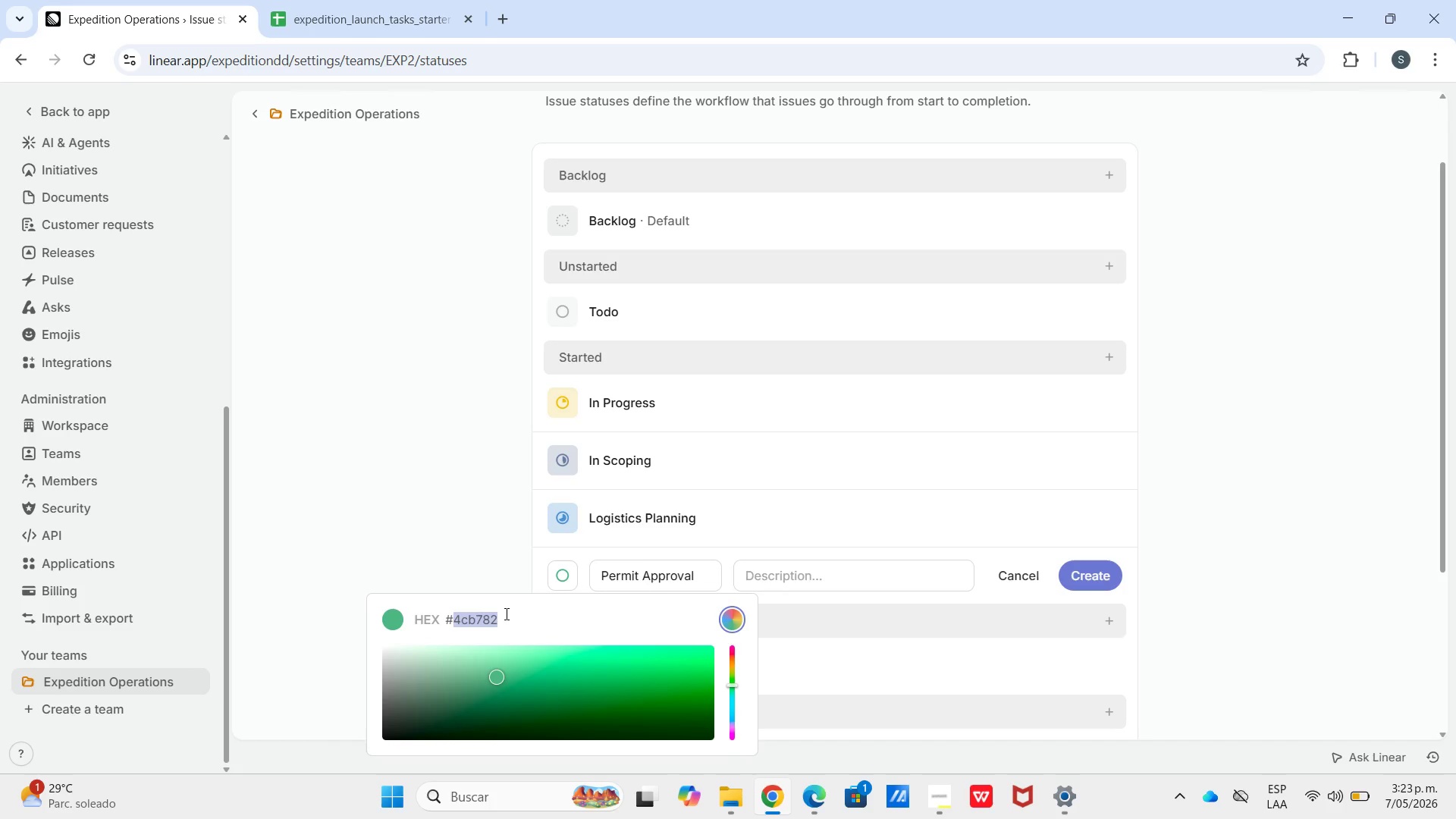 
type(27ae60)
 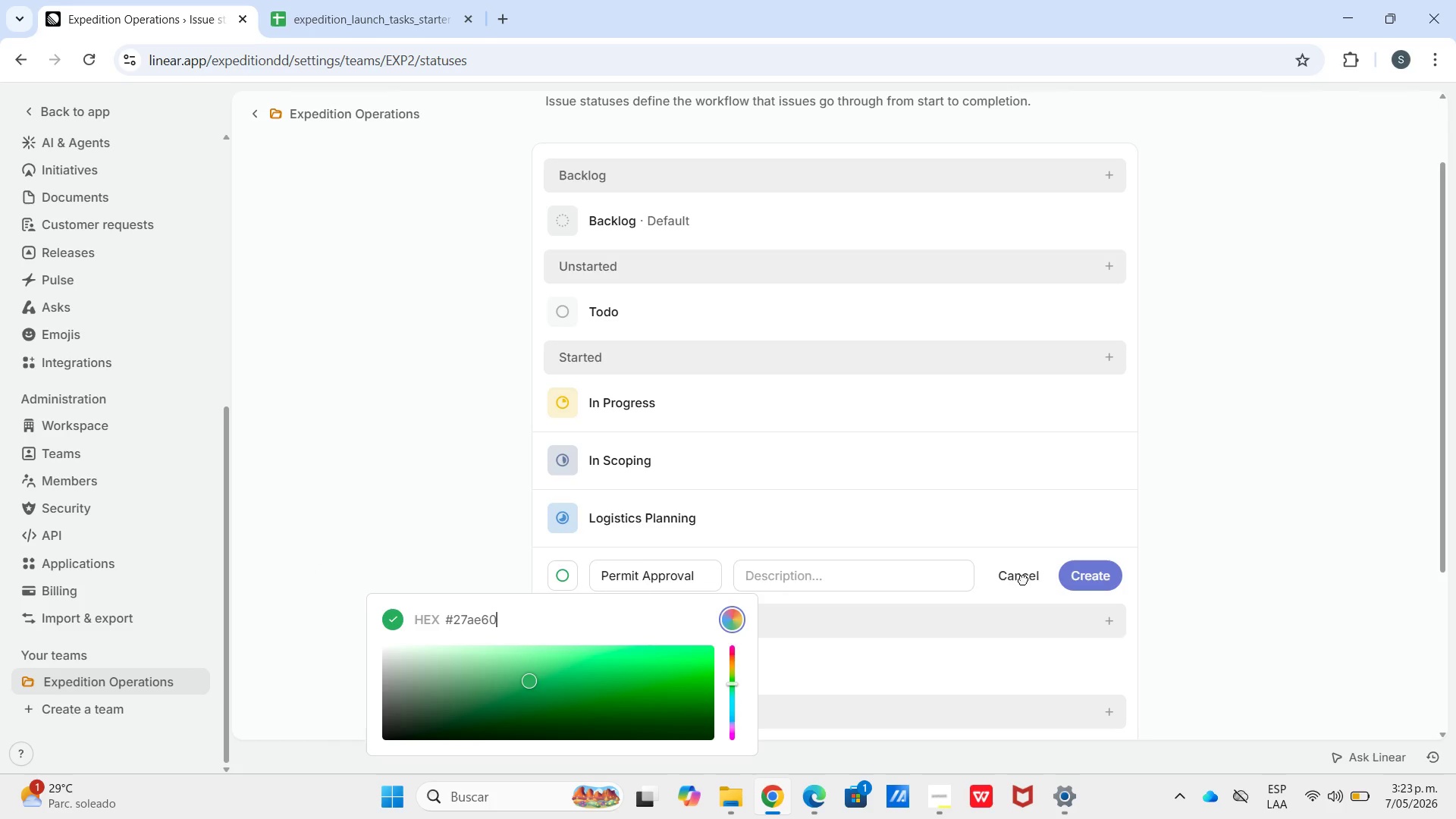 
left_click([1088, 573])
 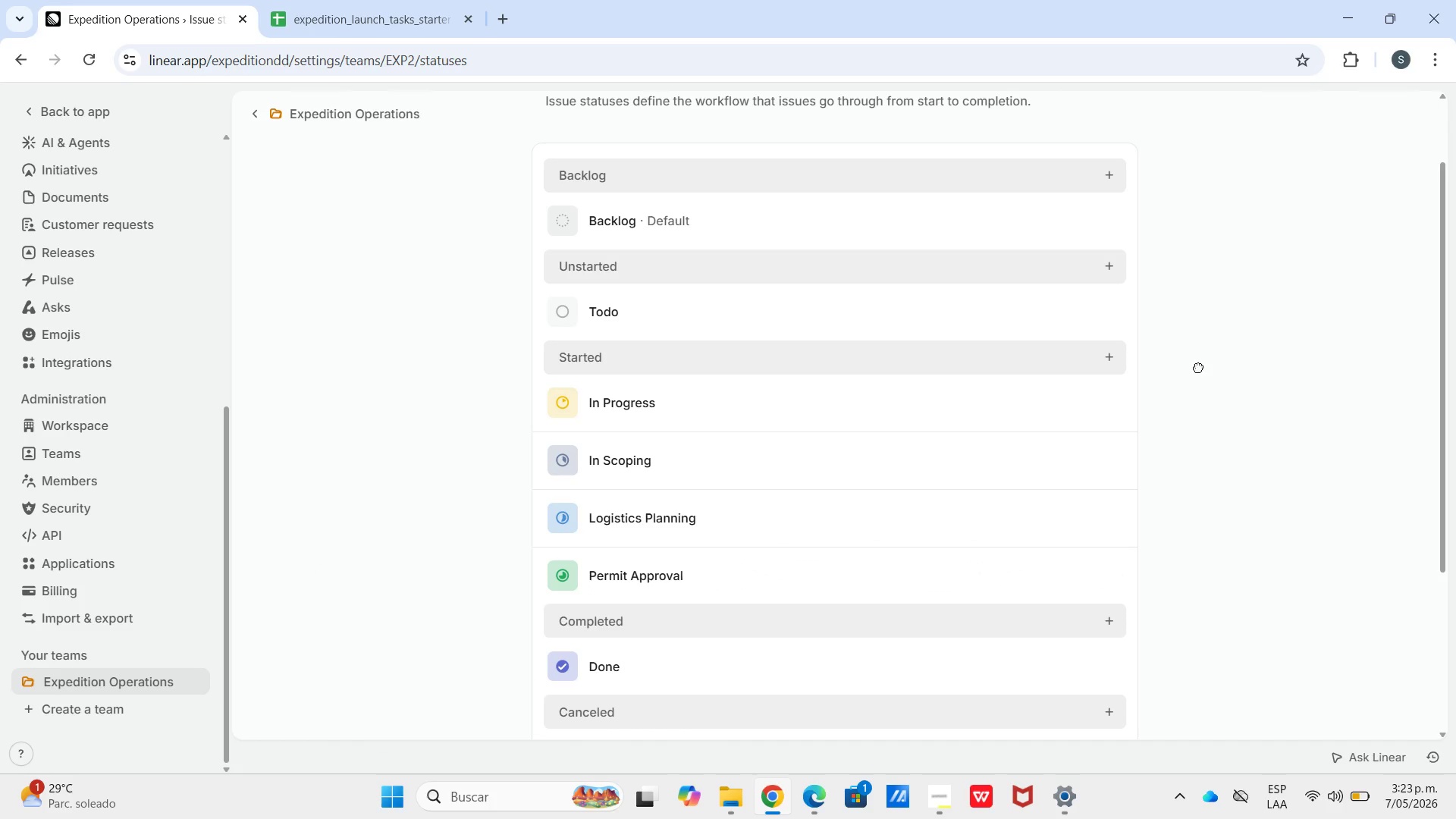 
wait(7.81)
 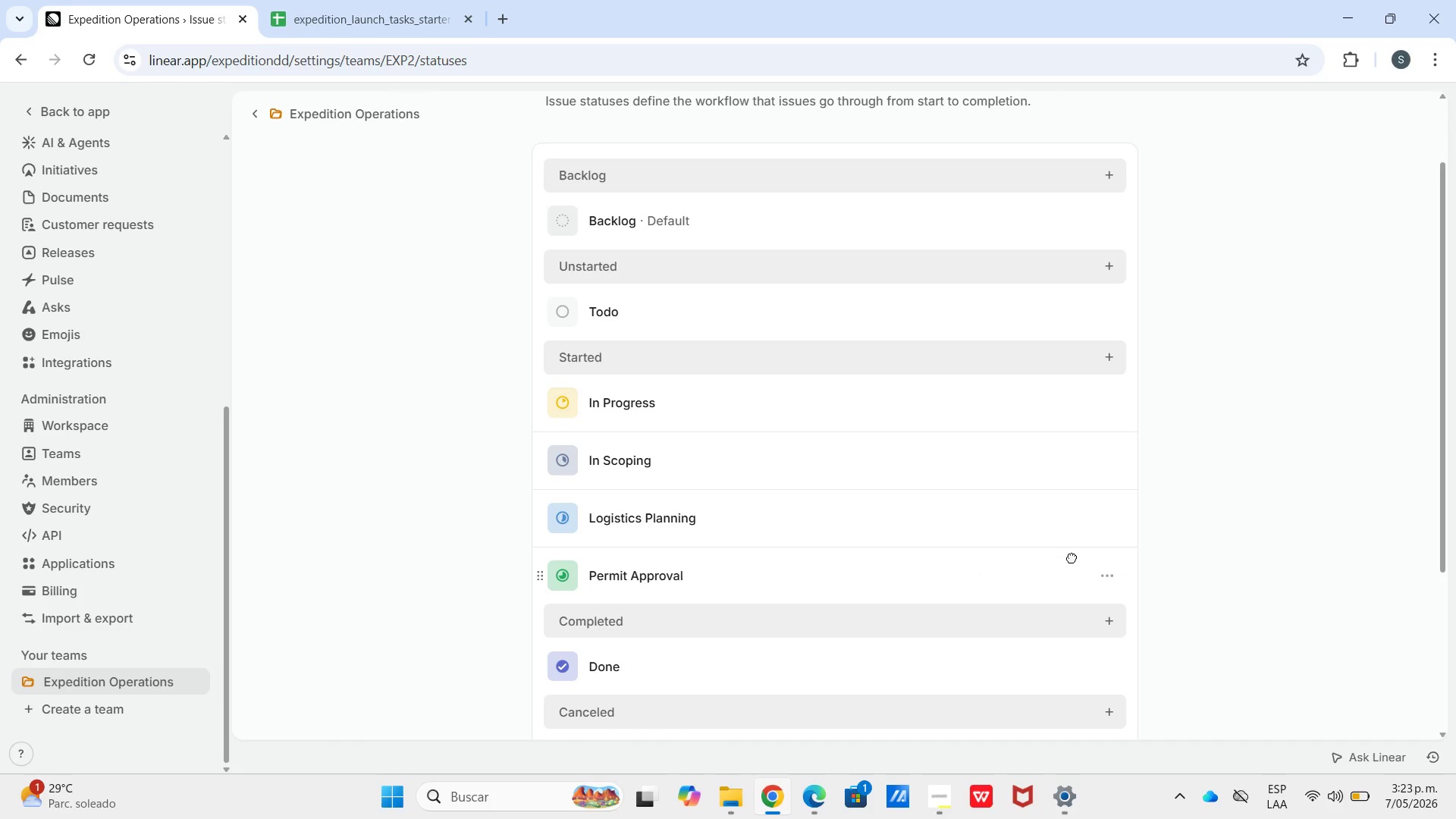 
left_click([1106, 400])
 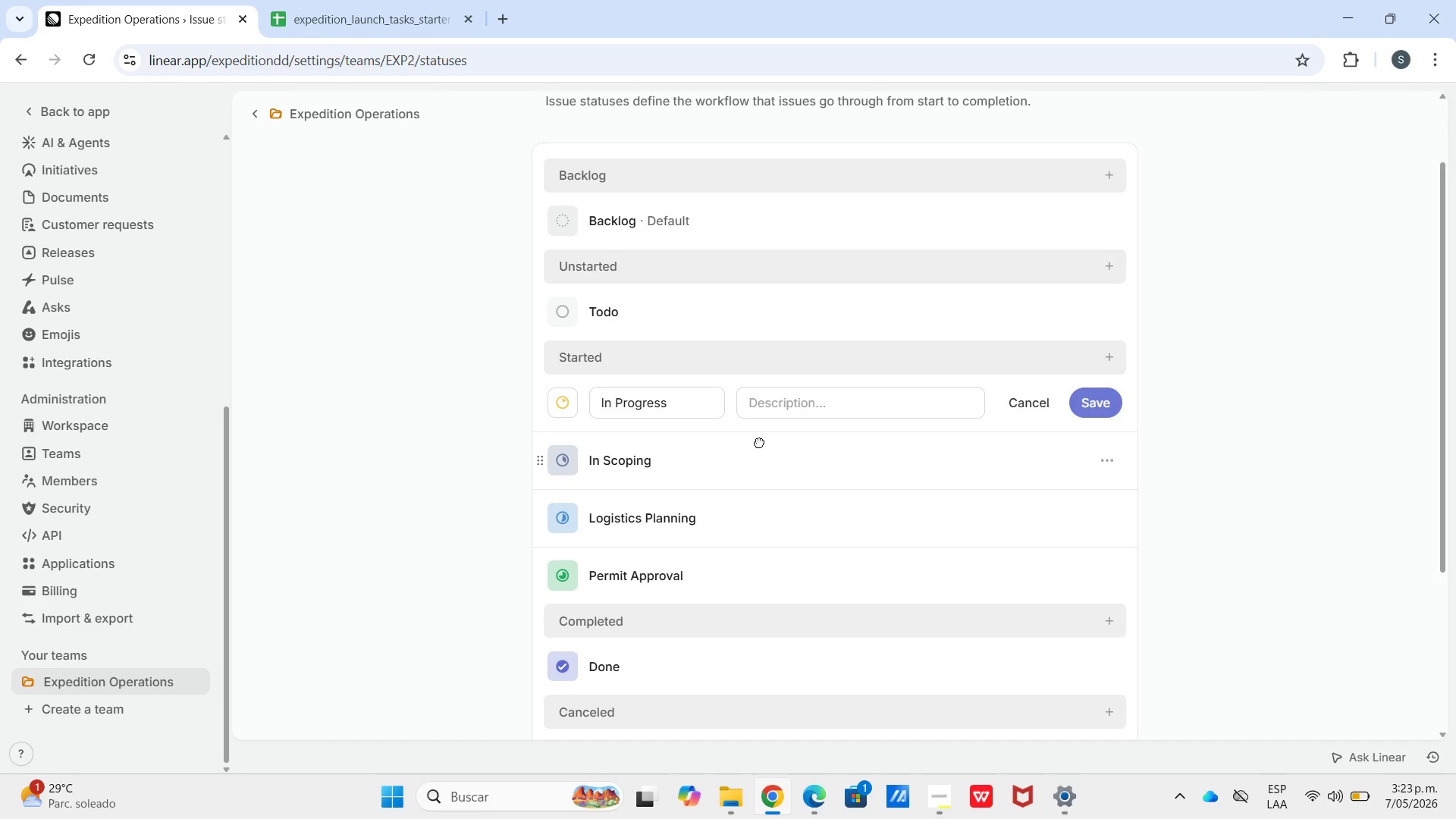 
left_click_drag(start_coordinate=[686, 408], to_coordinate=[579, 408])
 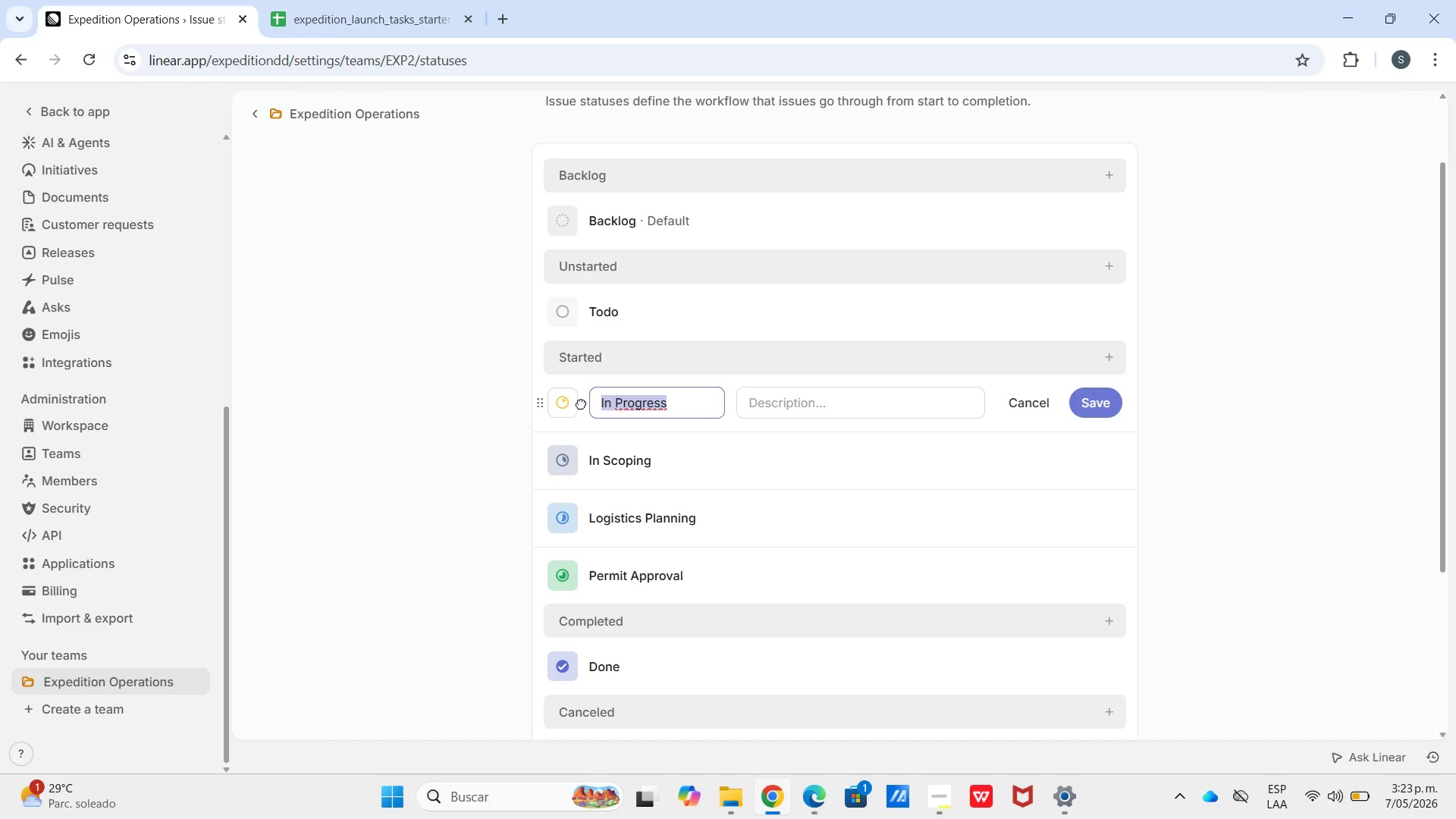 
type(Booking Openm)
key(Backspace)
 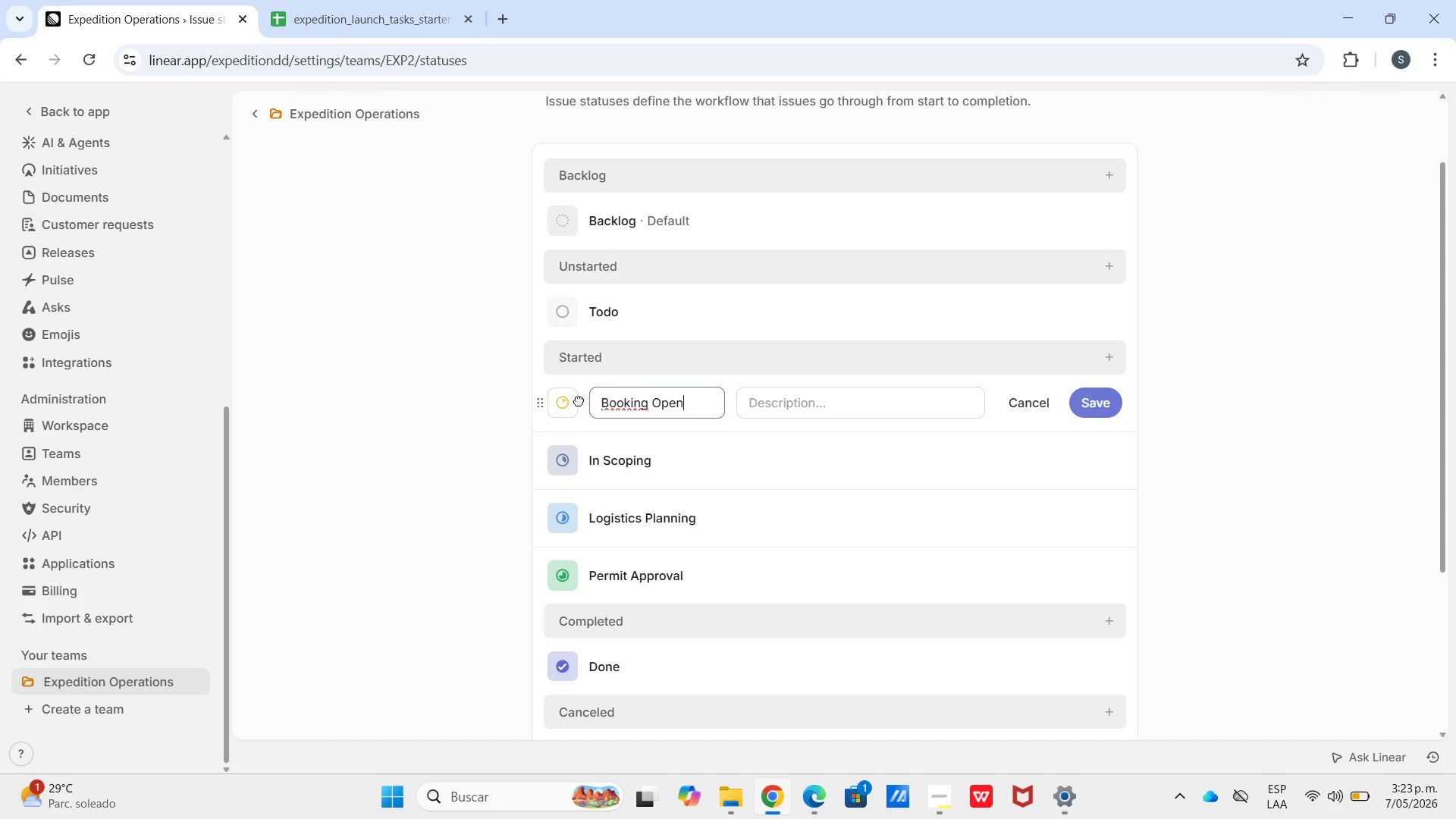 
wait(5.19)
 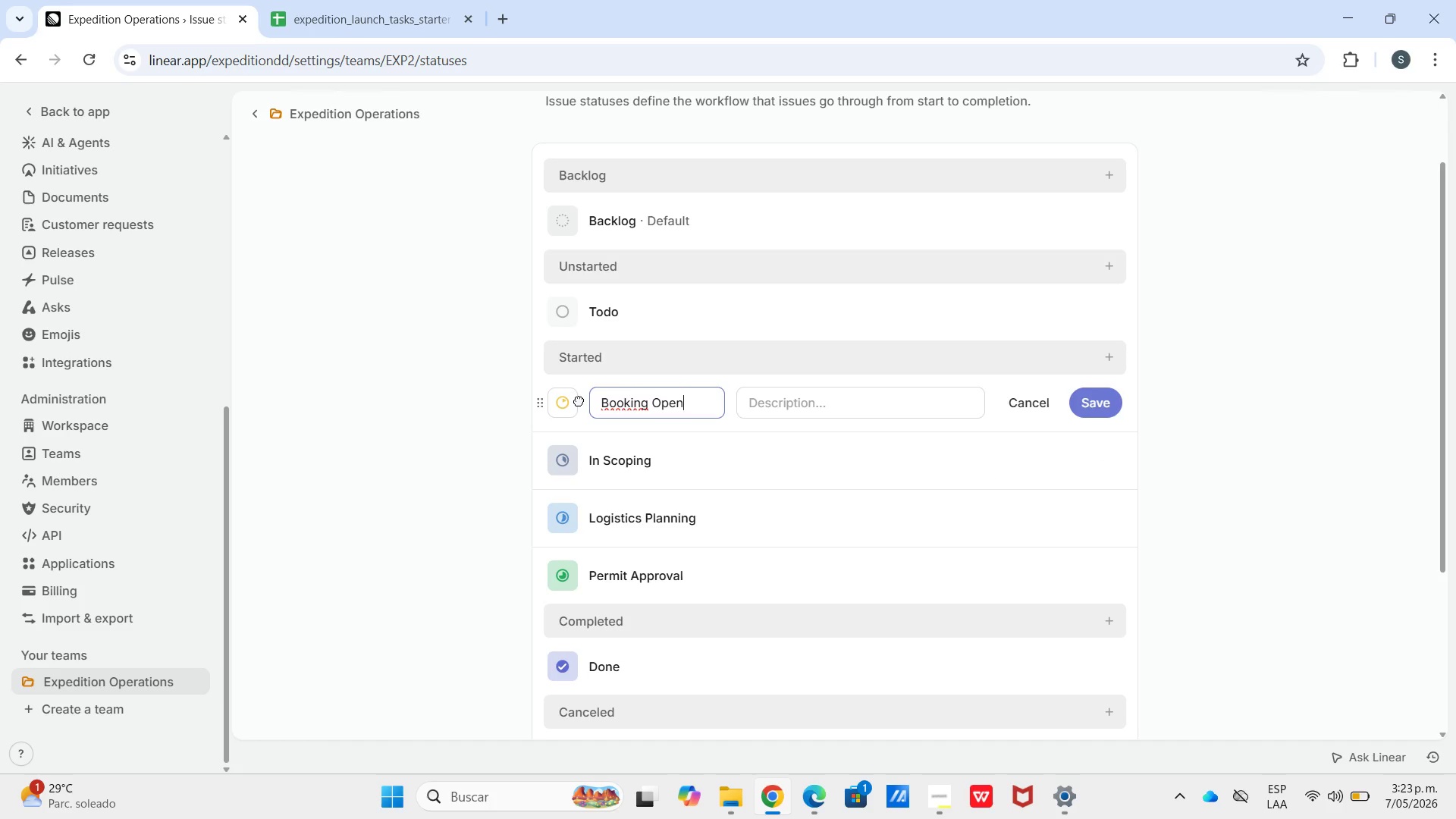 
left_click([569, 406])
 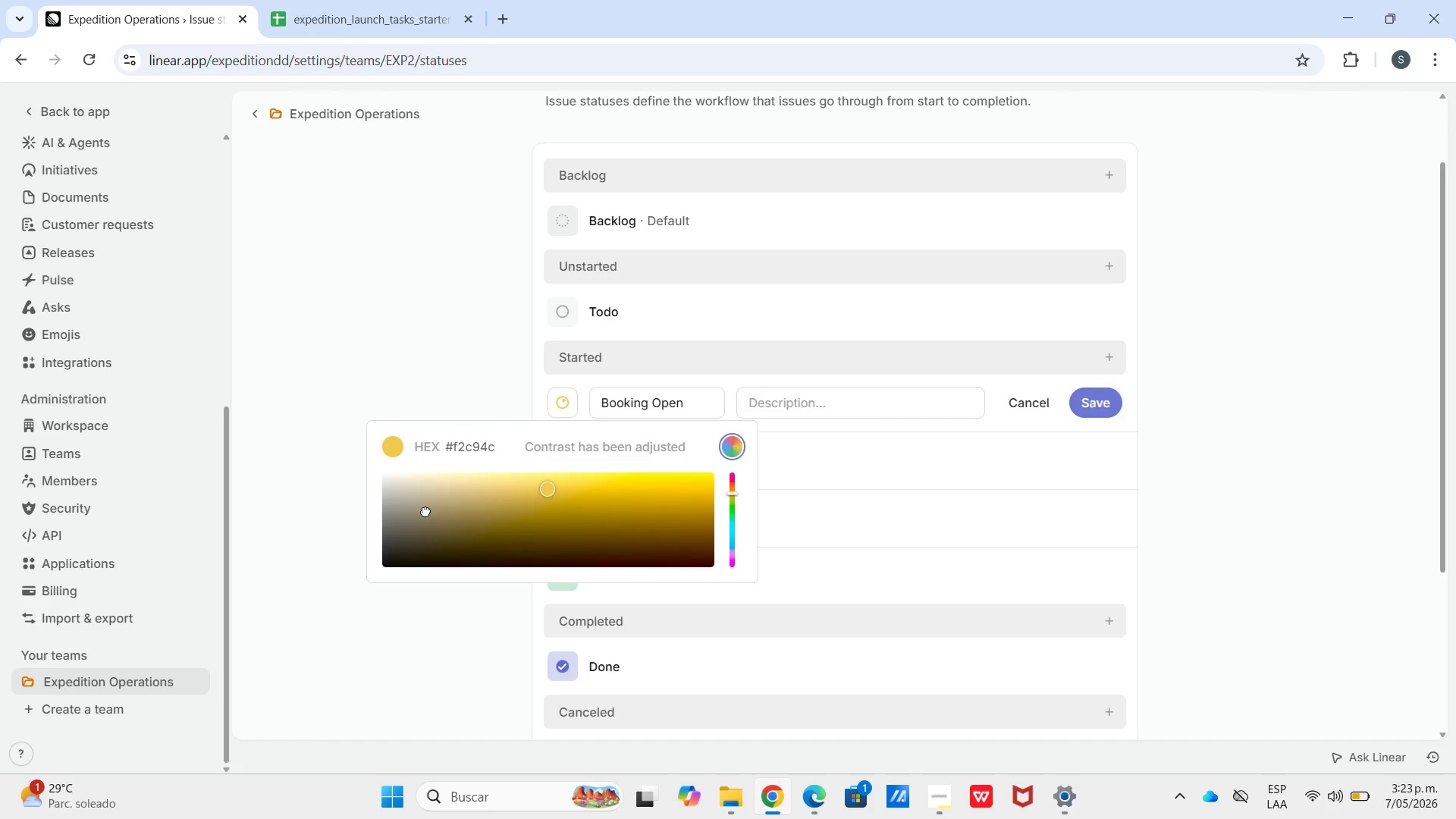 
left_click_drag(start_coordinate=[501, 449], to_coordinate=[453, 457])
 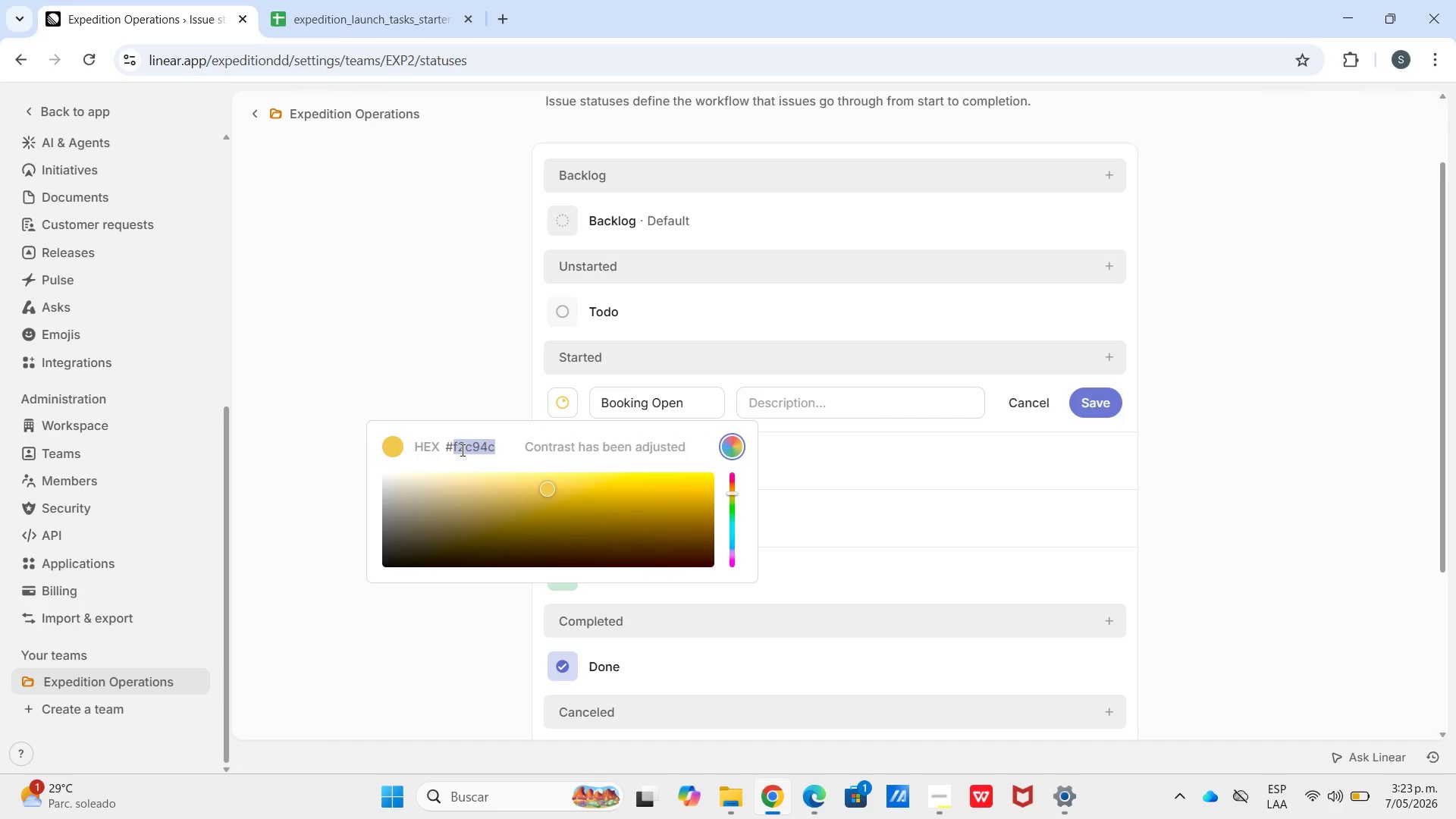 
type(27ae60)
 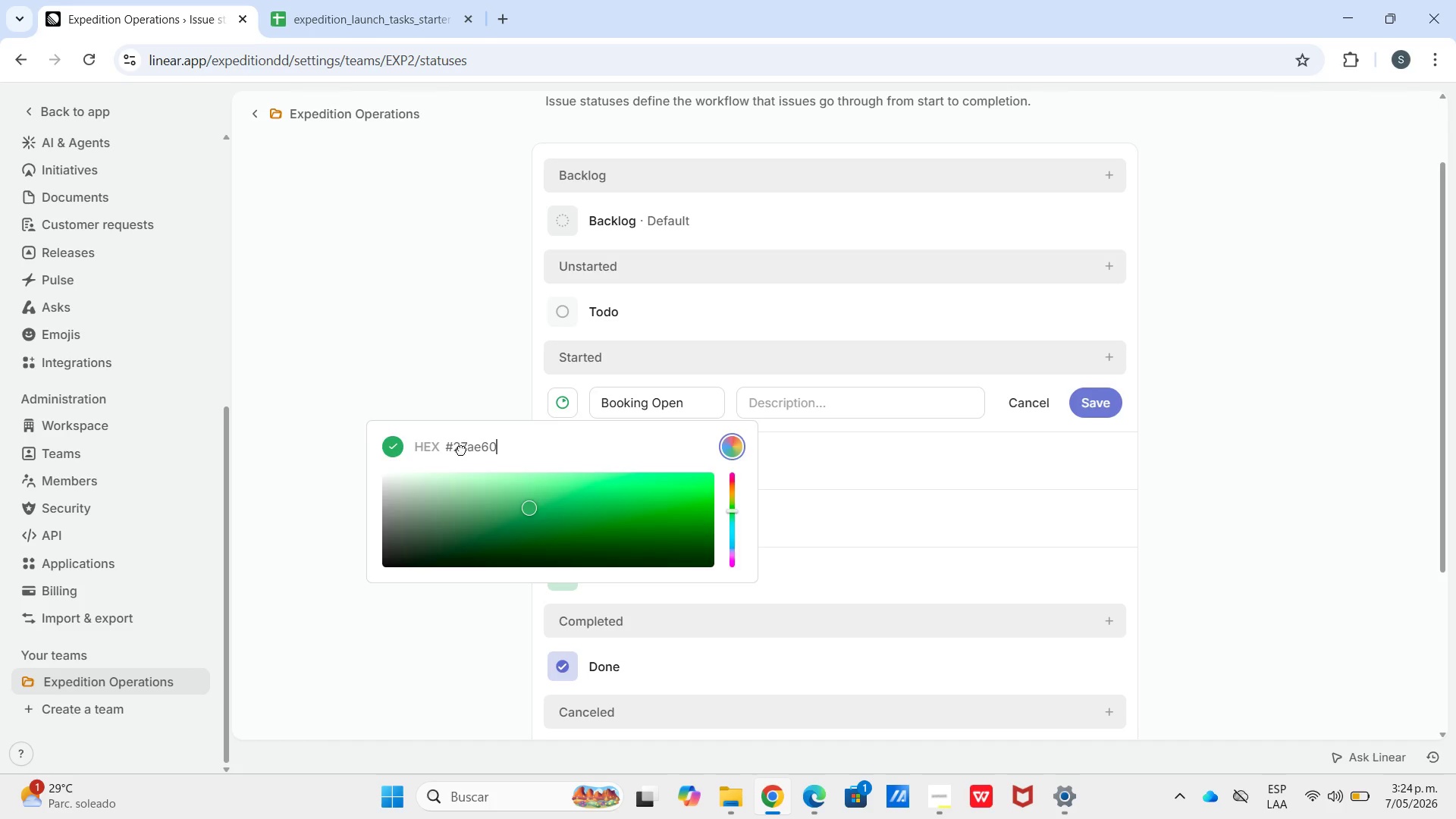 
key(Enter)
 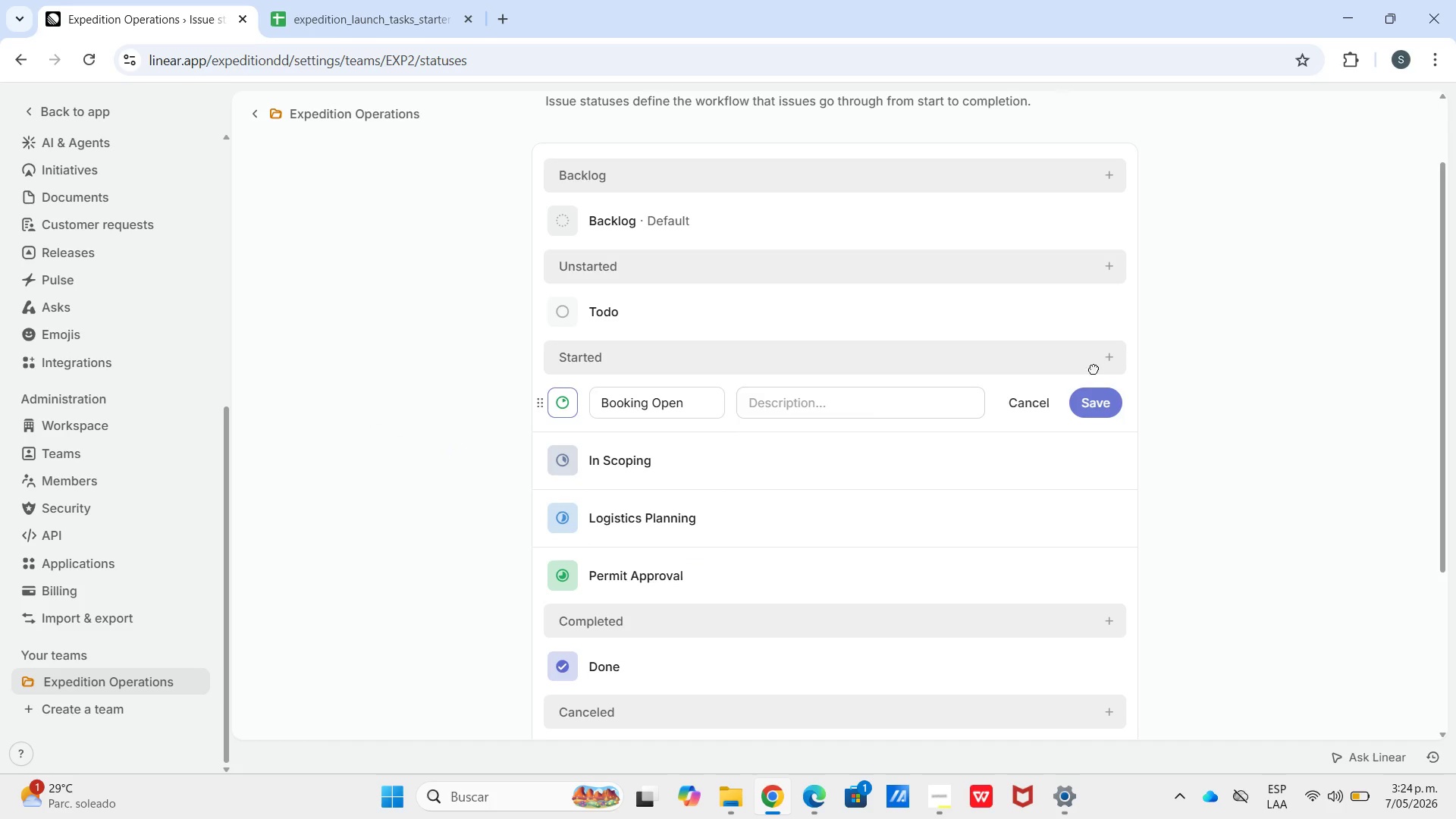 
left_click([1095, 405])
 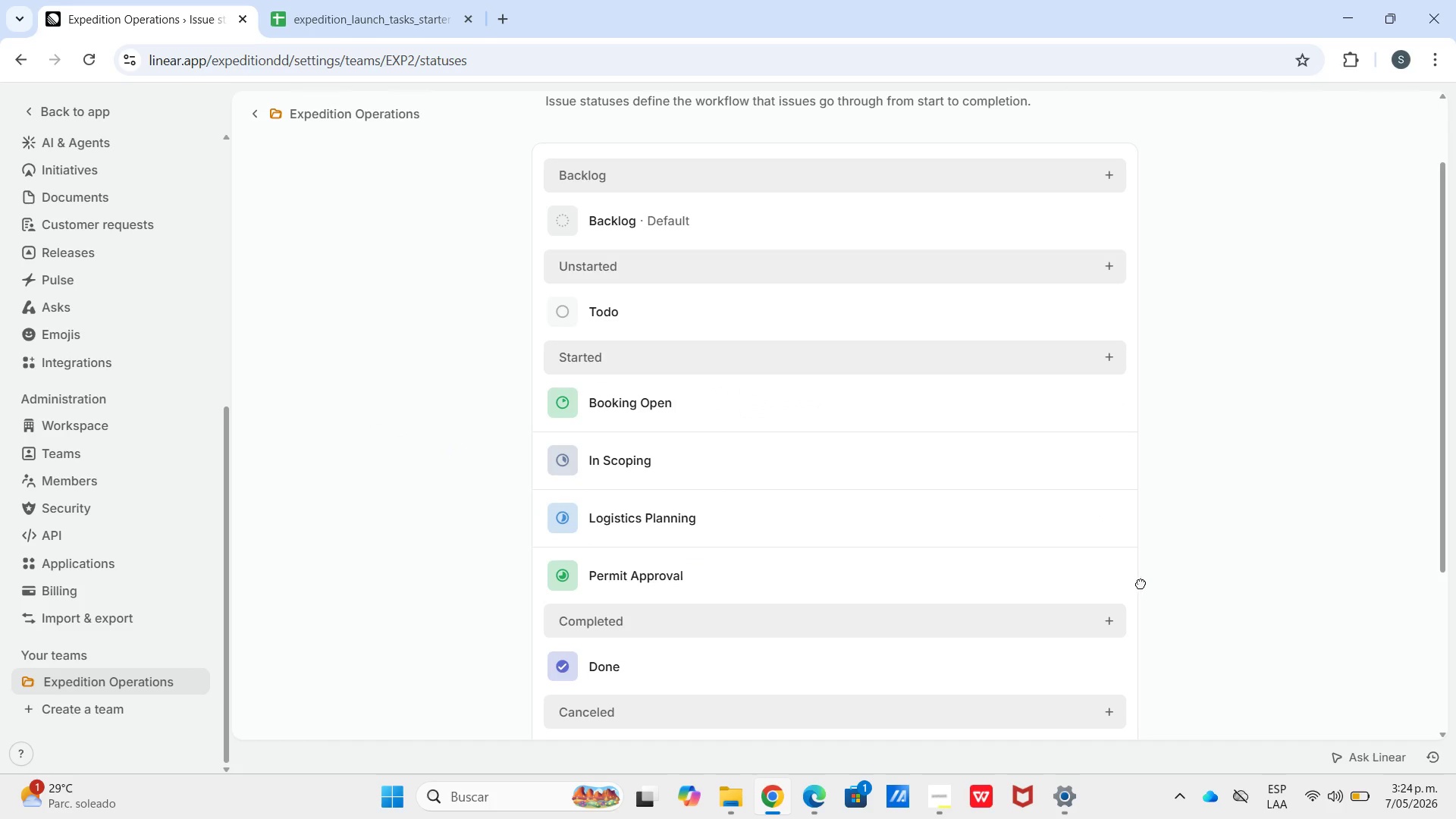 
left_click([1113, 580])
 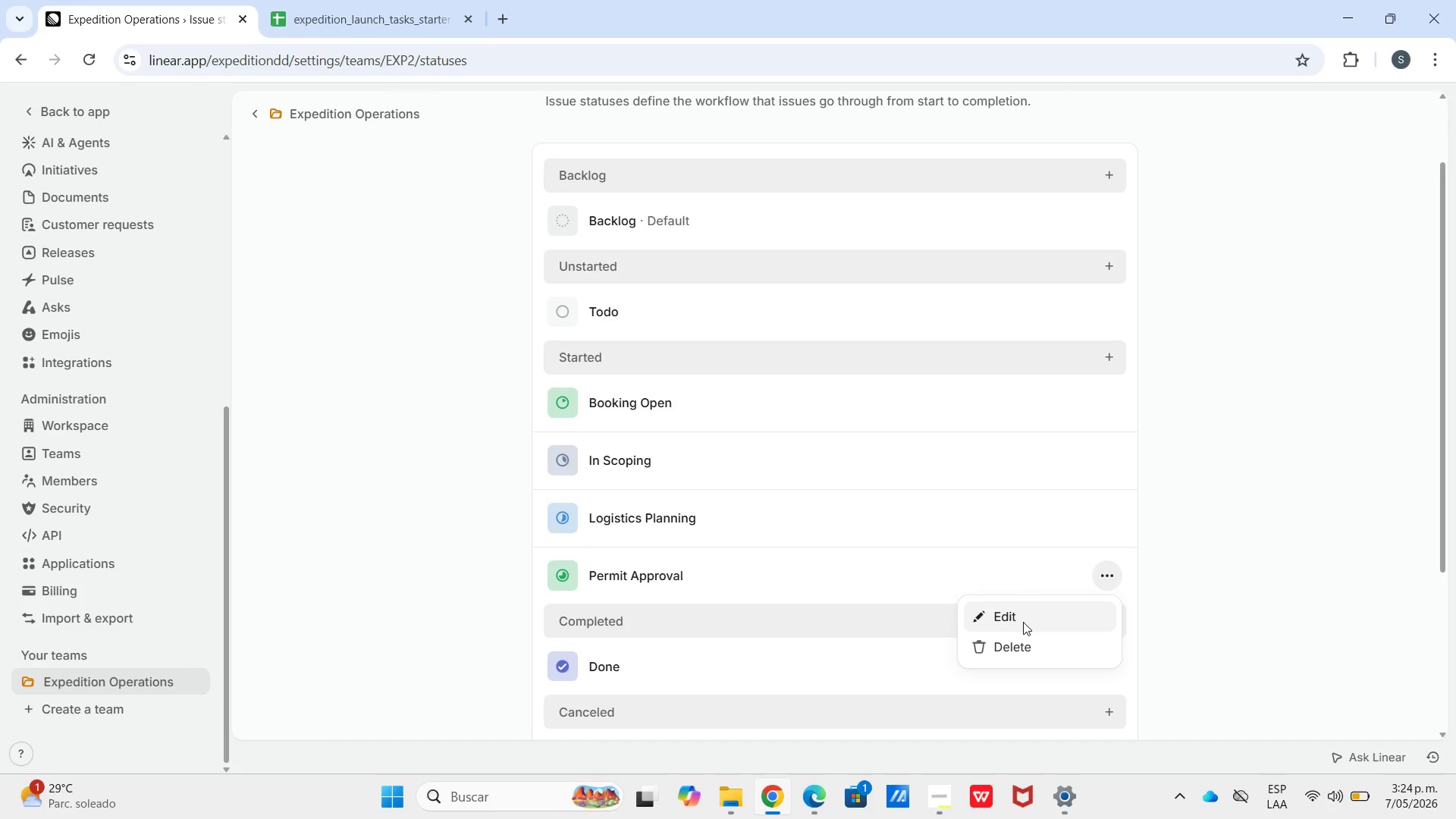 
left_click([1023, 622])
 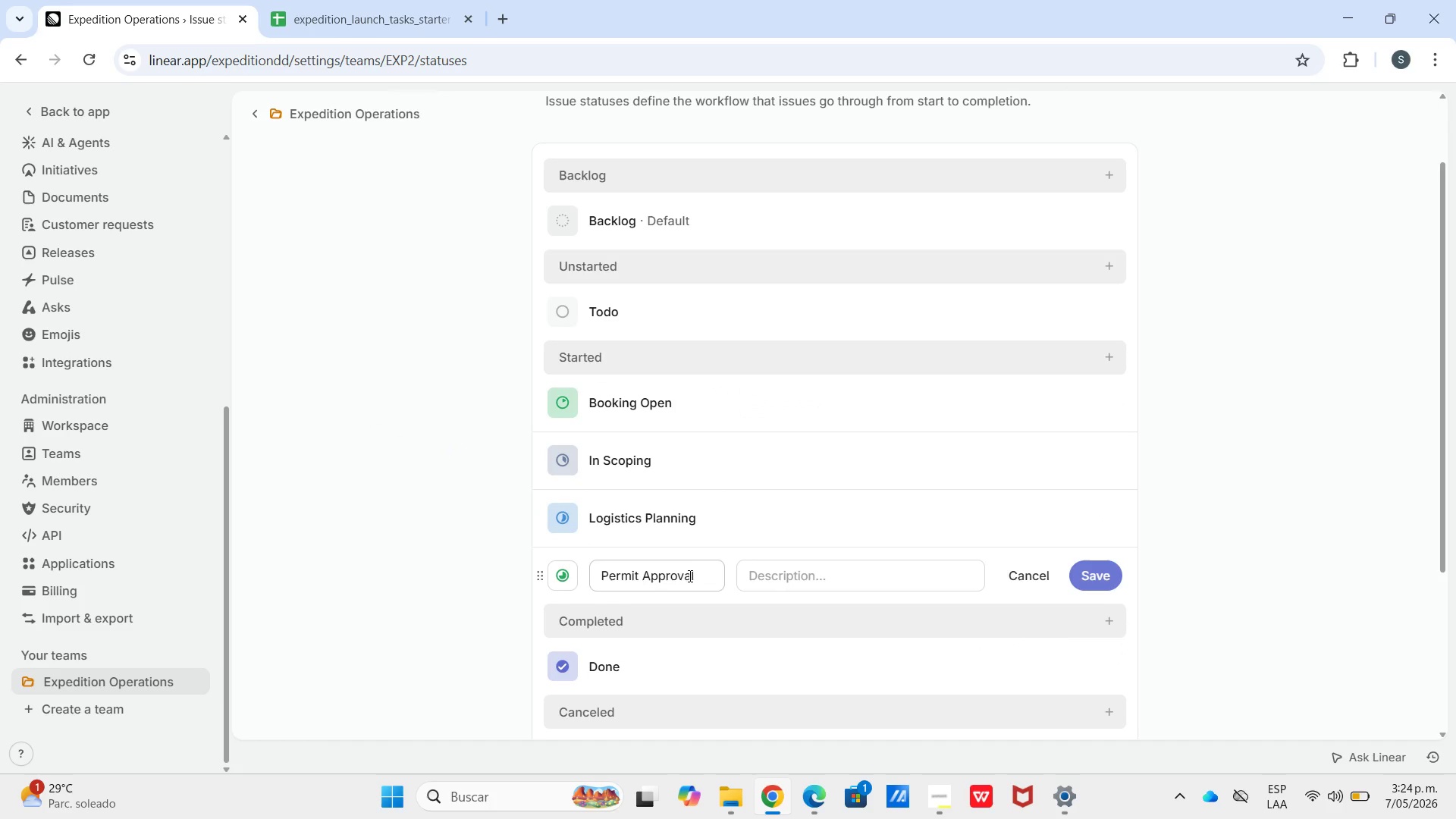 
left_click_drag(start_coordinate=[690, 576], to_coordinate=[682, 579])
 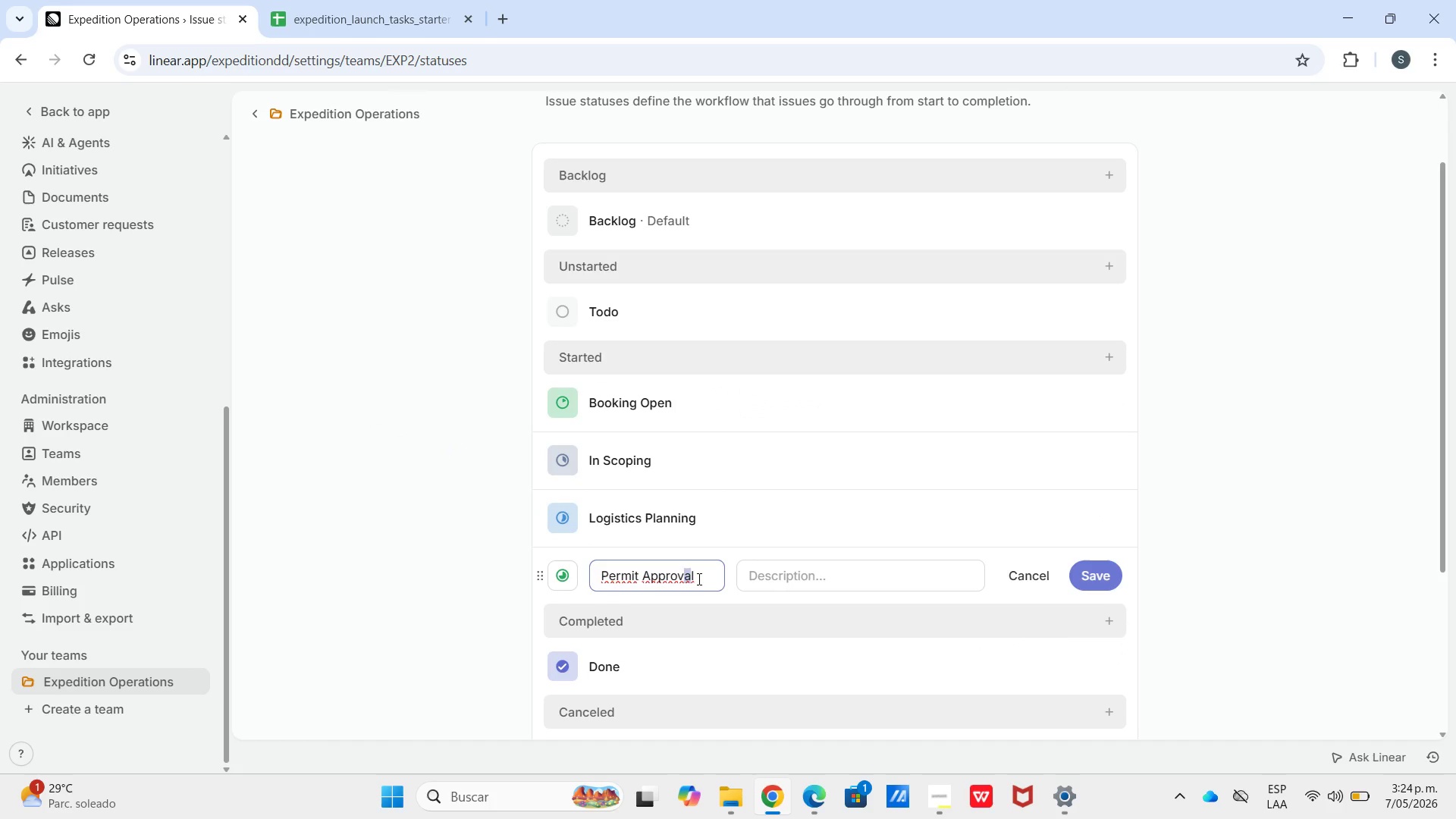 
left_click([698, 579])
 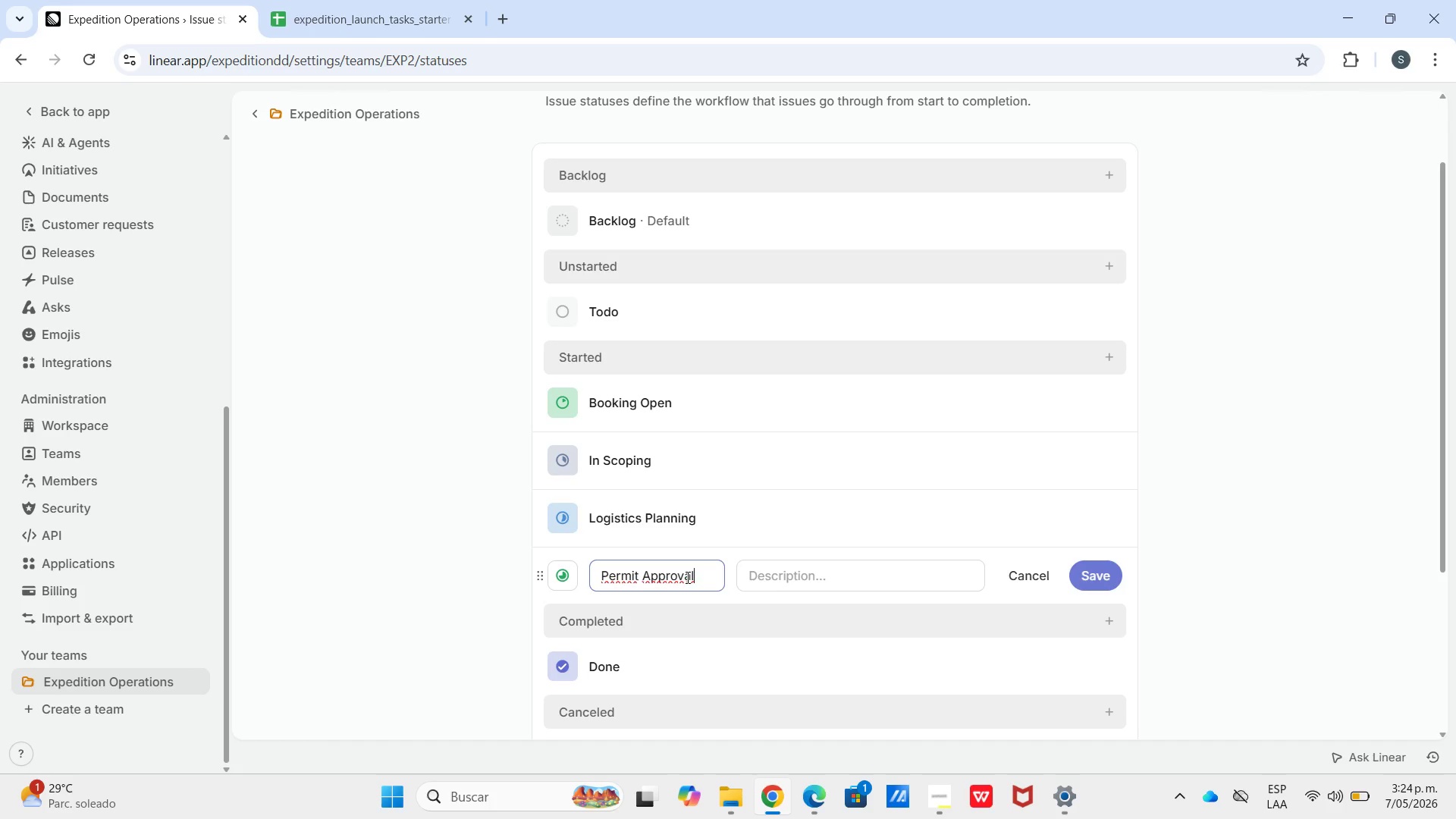 
wait(8.58)
 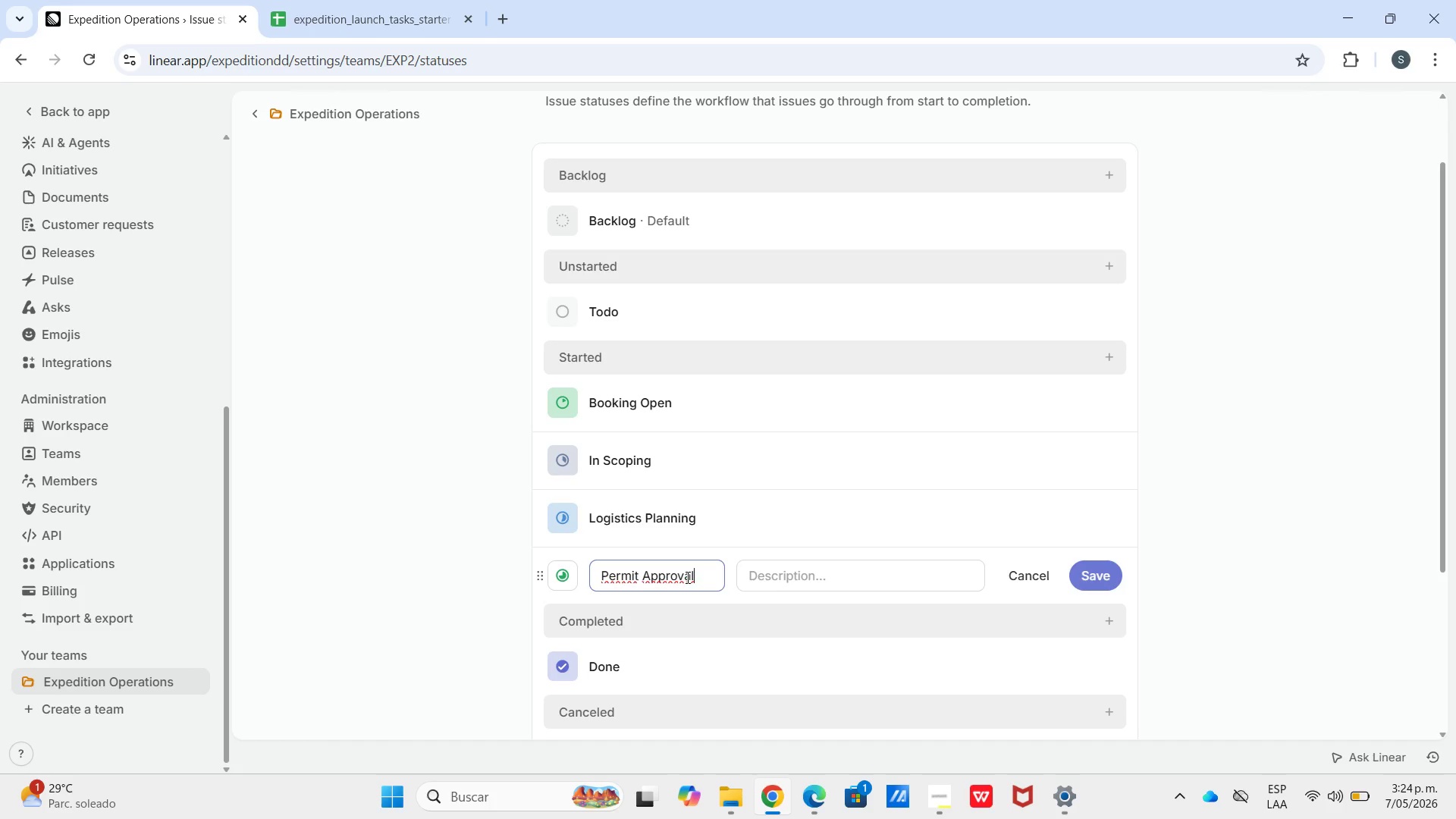 
left_click_drag(start_coordinate=[701, 576], to_coordinate=[733, 568])
 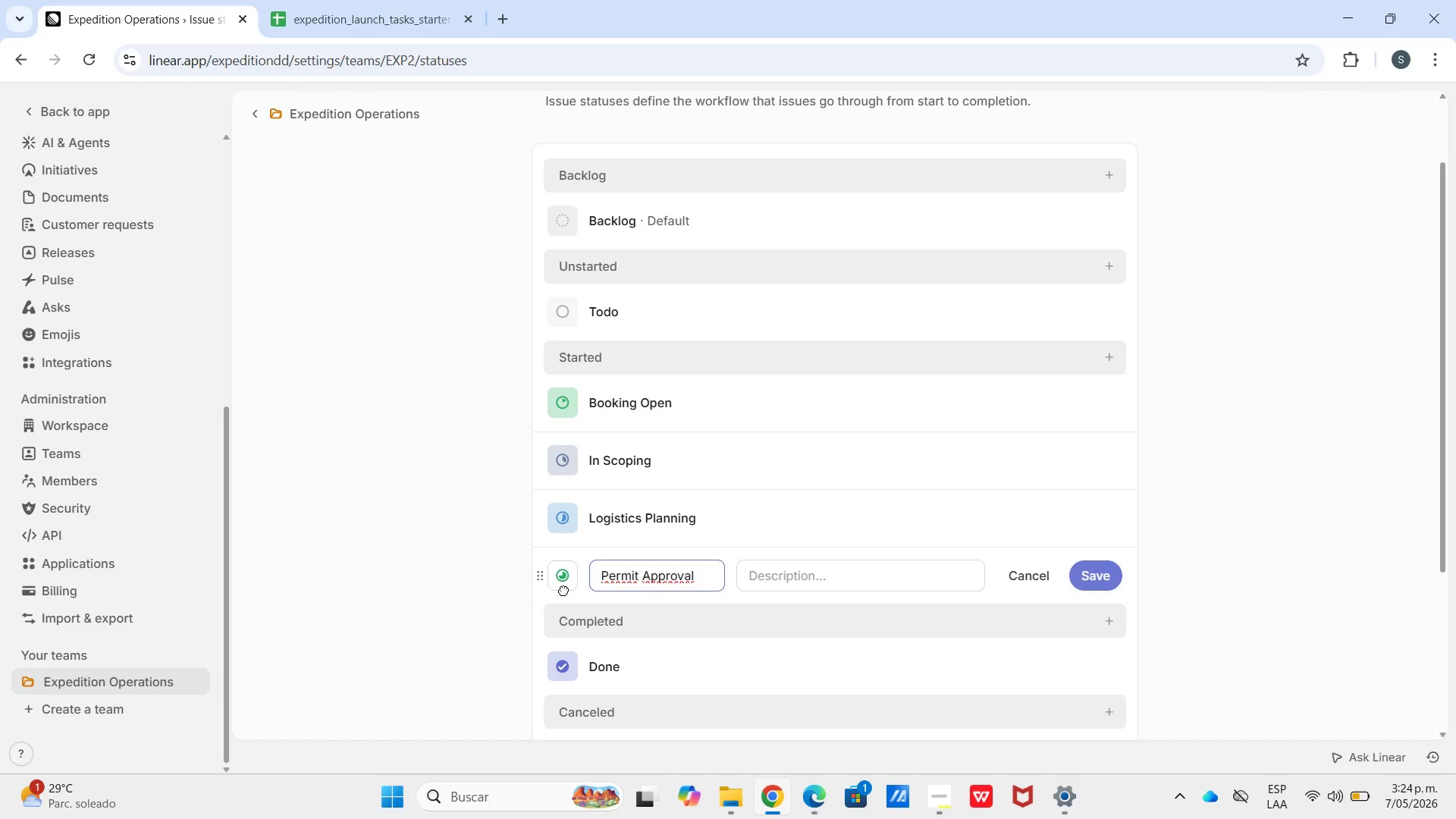 
left_click([577, 586])
 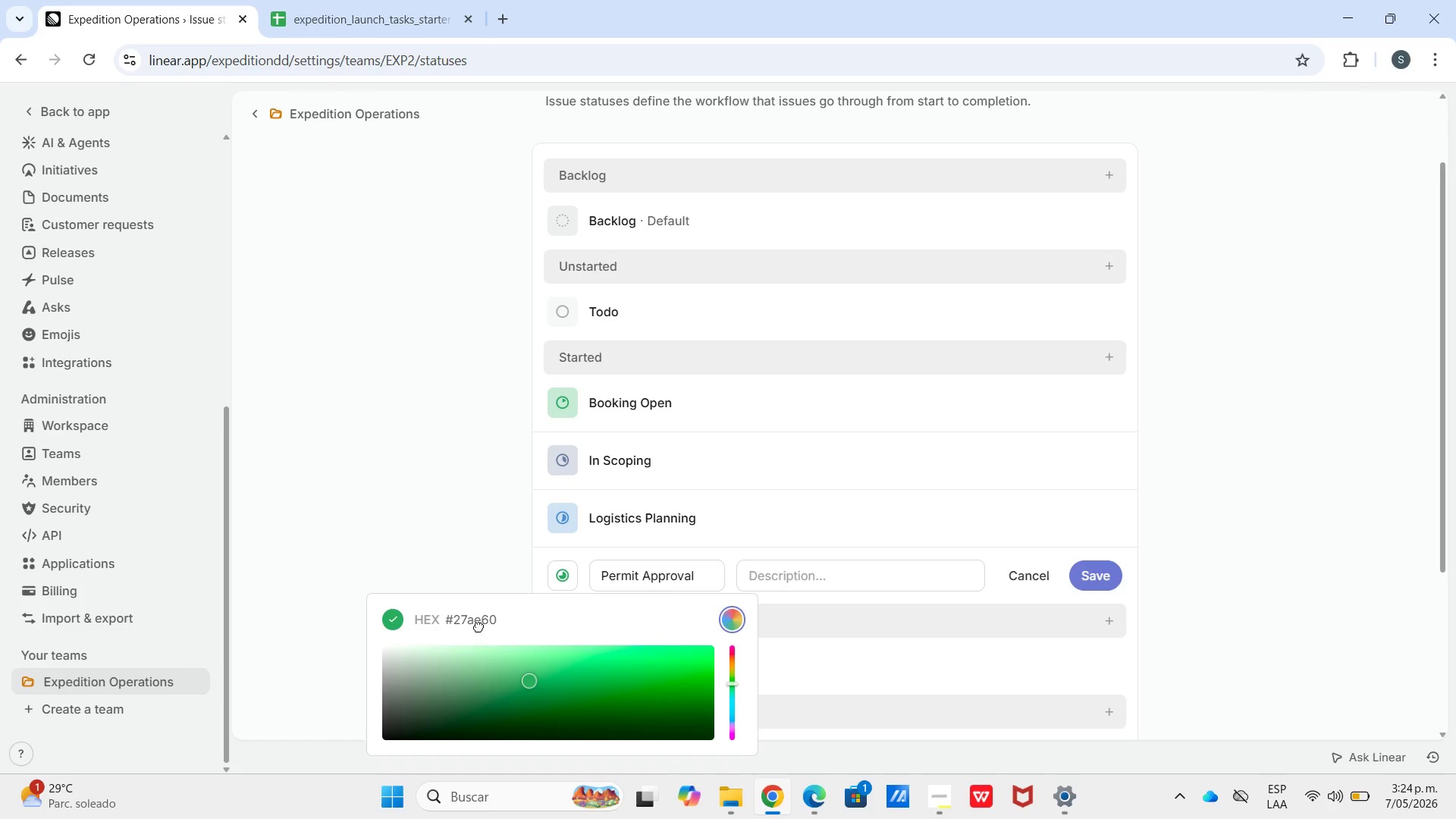 
left_click_drag(start_coordinate=[523, 606], to_coordinate=[469, 616])
 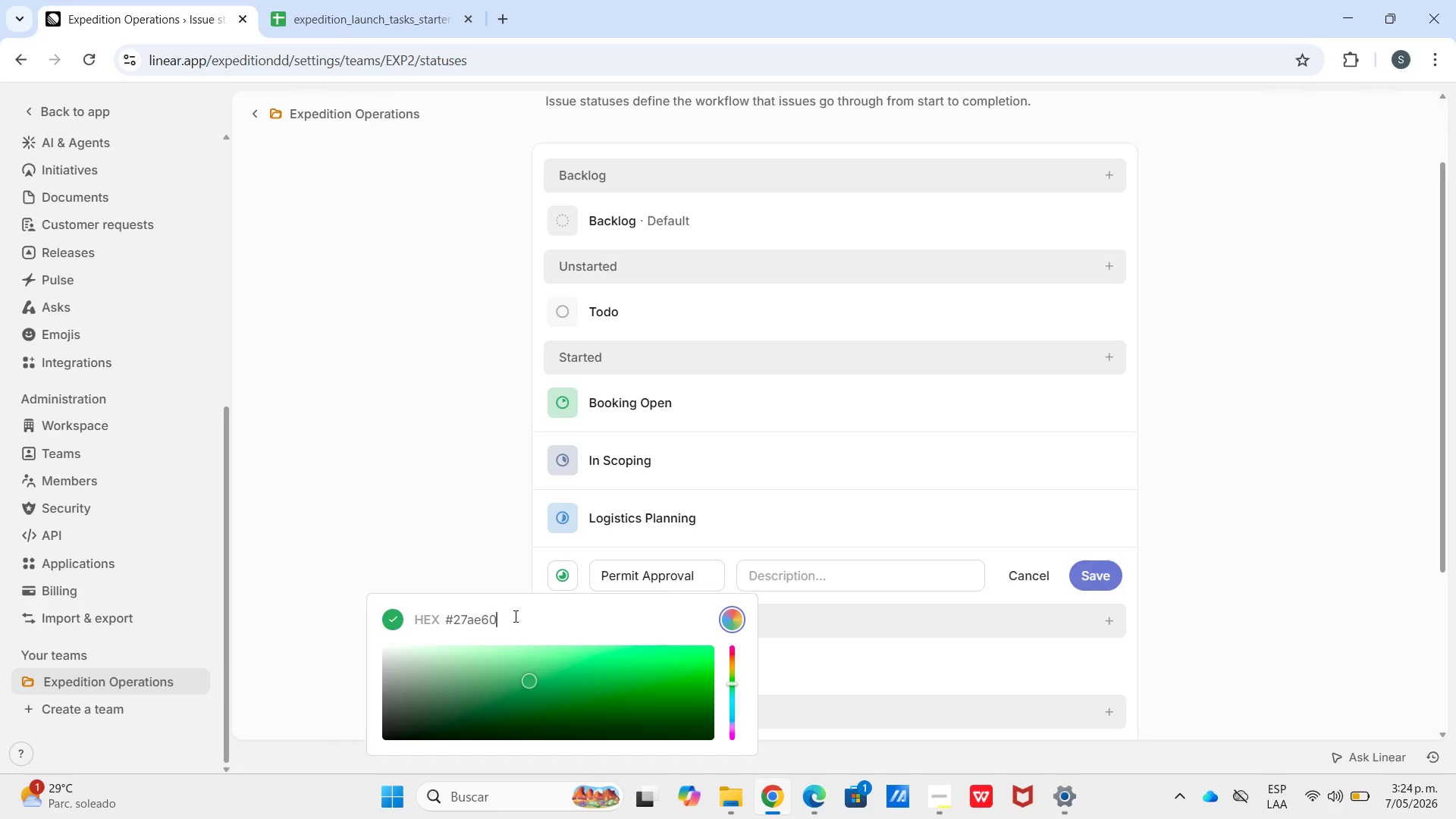 
left_click_drag(start_coordinate=[516, 611], to_coordinate=[452, 620])
 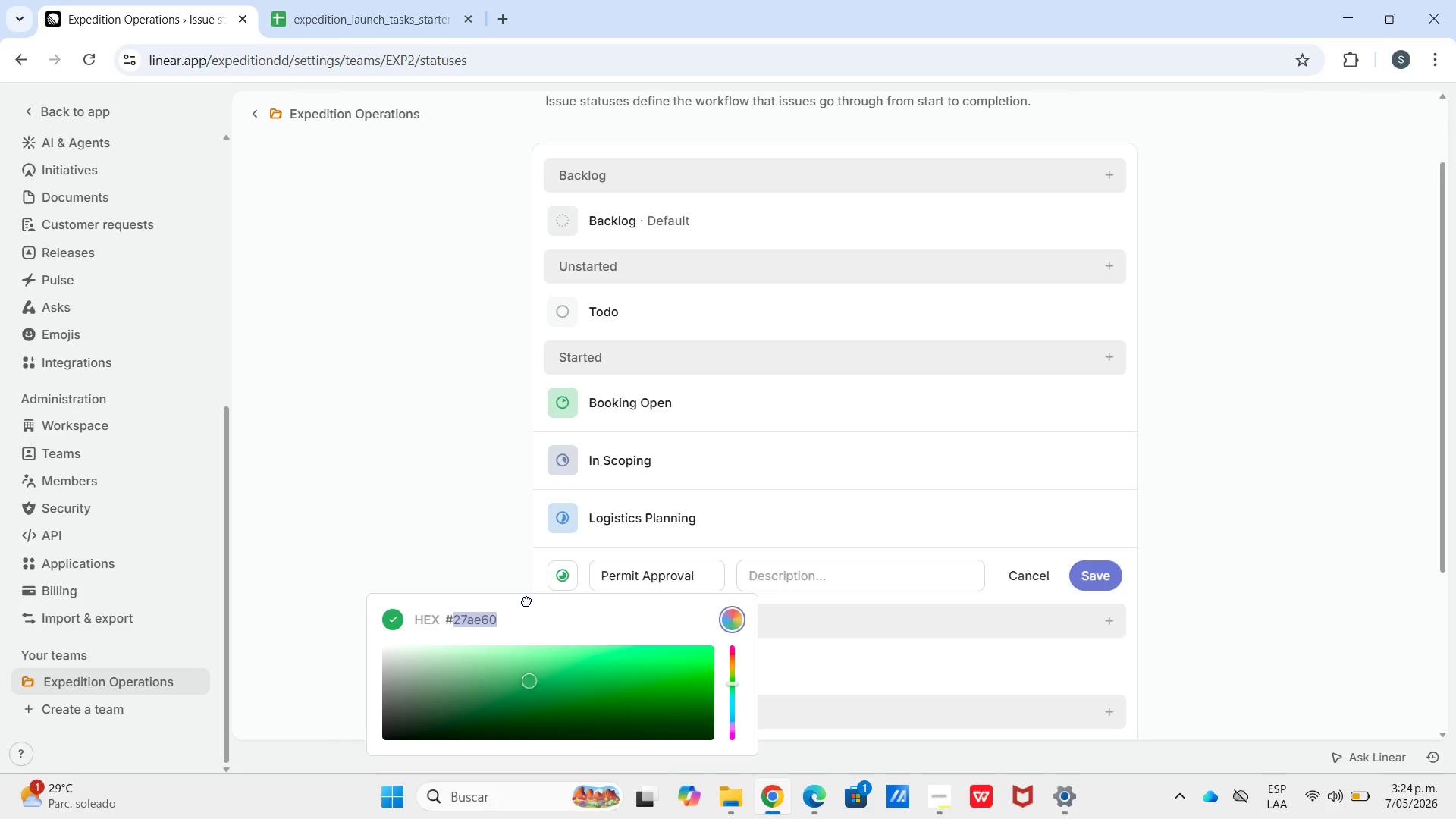 
type(f5a623)
 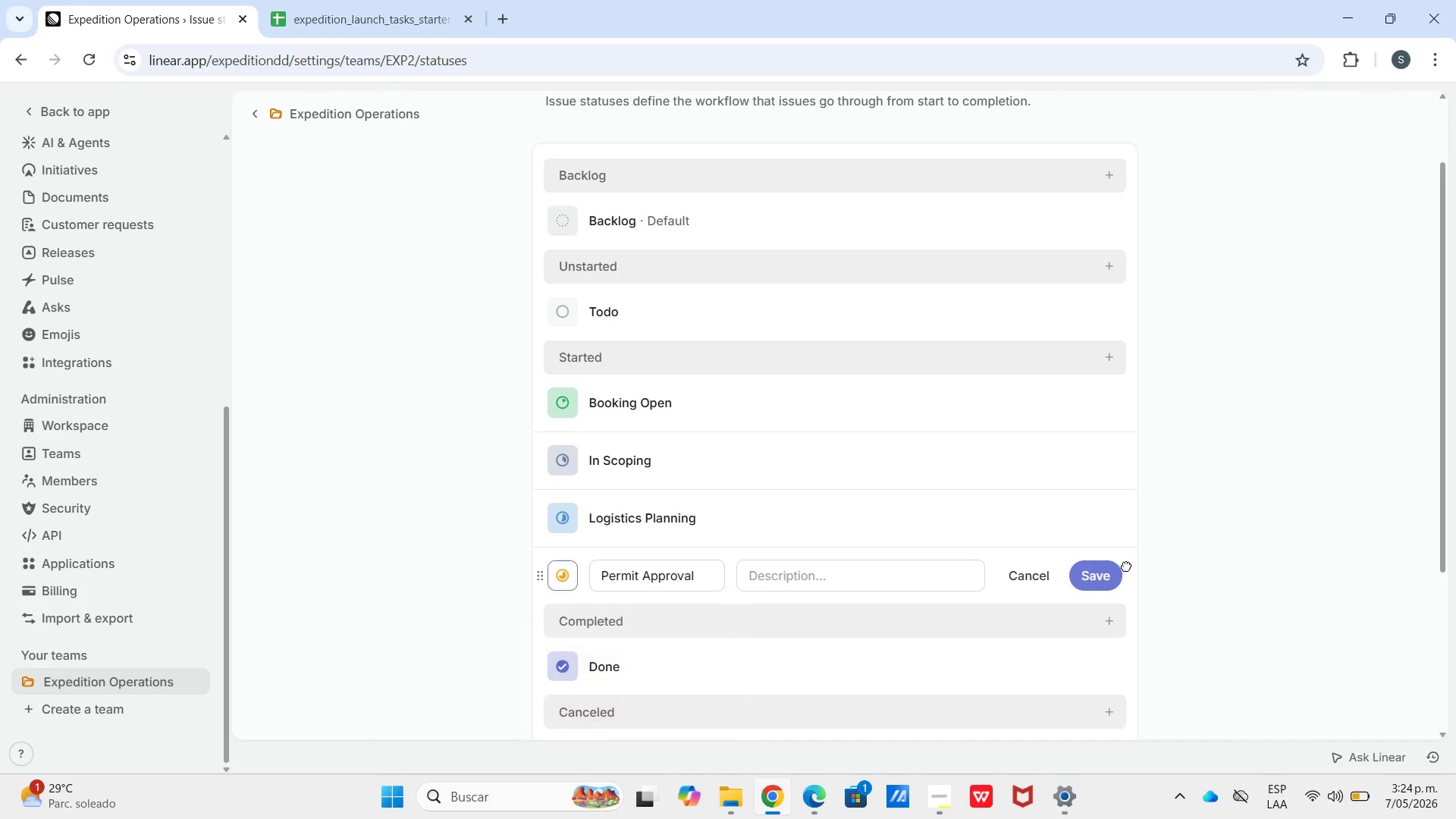 
left_click([1097, 582])
 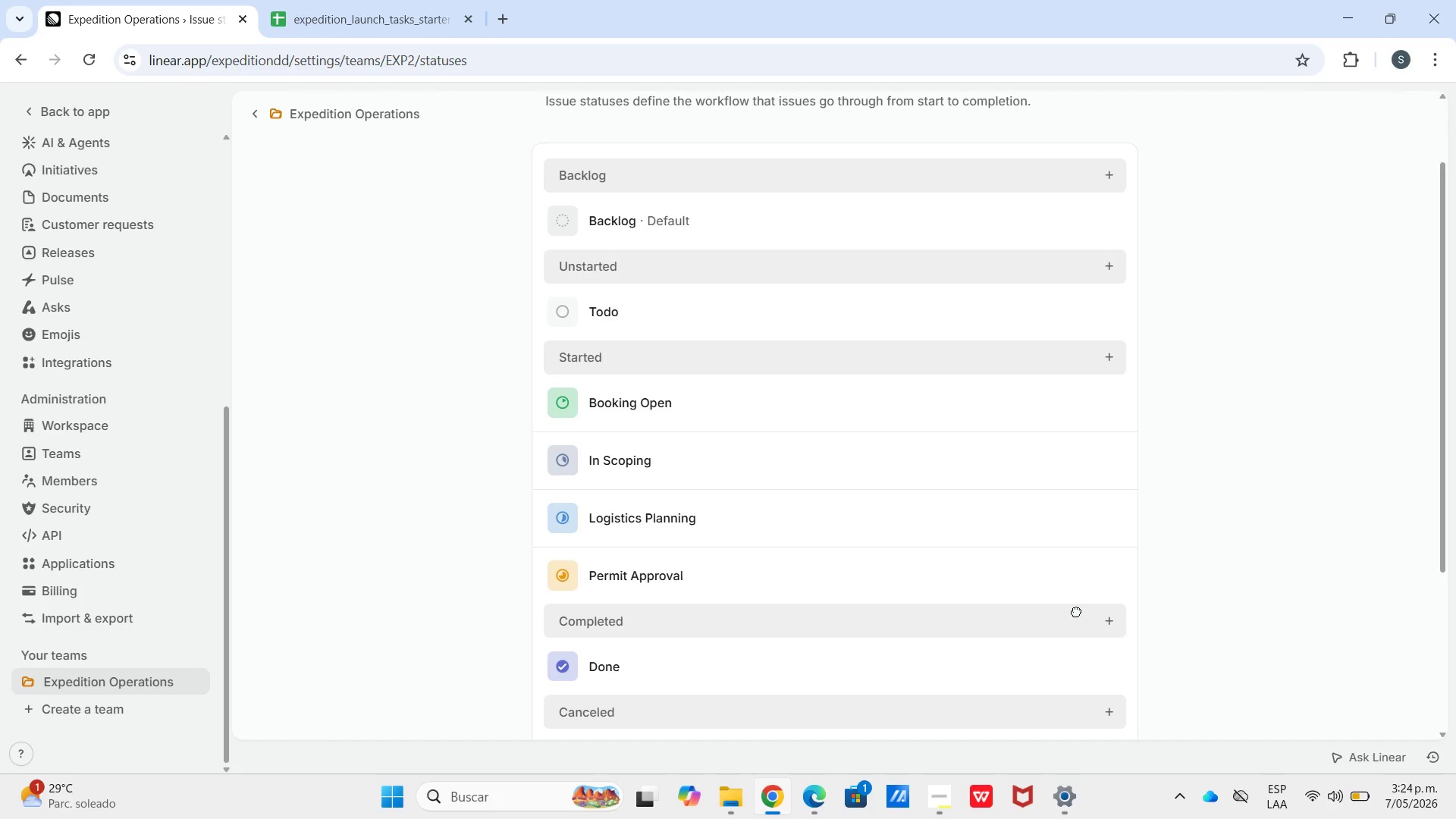 
wait(6.19)
 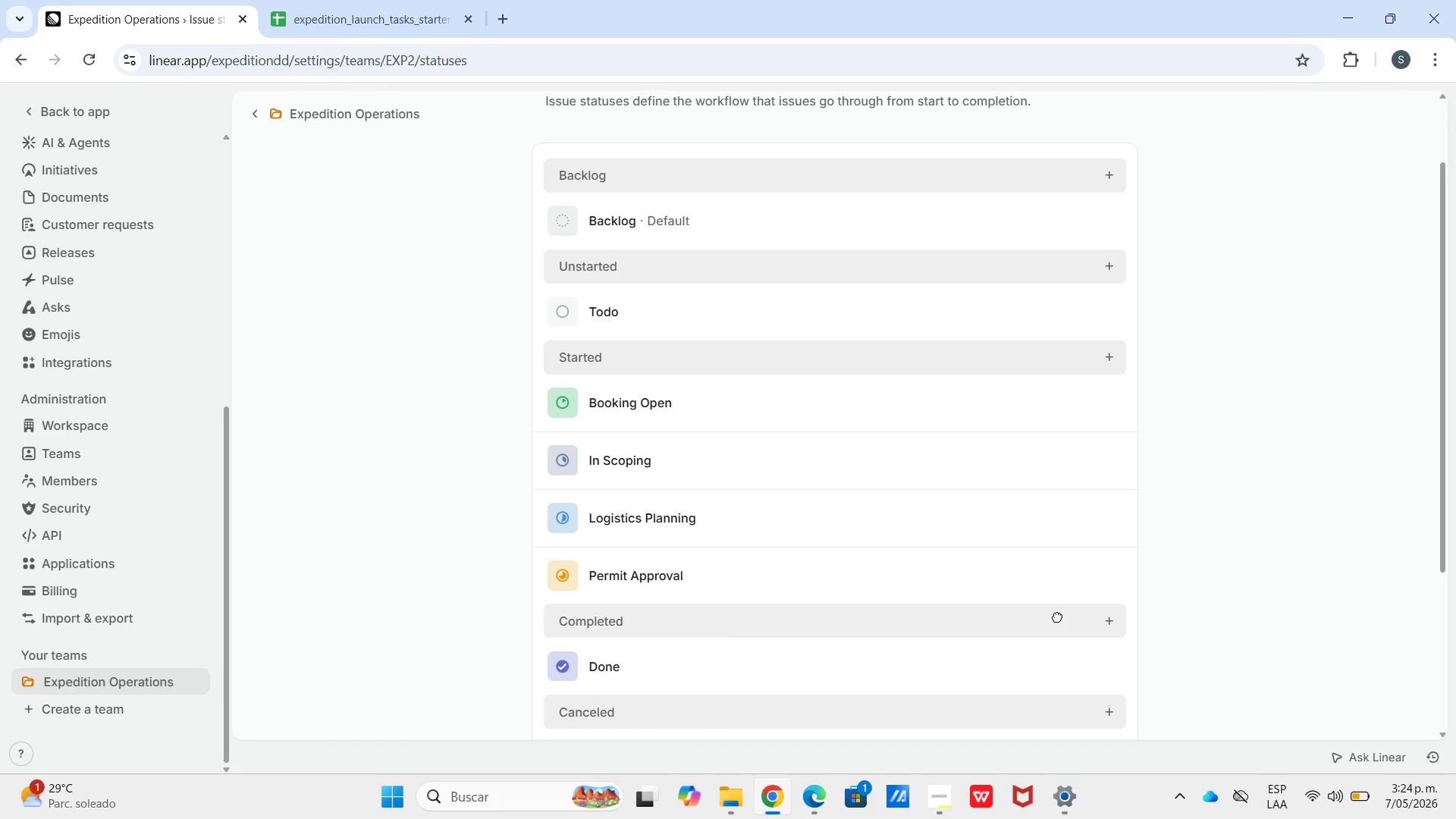 
left_click([1119, 362])
 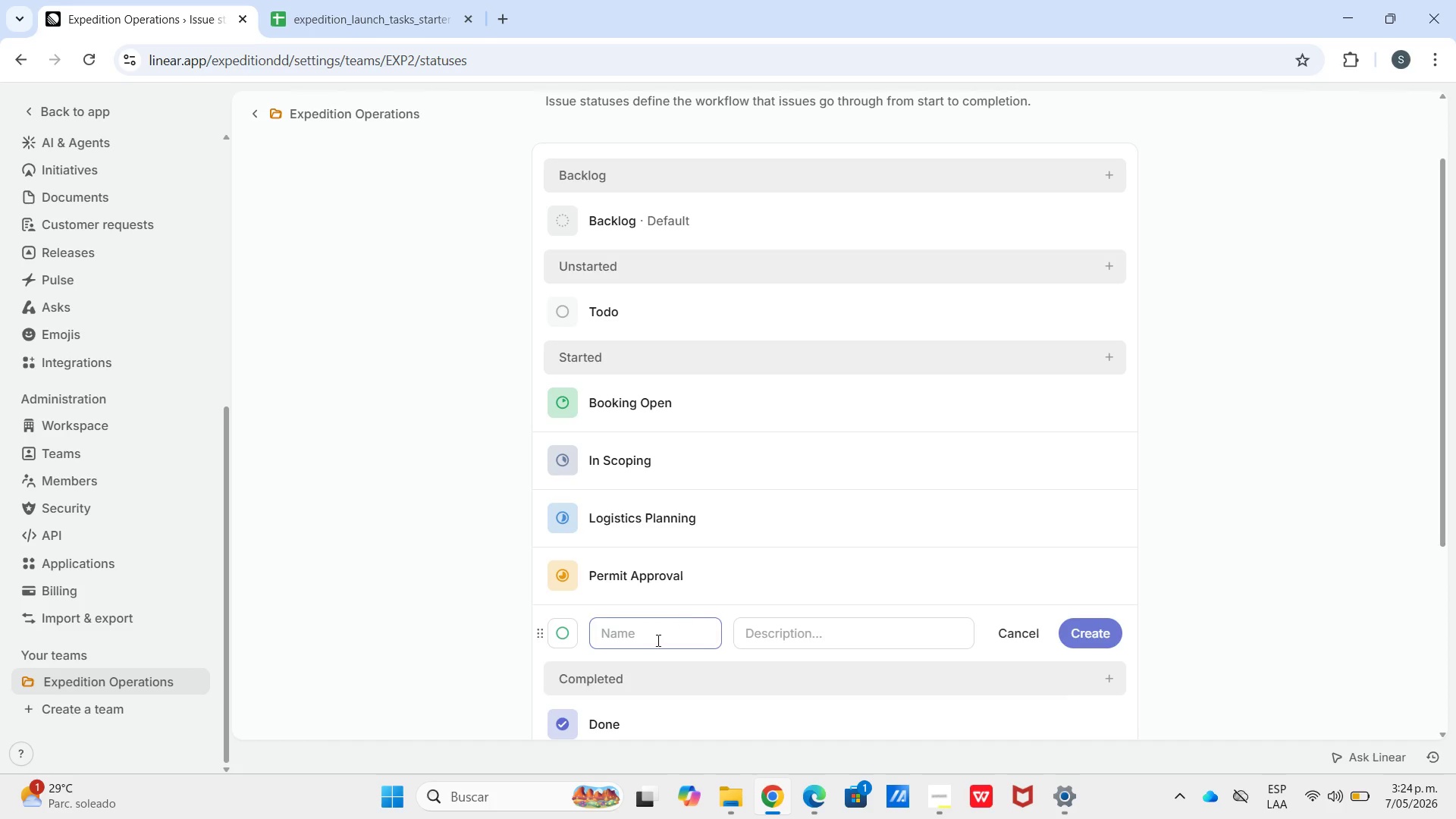 
type(Pre-Departure)
 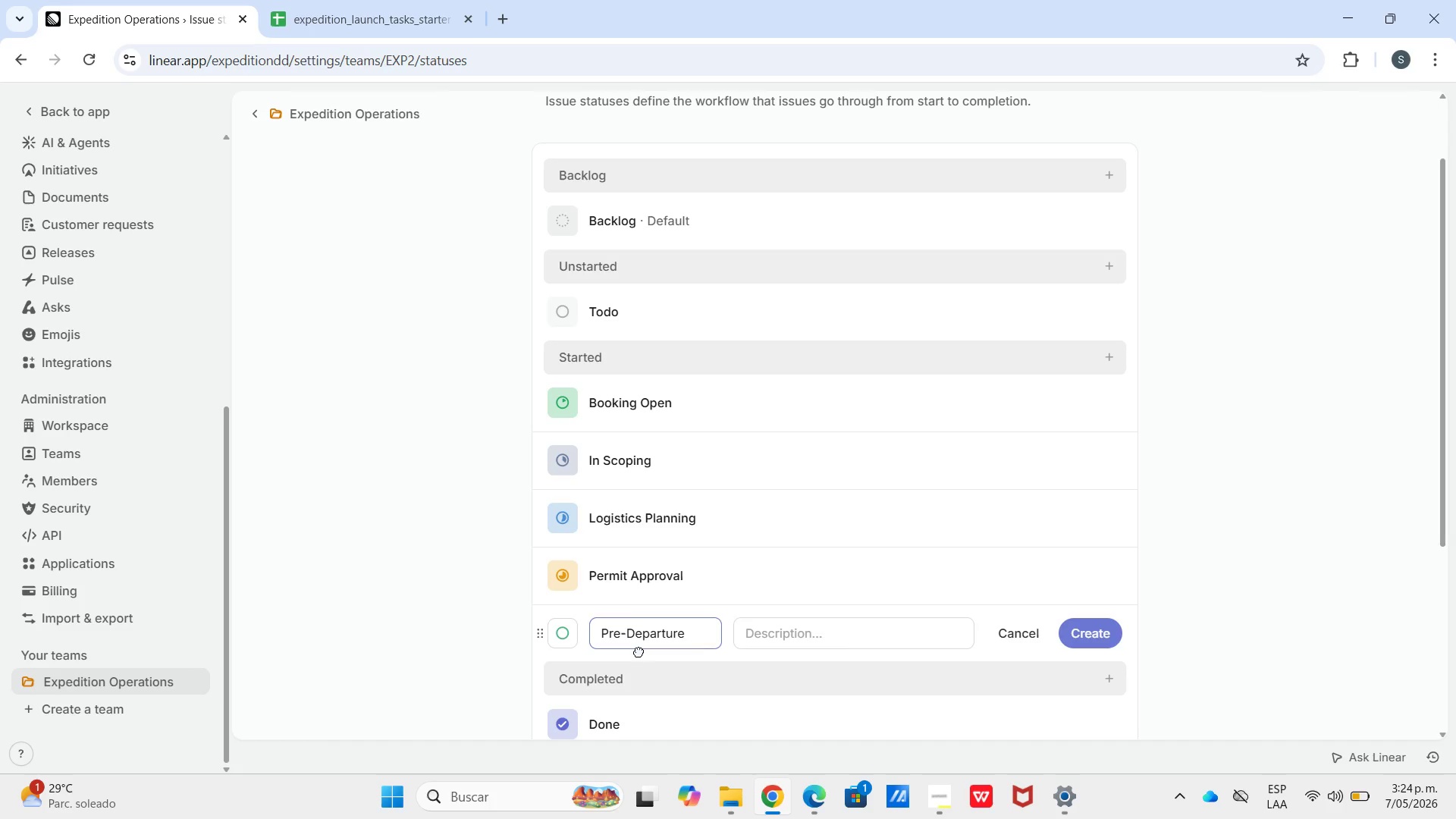 
left_click([577, 639])
 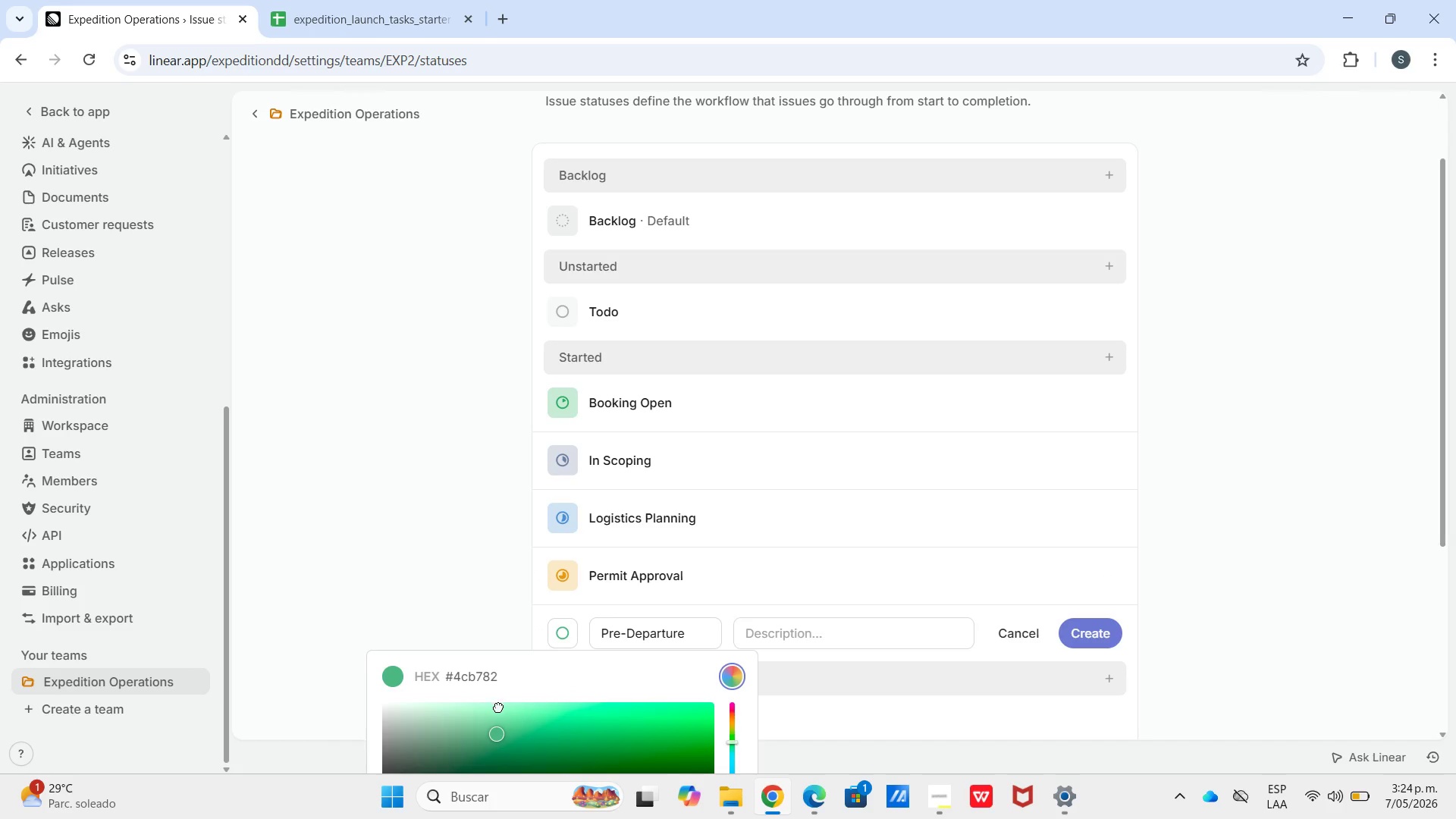 
left_click_drag(start_coordinate=[512, 681], to_coordinate=[451, 686])
 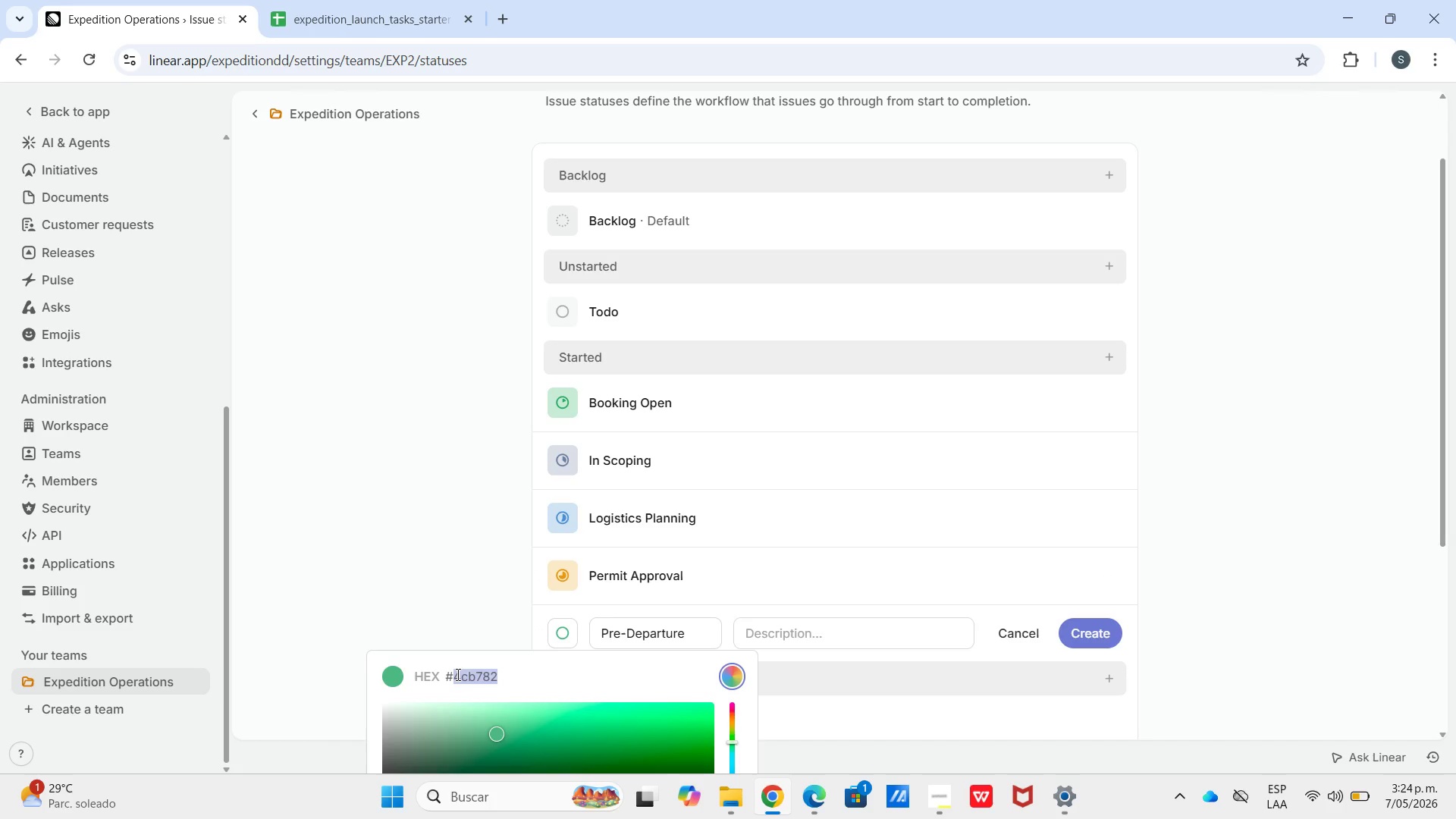 
key(Numpad8)
 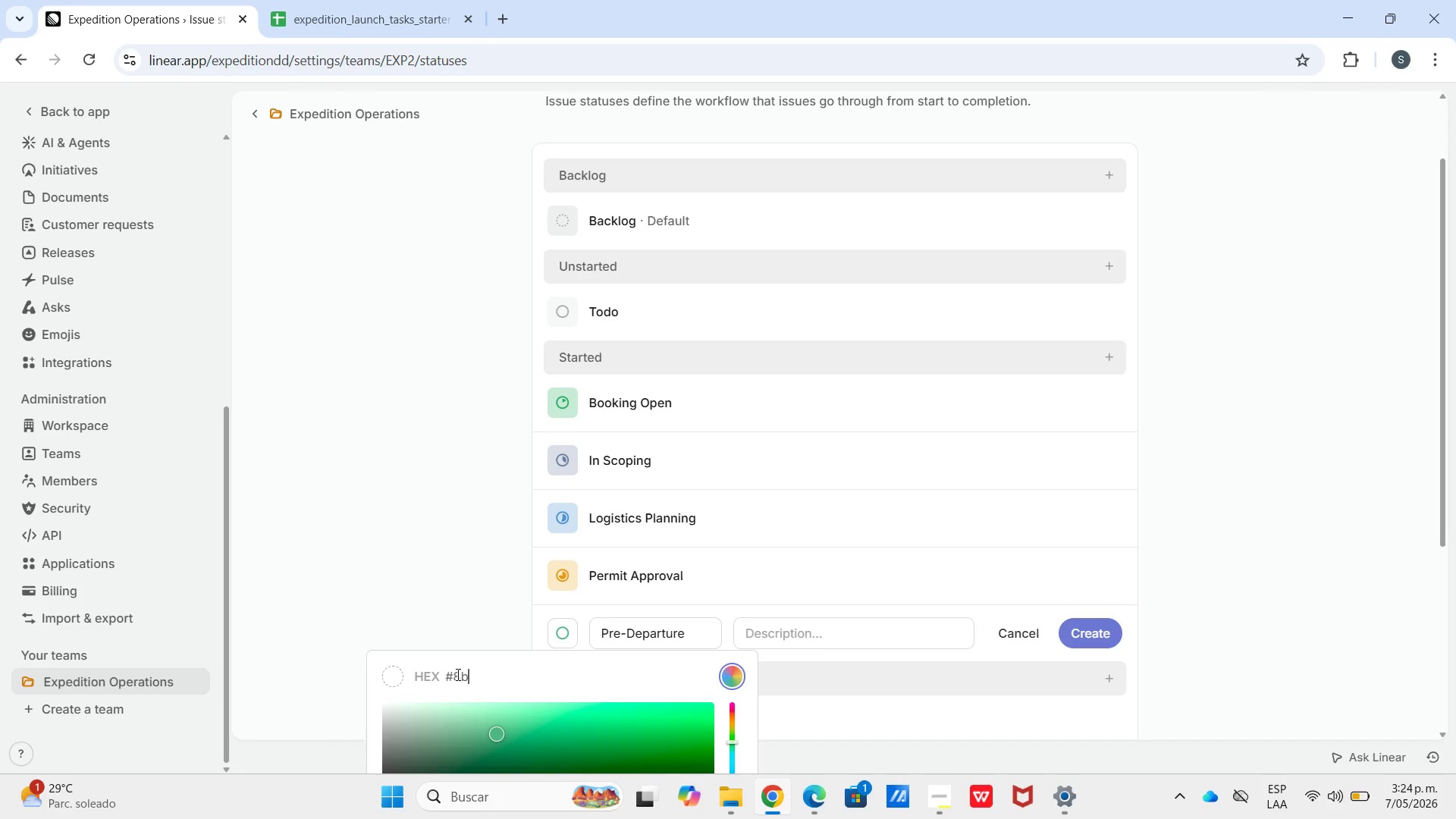 
key(B)
 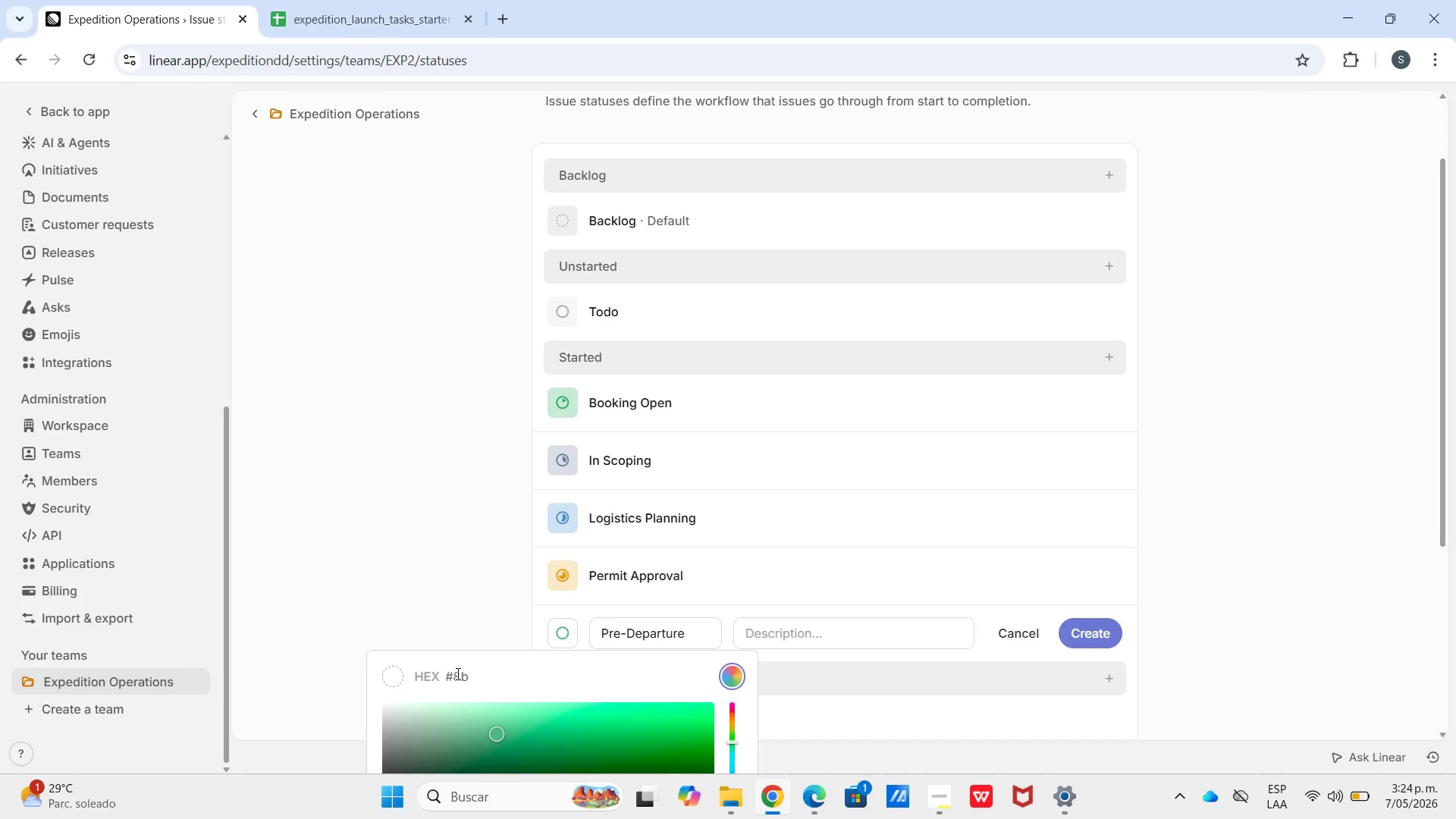 
type(5cf6)
 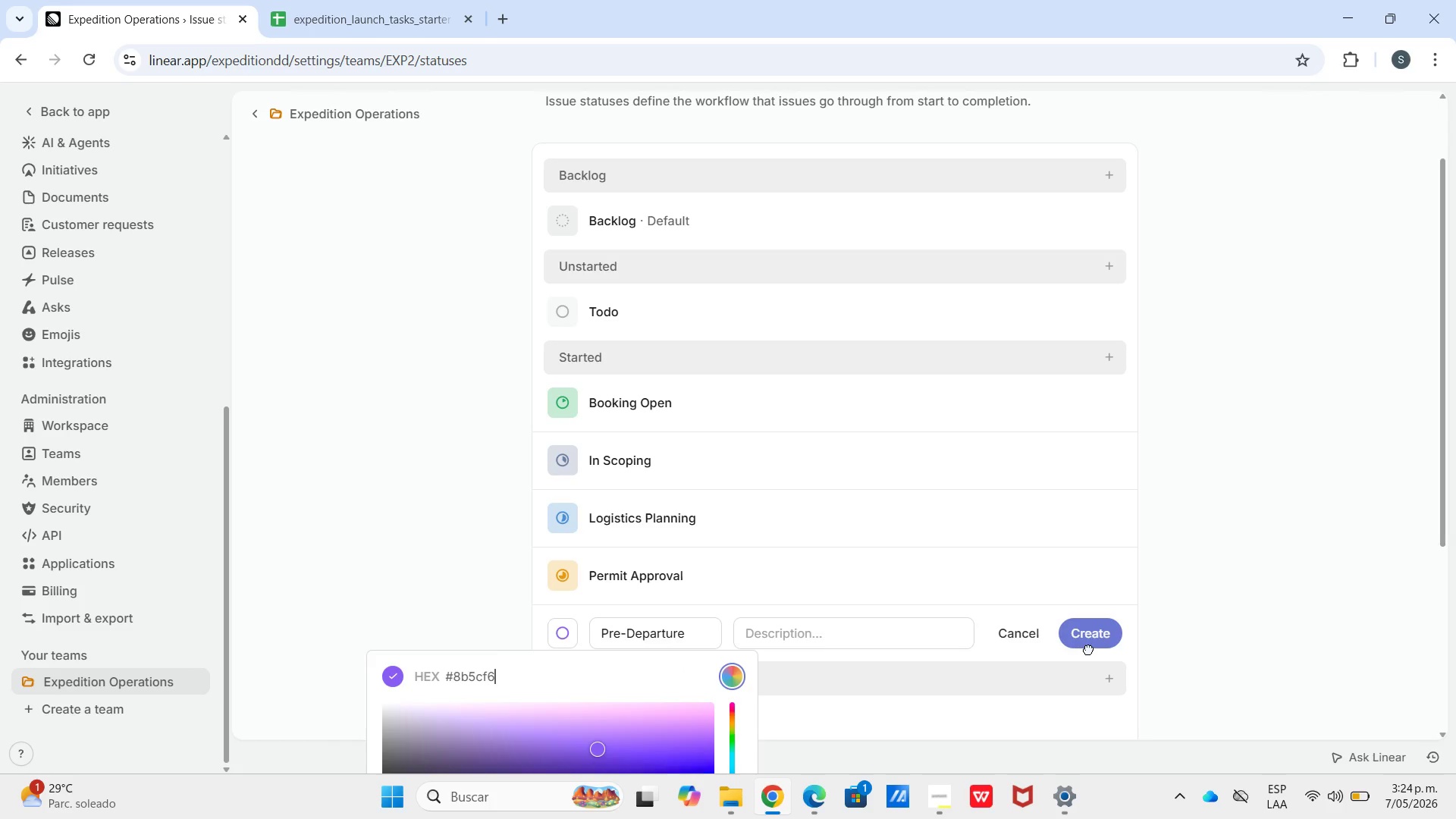 
double_click([1088, 646])
 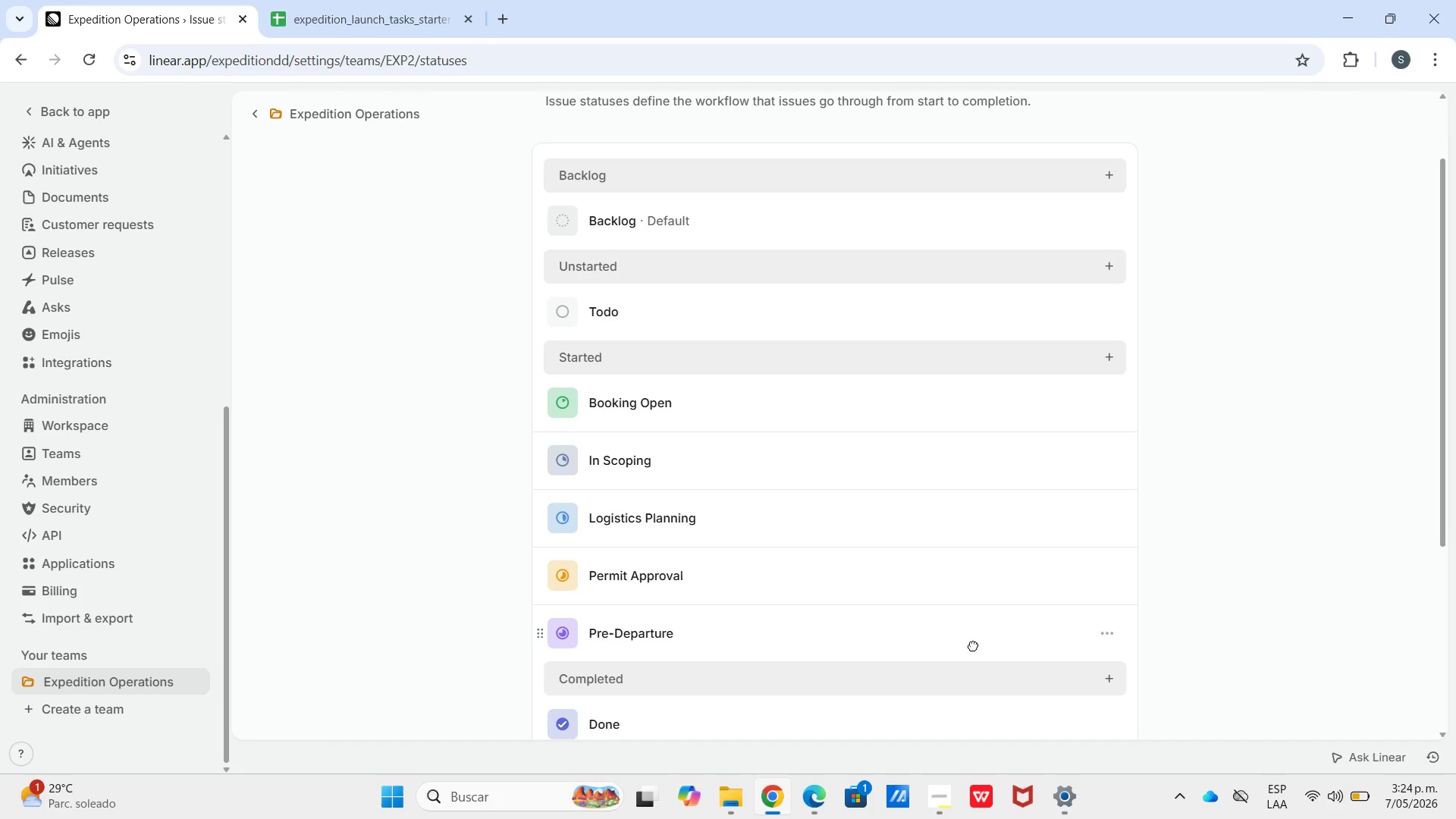 
scroll: coordinate [908, 665], scroll_direction: down, amount: 4.0
 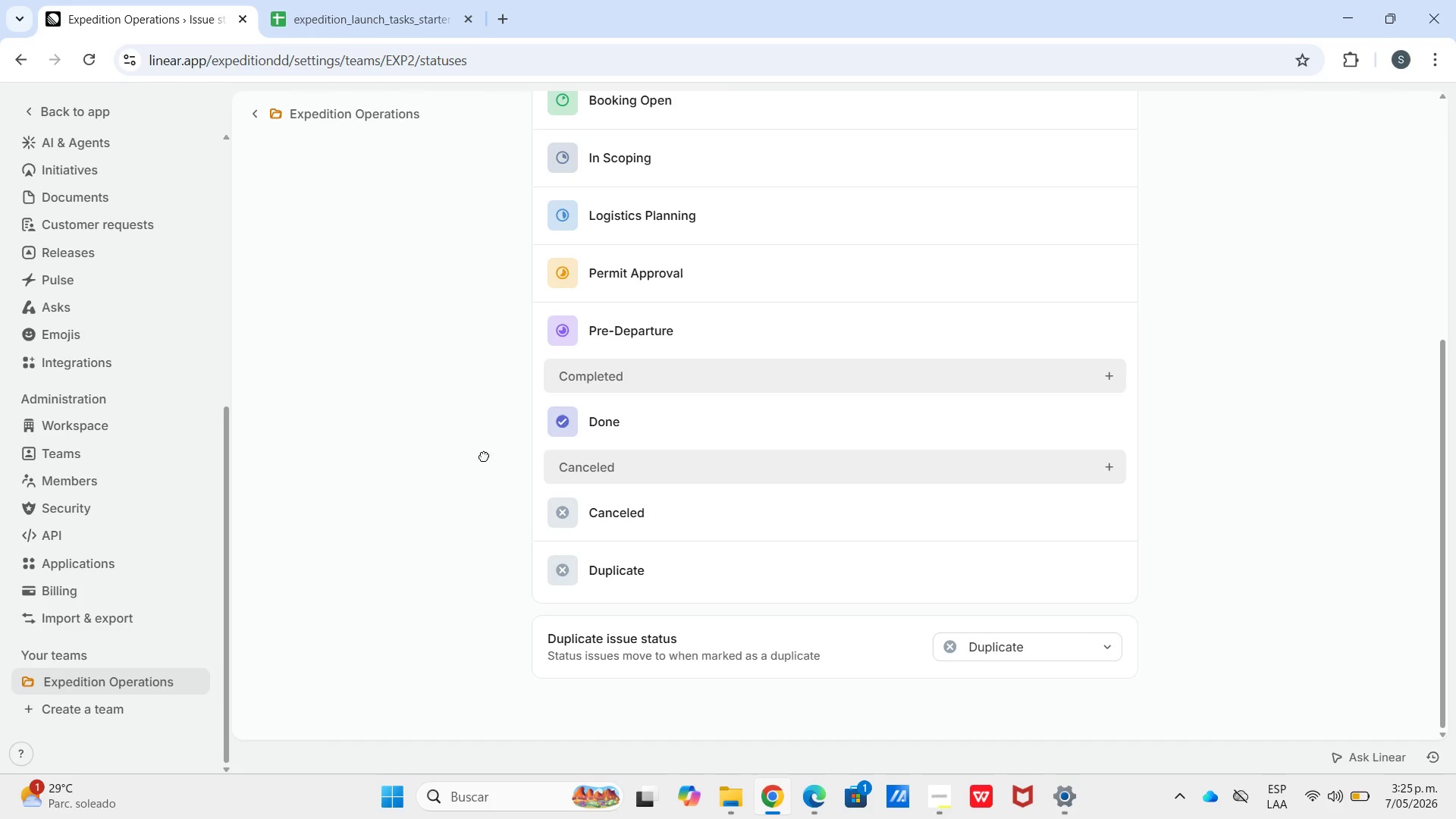 
wait(6.8)
 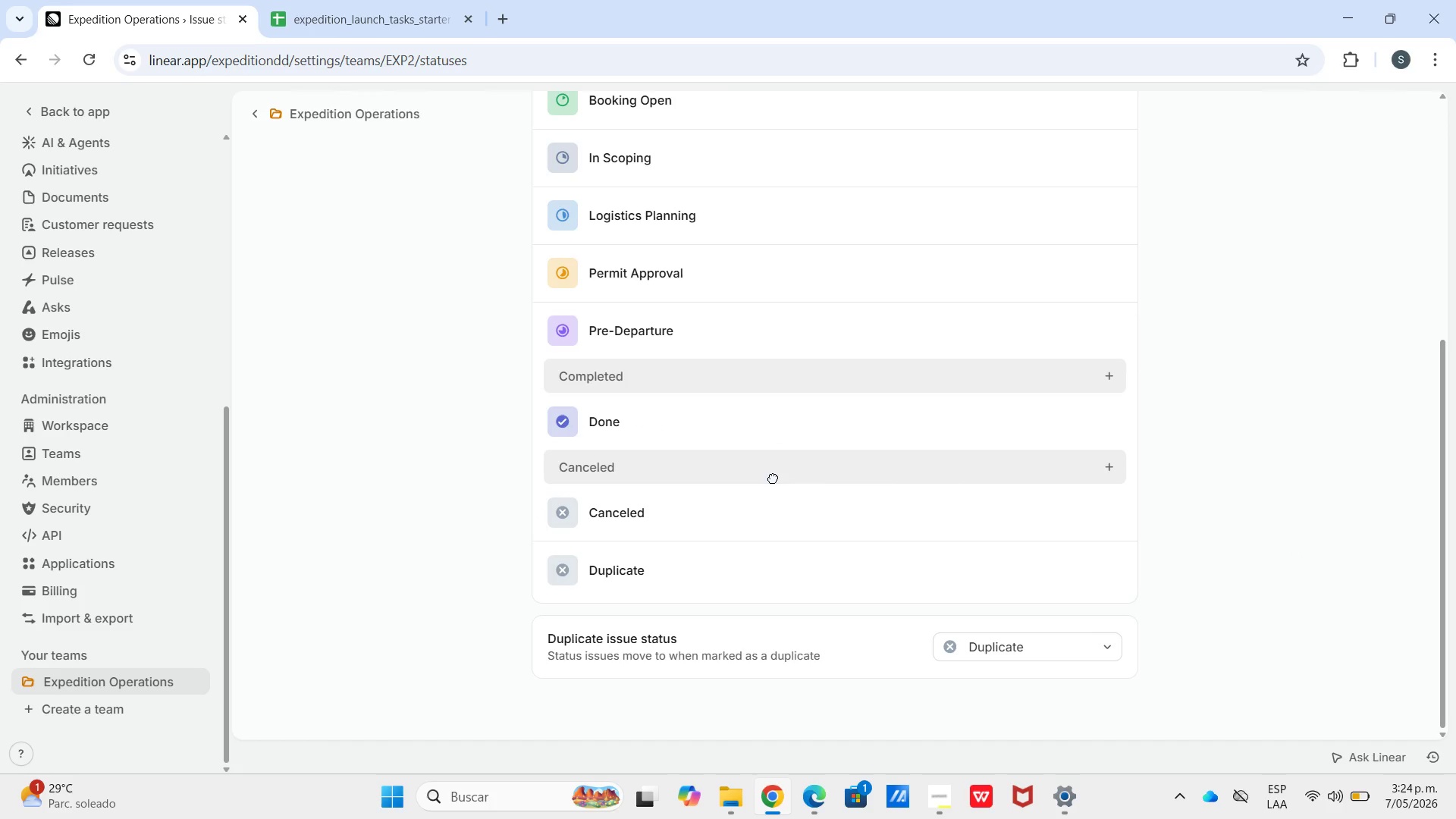 
left_click([1100, 426])
 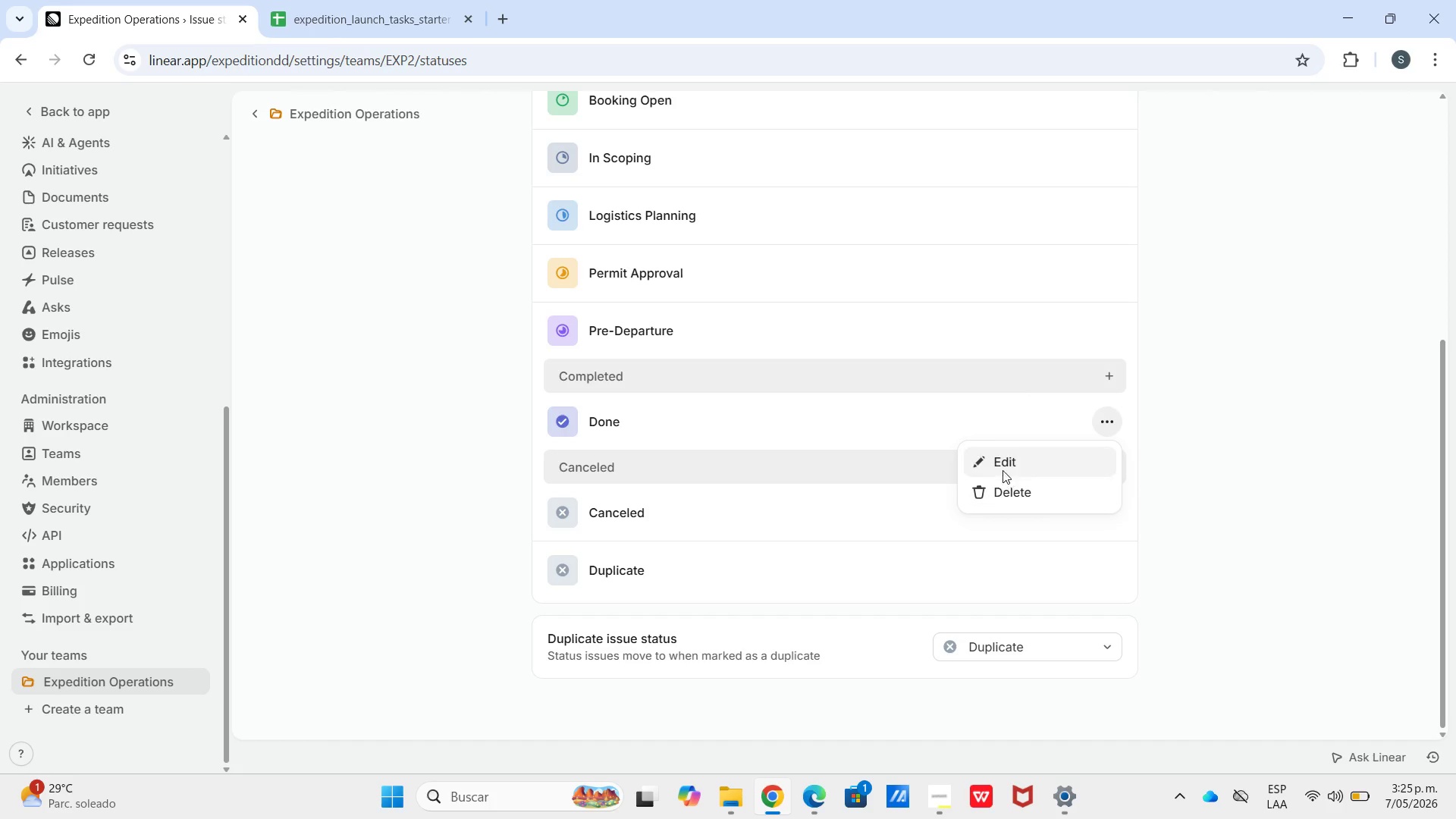 
left_click([1003, 470])
 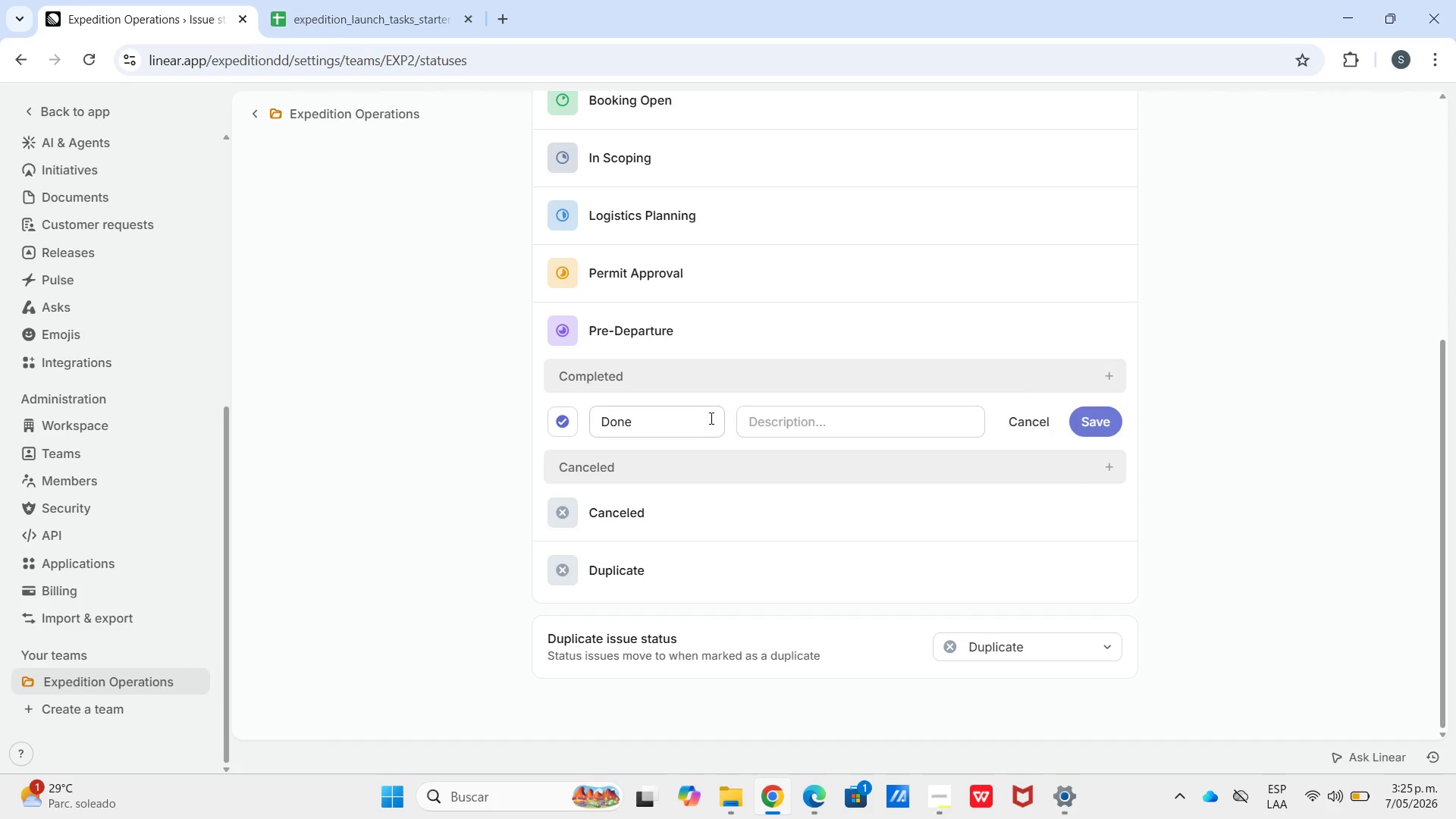 
left_click_drag(start_coordinate=[691, 439], to_coordinate=[639, 444])
 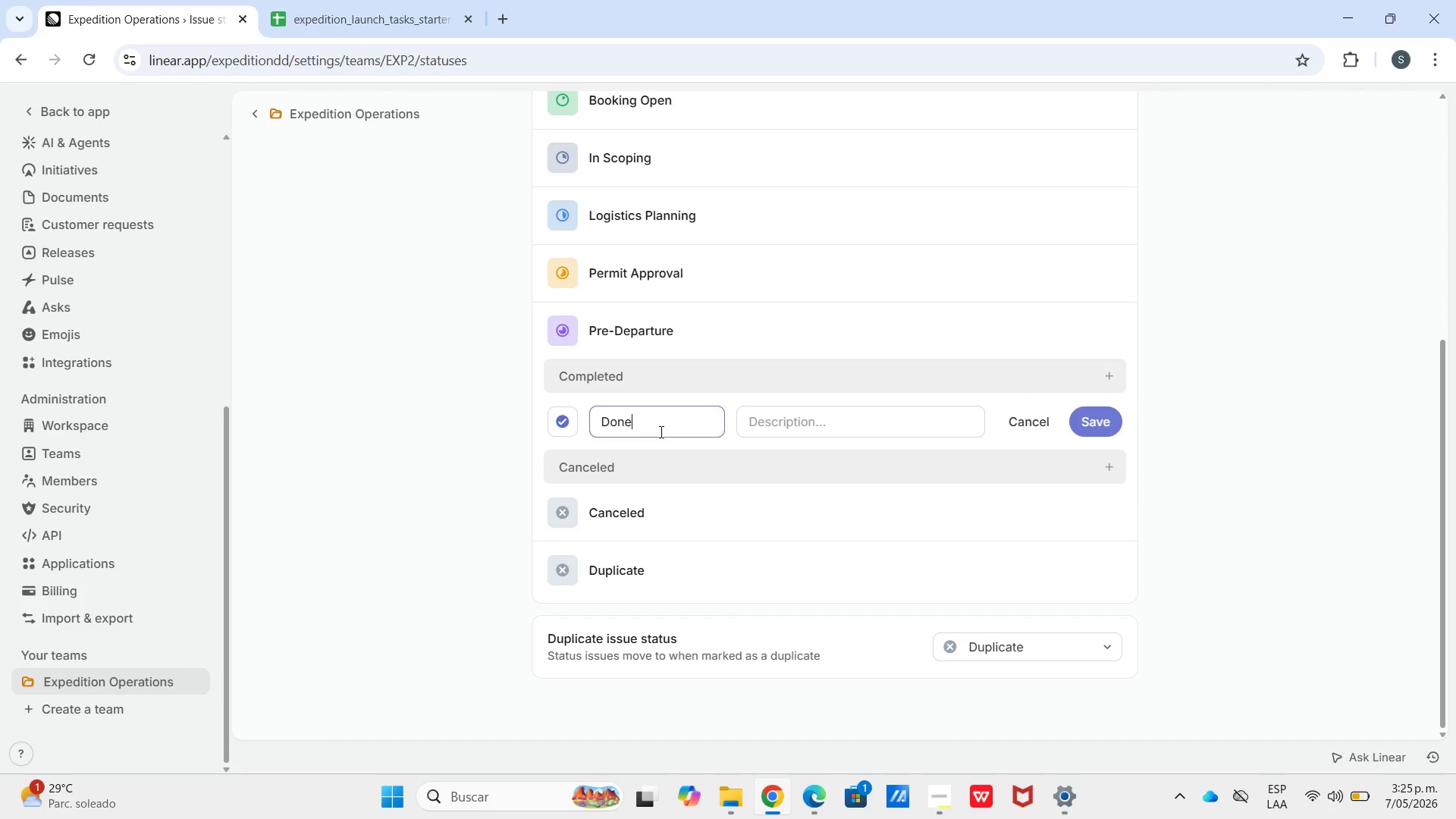 
left_click_drag(start_coordinate=[660, 431], to_coordinate=[571, 441])
 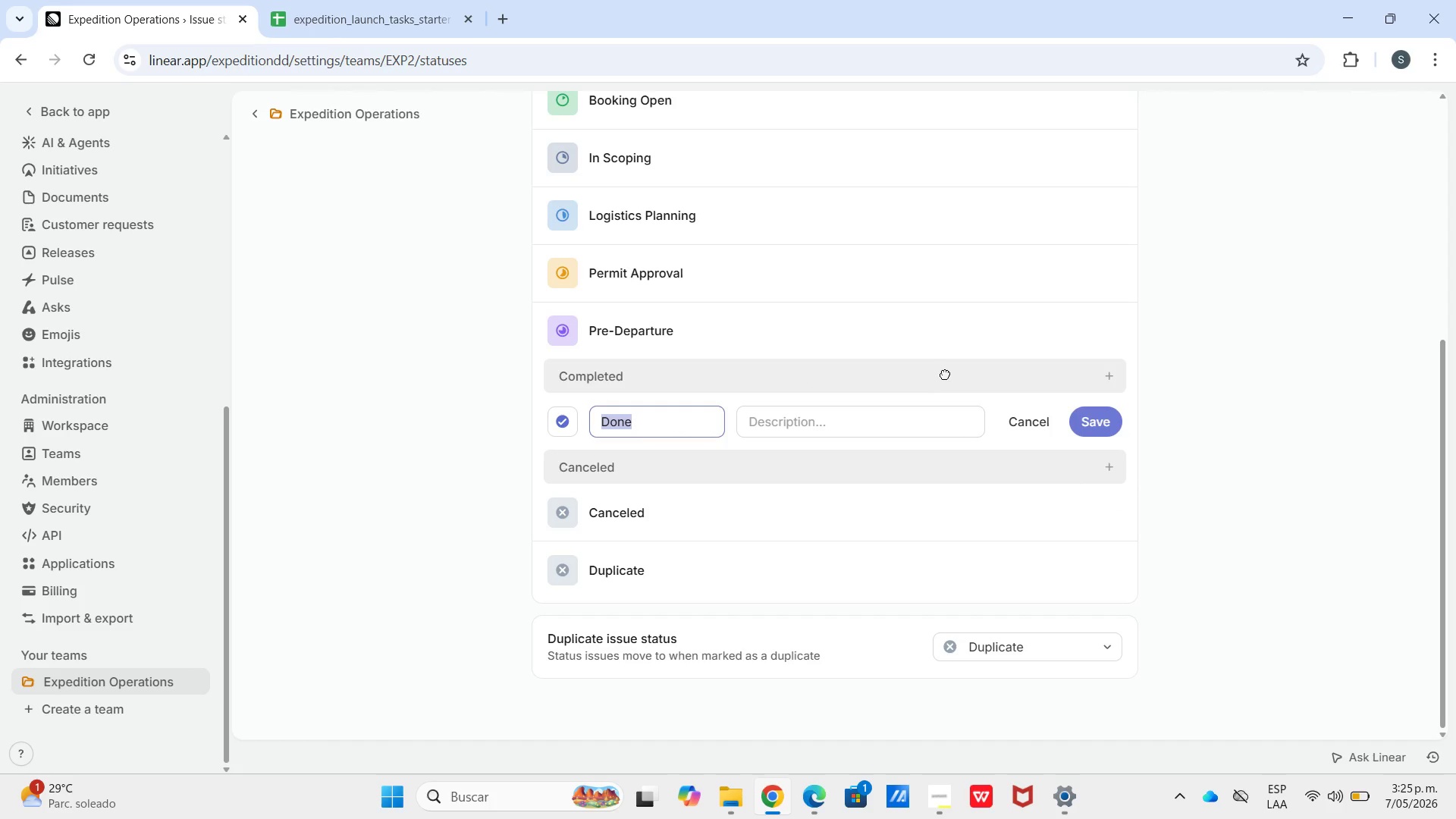 
type(Post-Toru)
key(Backspace)
key(Backspace)
type(ur)
 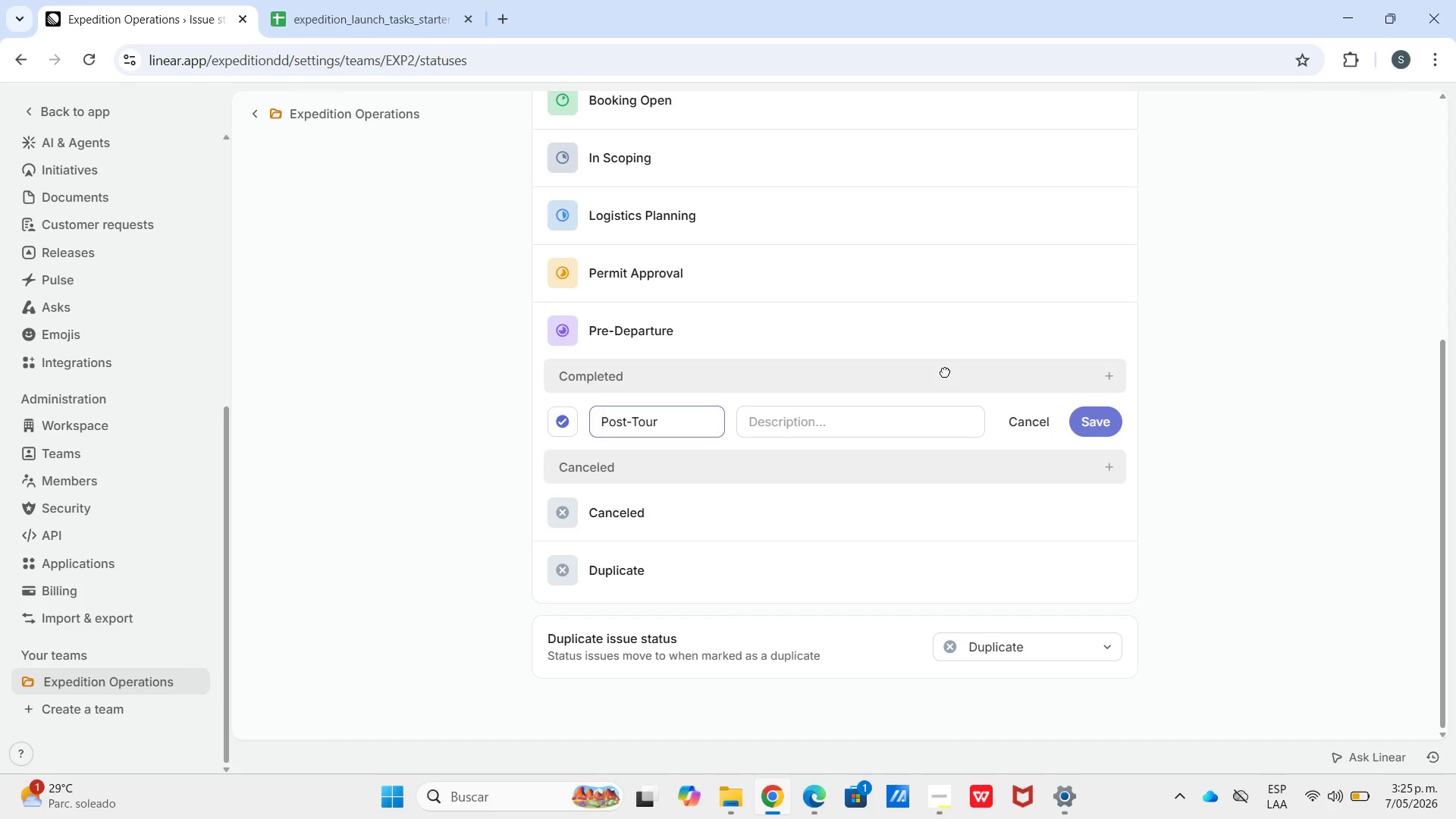 
type( Review)
 